 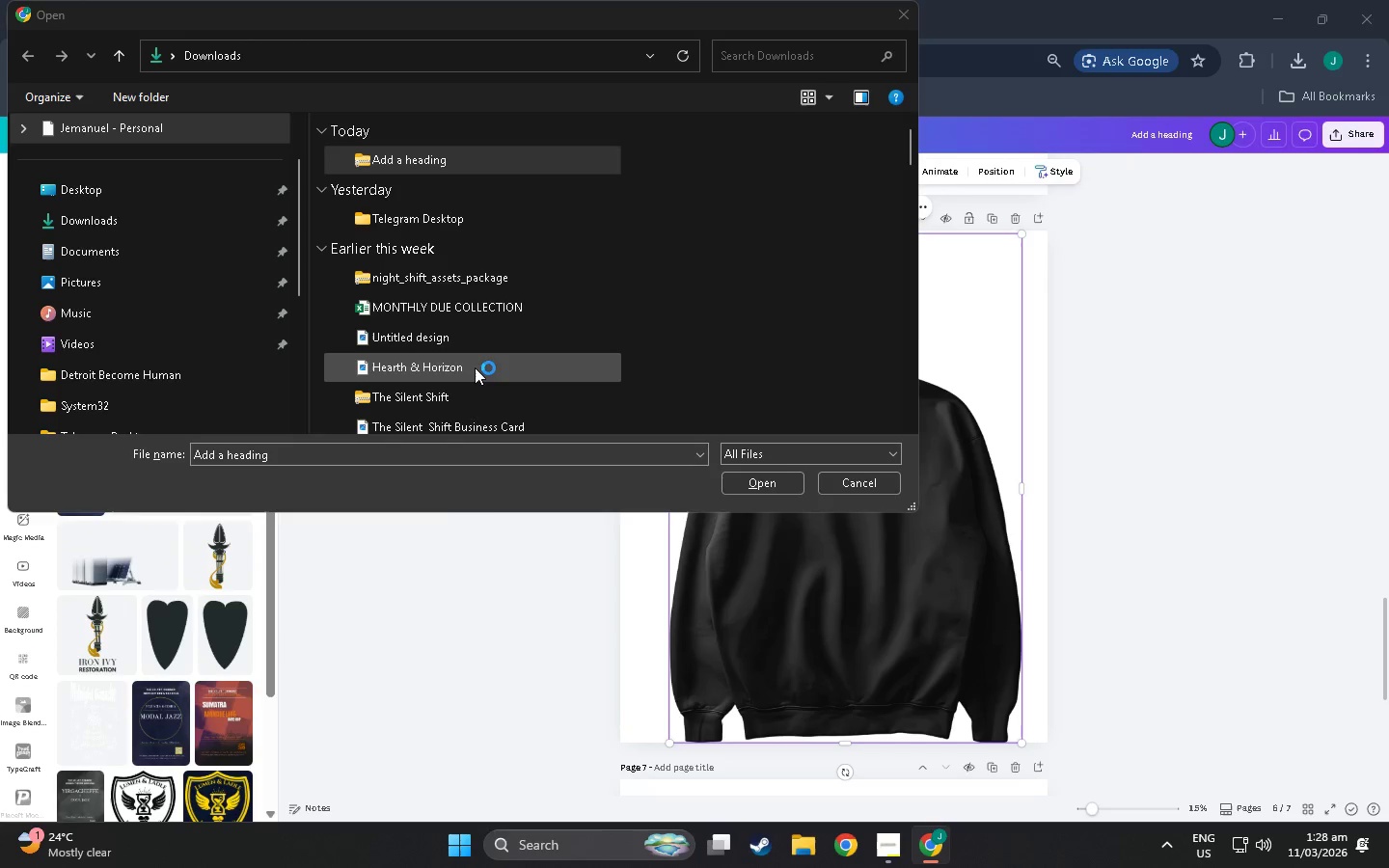 
left_click([764, 623])
 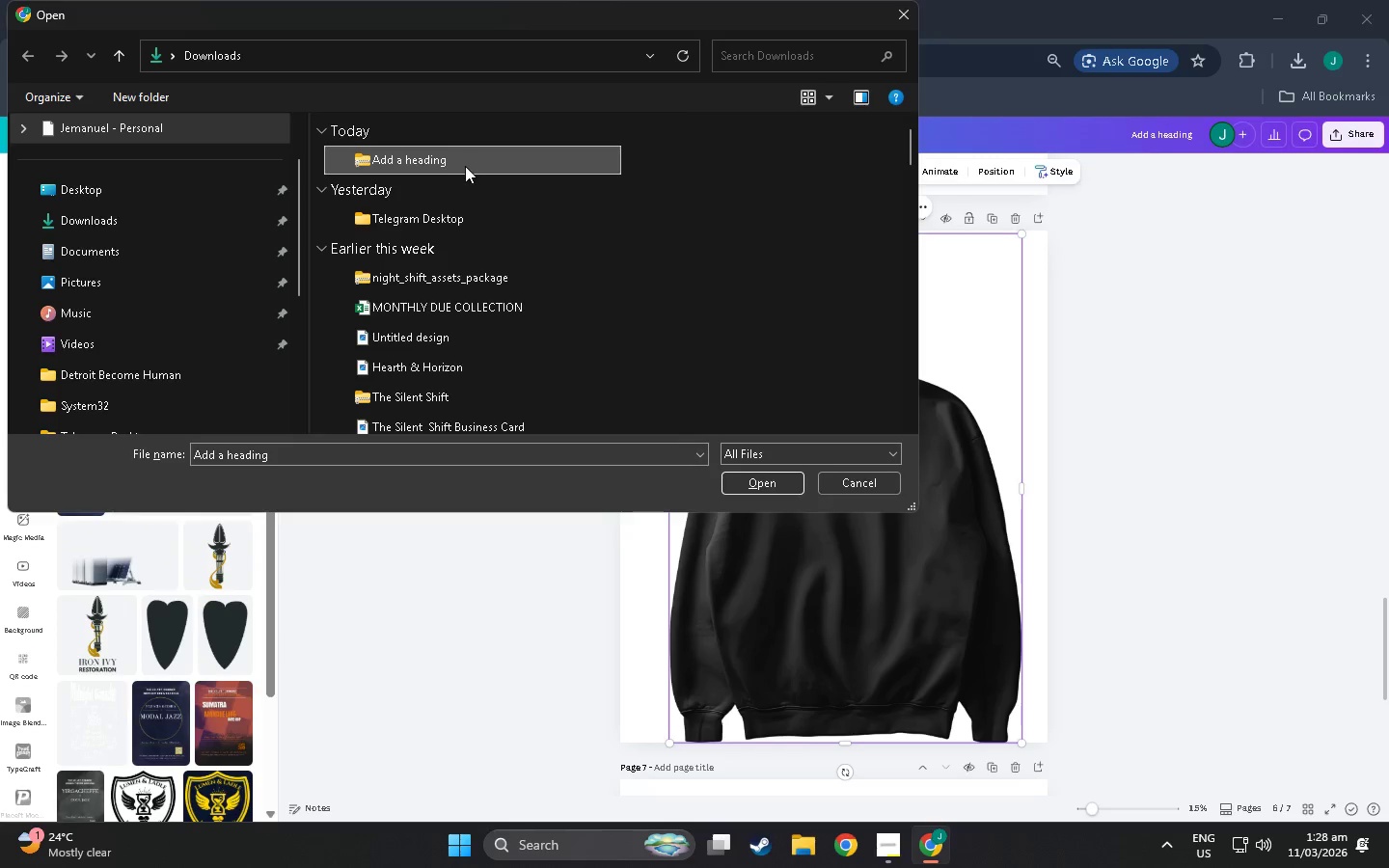 
scroll: coordinate [479, 175], scroll_direction: up, amount: 2.0
 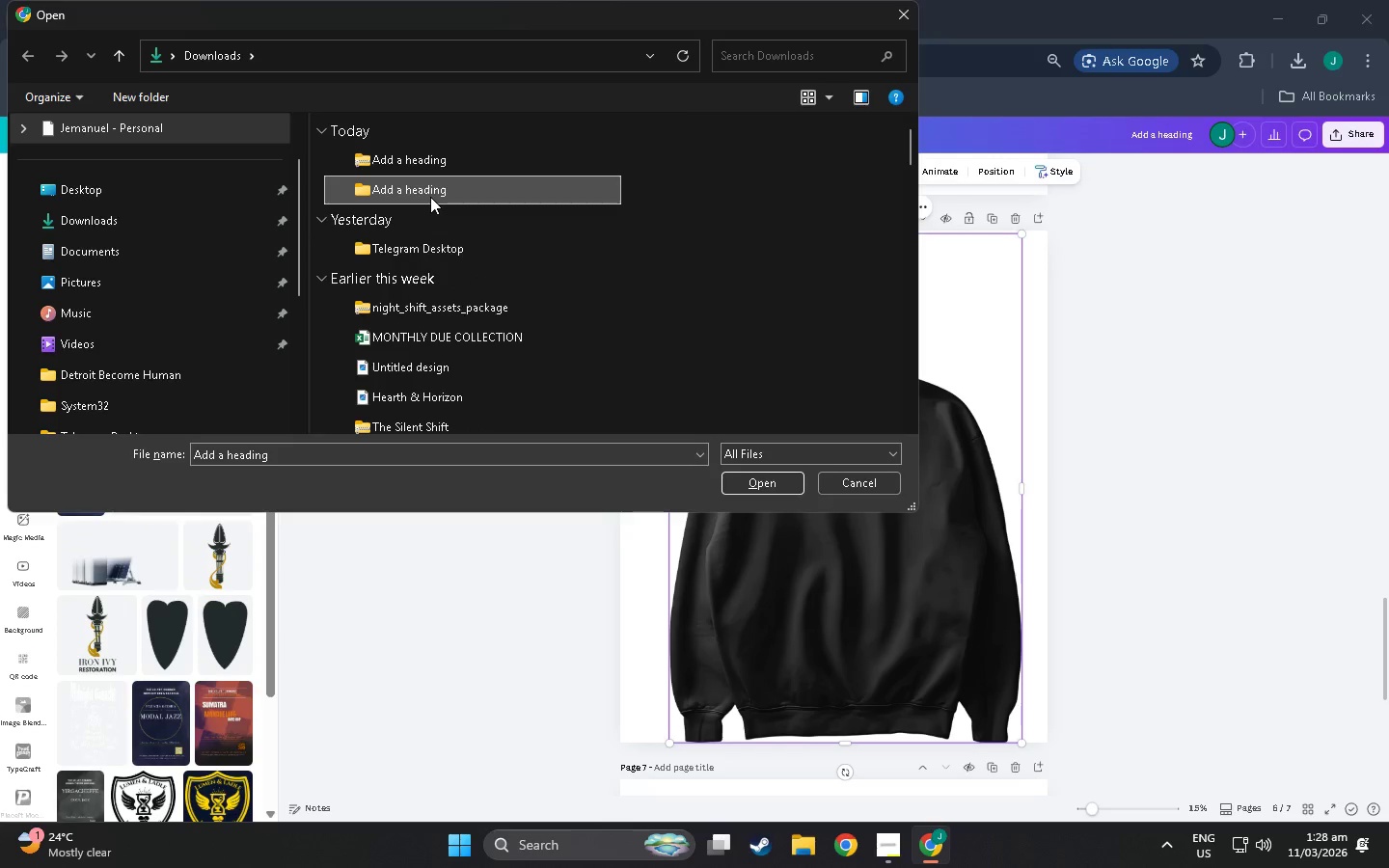 
double_click([430, 197])
 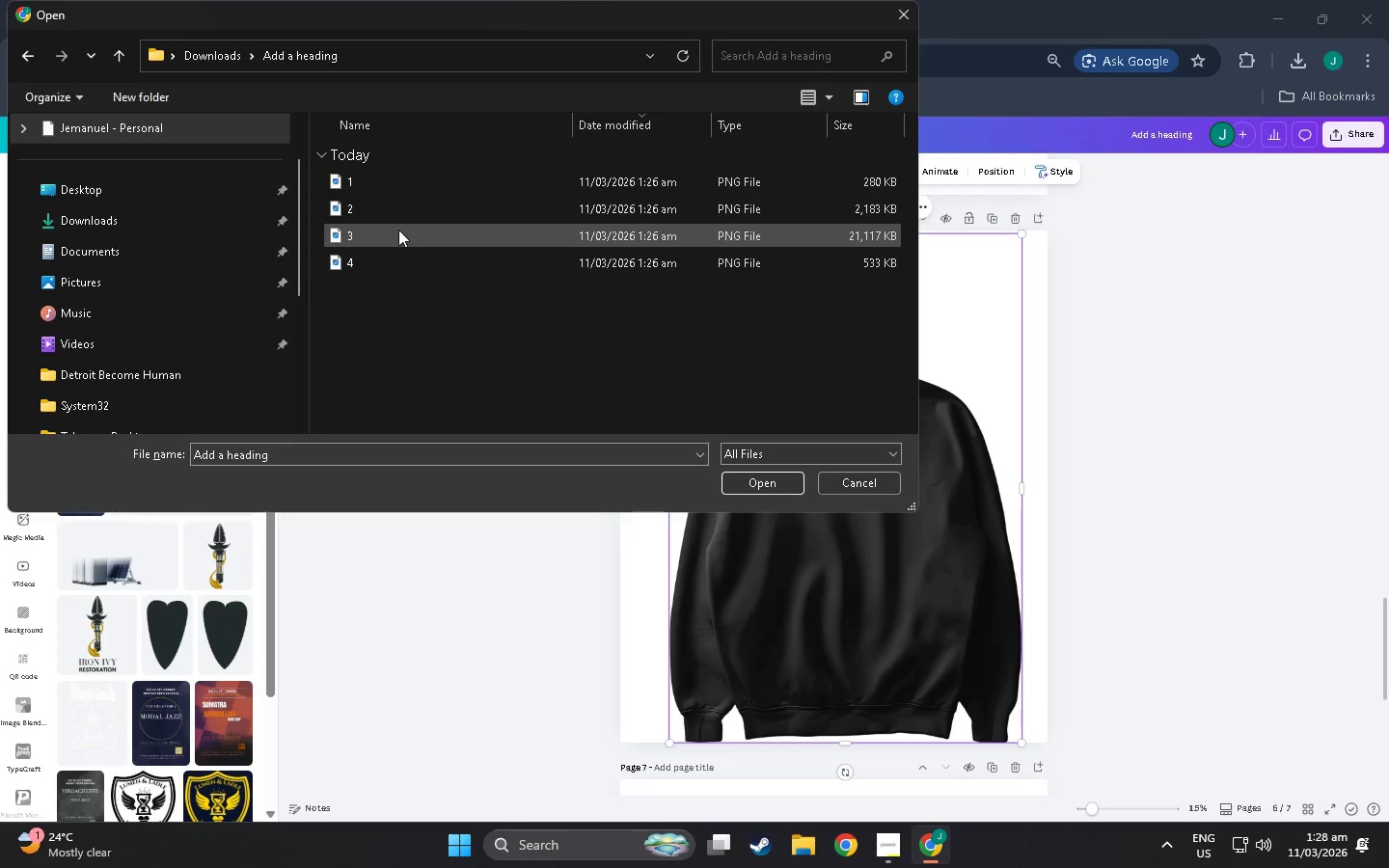 
double_click([398, 230])
 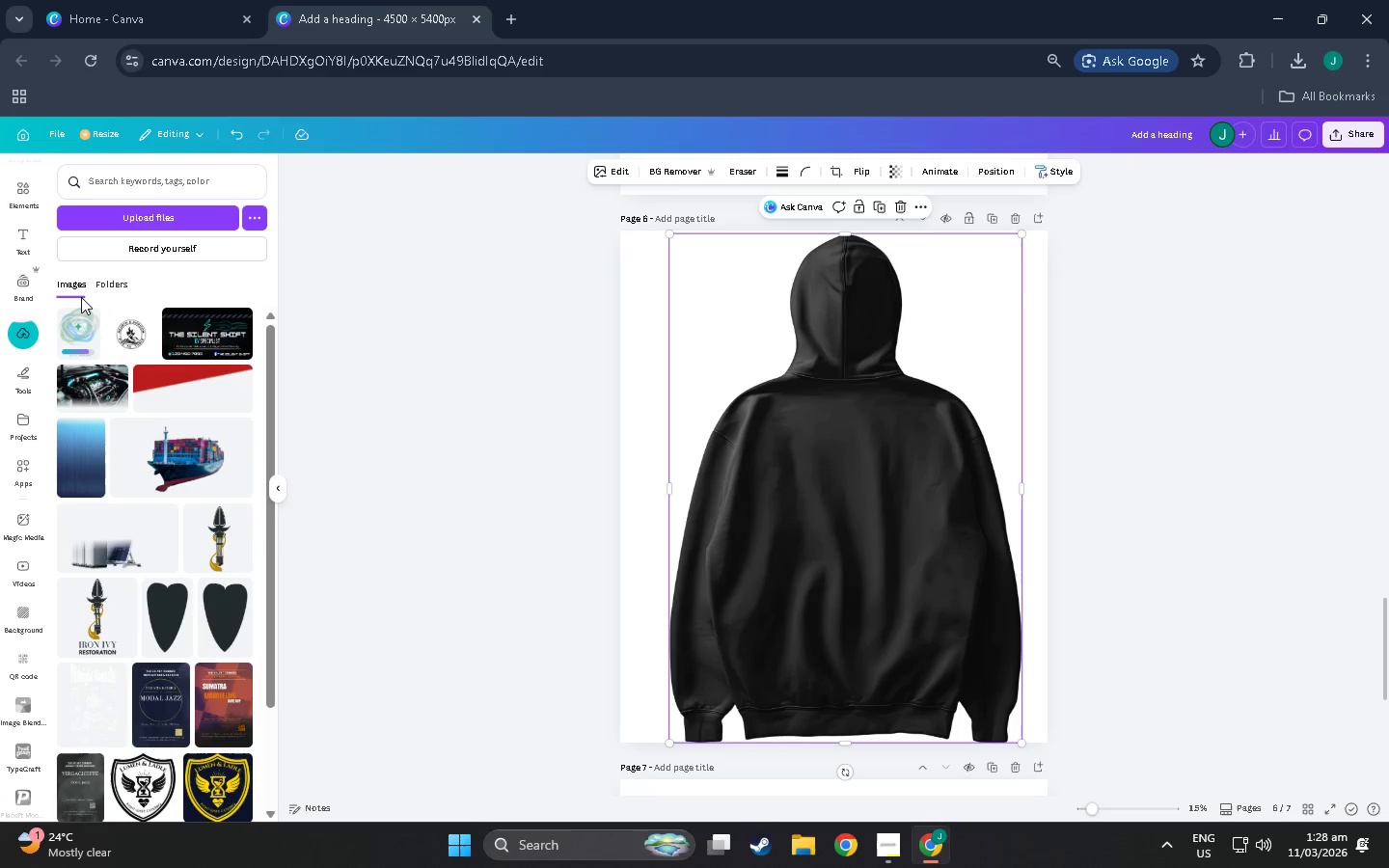 
wait(16.02)
 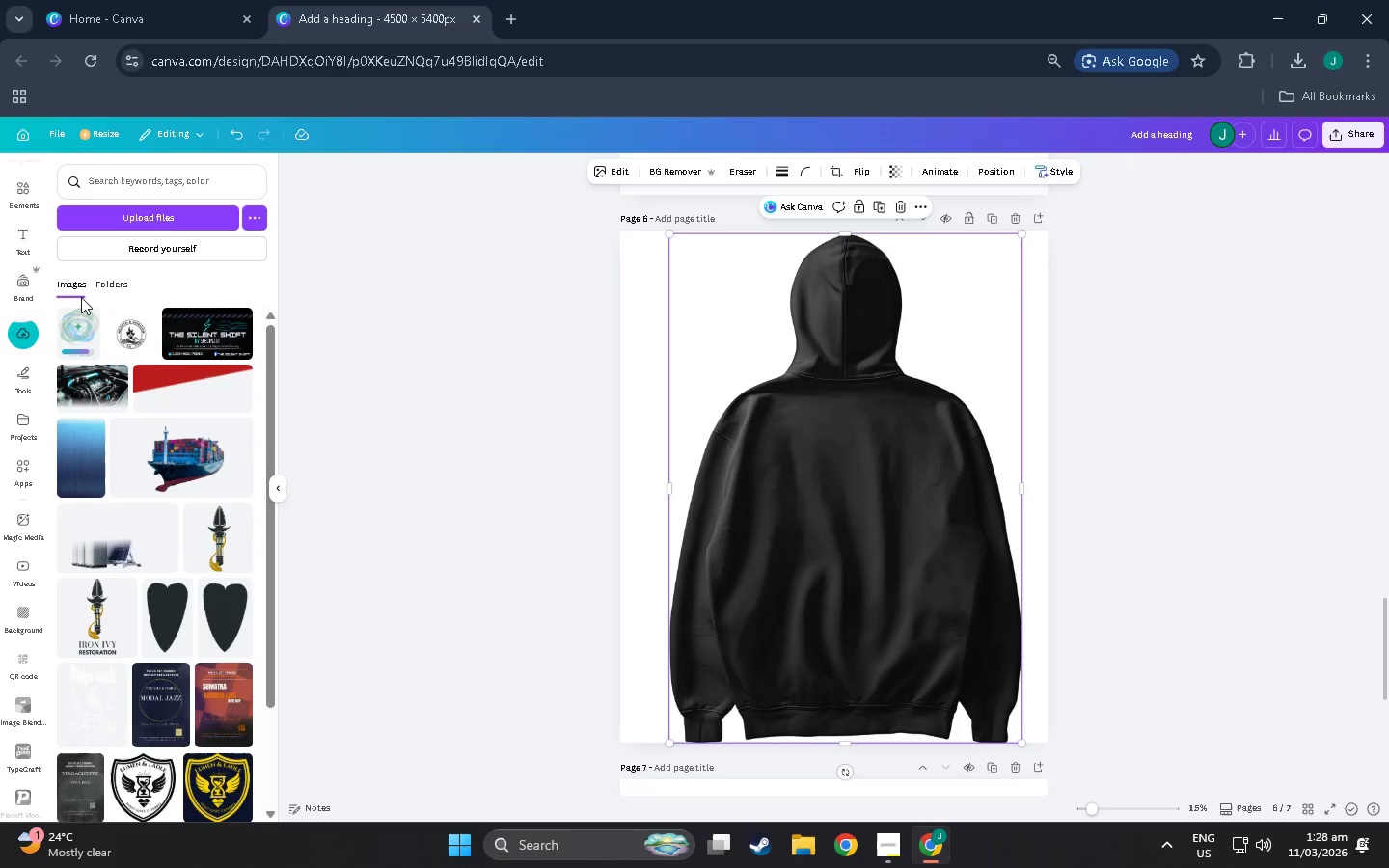 
left_click([77, 334])
 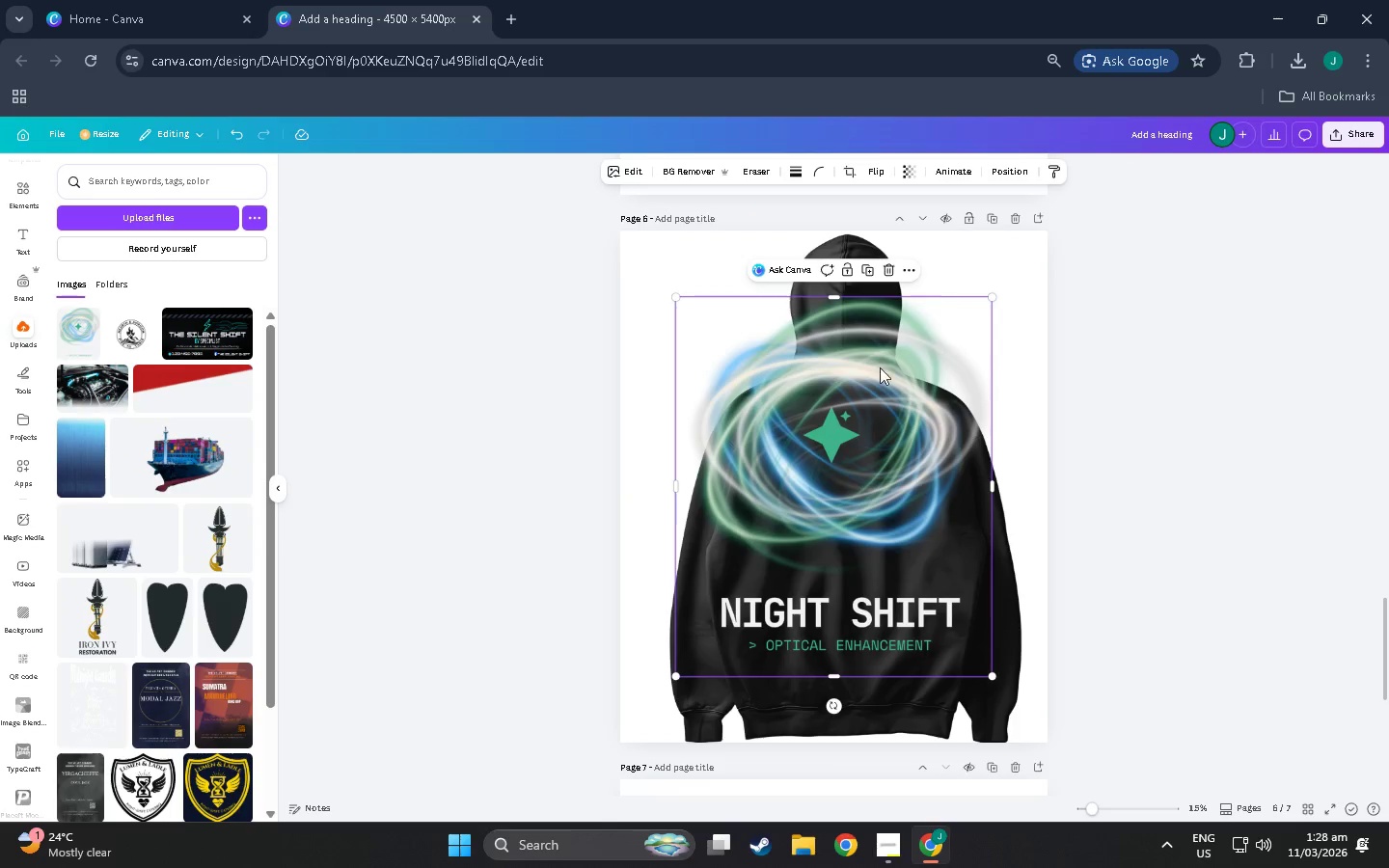 
left_click_drag(start_coordinate=[863, 384], to_coordinate=[890, 456])
 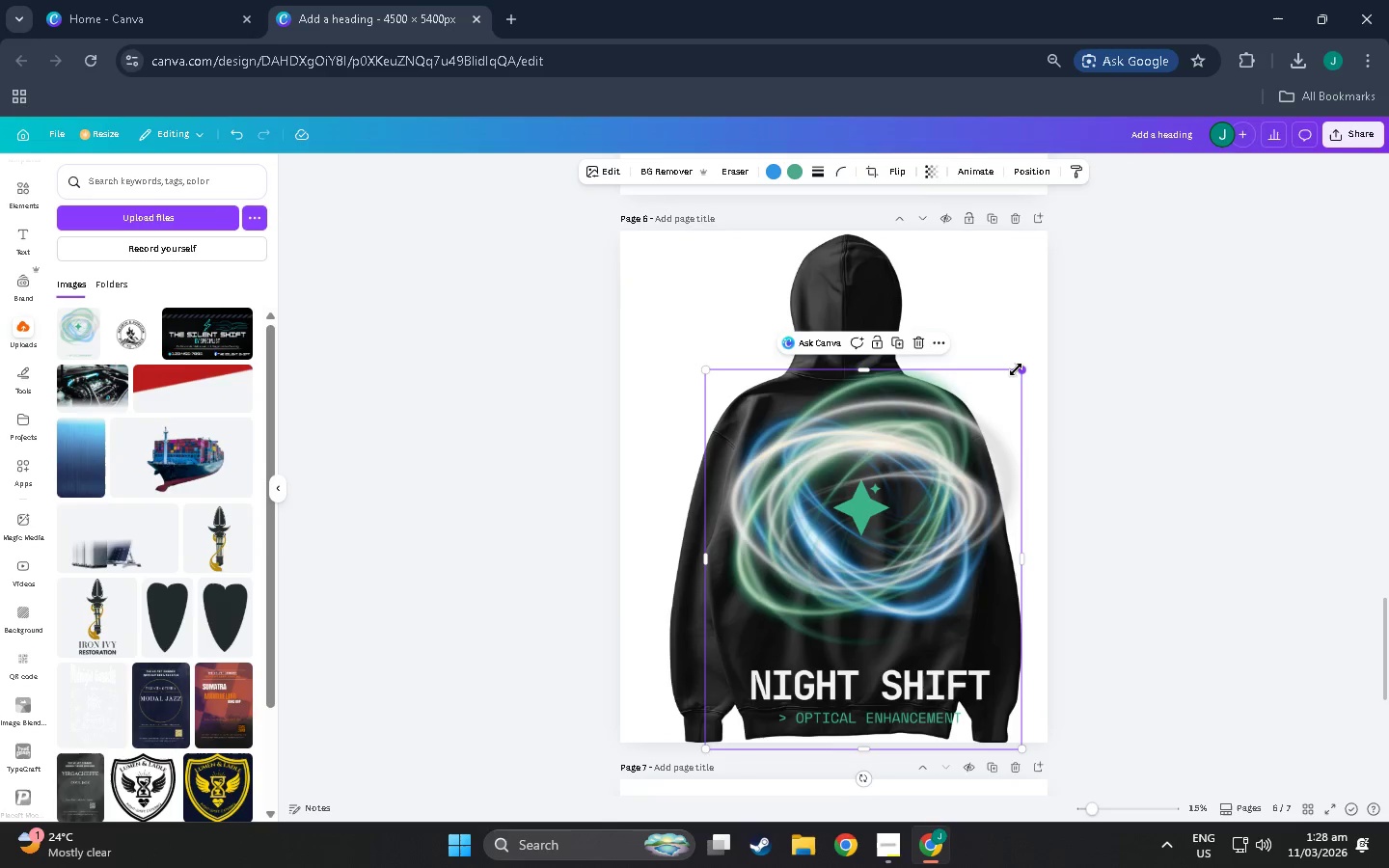 
left_click_drag(start_coordinate=[1016, 369], to_coordinate=[889, 468])
 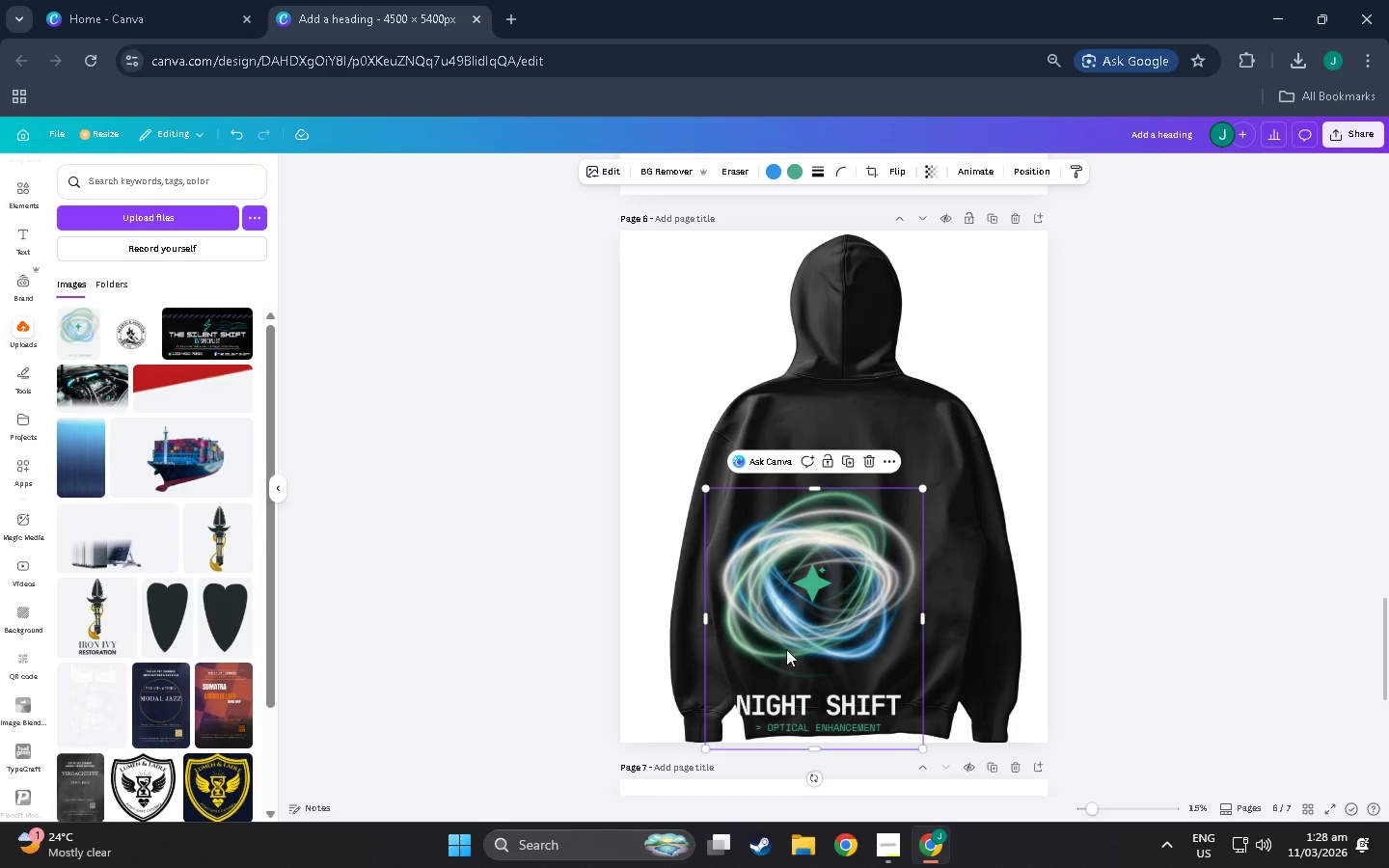 
left_click_drag(start_coordinate=[792, 641], to_coordinate=[826, 563])
 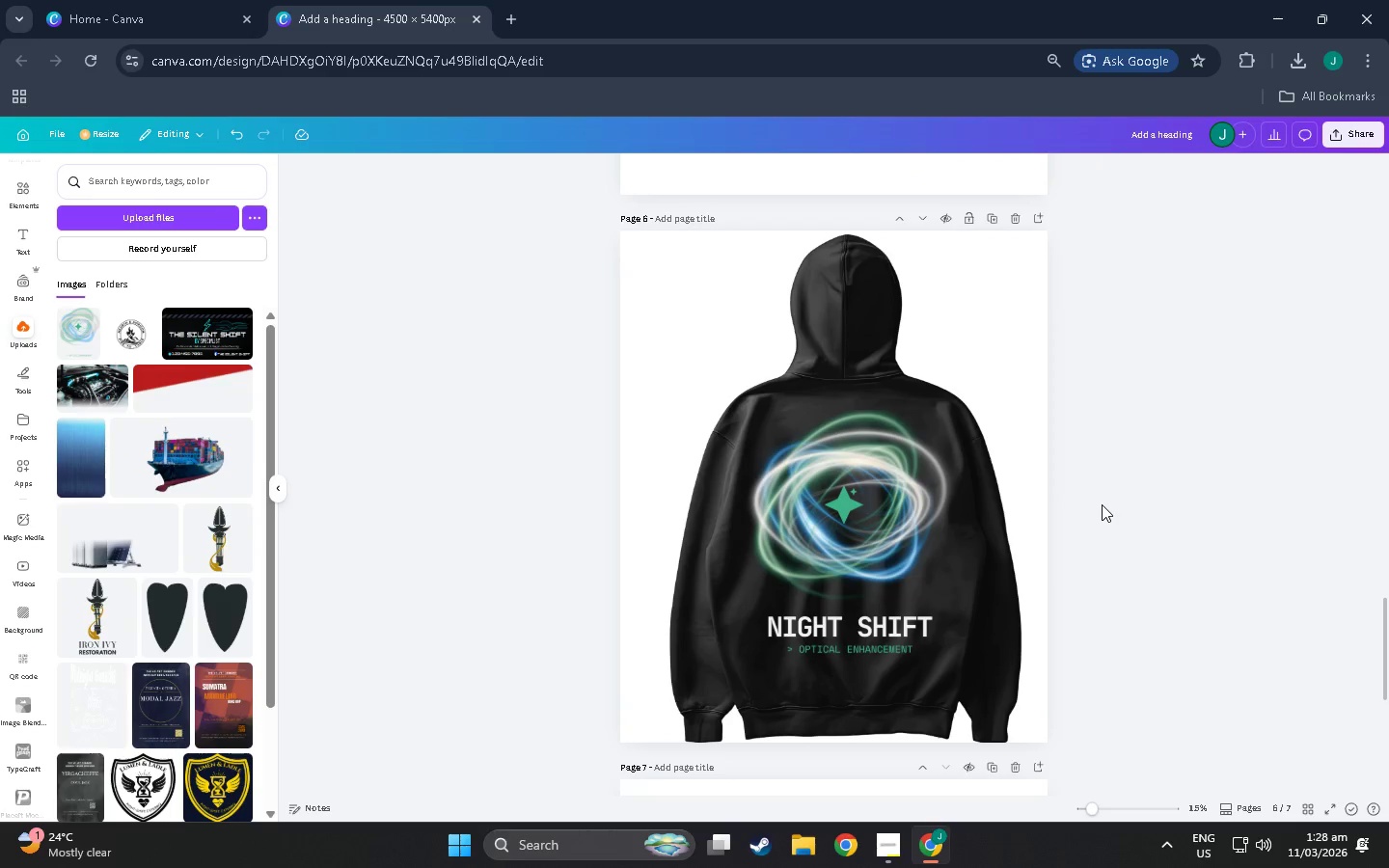 
double_click([1102, 504])
 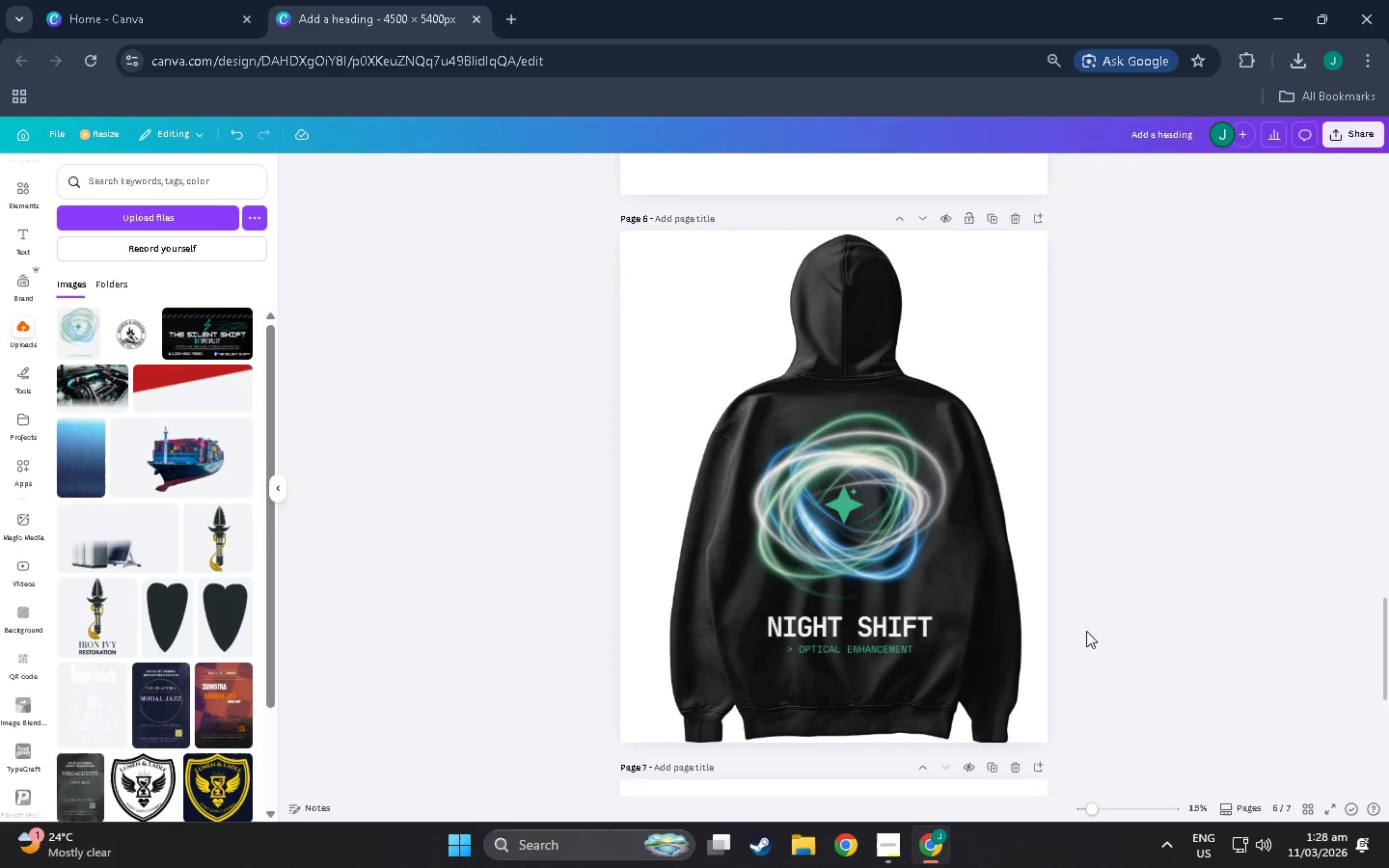 
scroll: coordinate [1060, 650], scroll_direction: down, amount: 4.0
 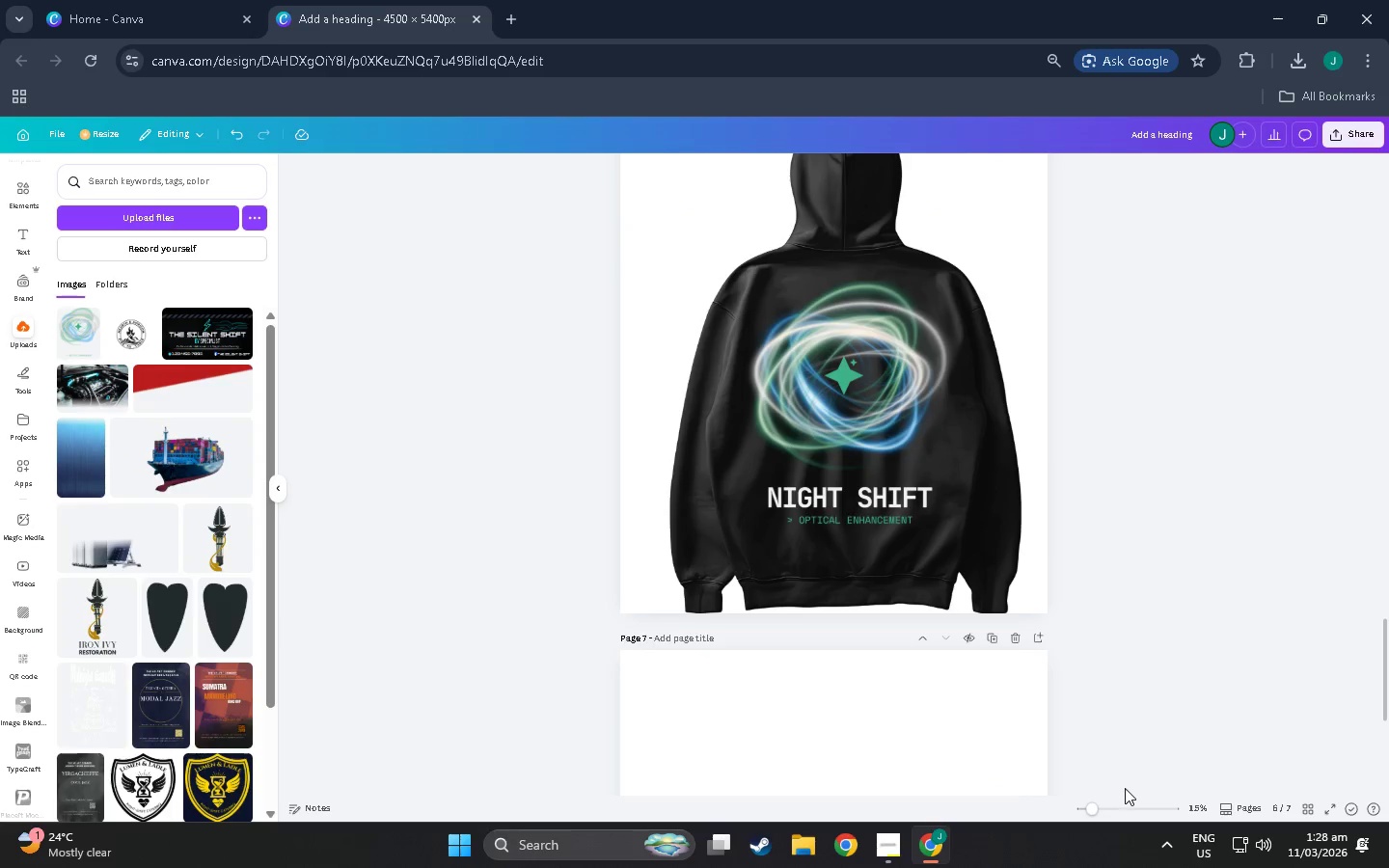 
left_click_drag(start_coordinate=[1109, 811], to_coordinate=[1104, 811])
 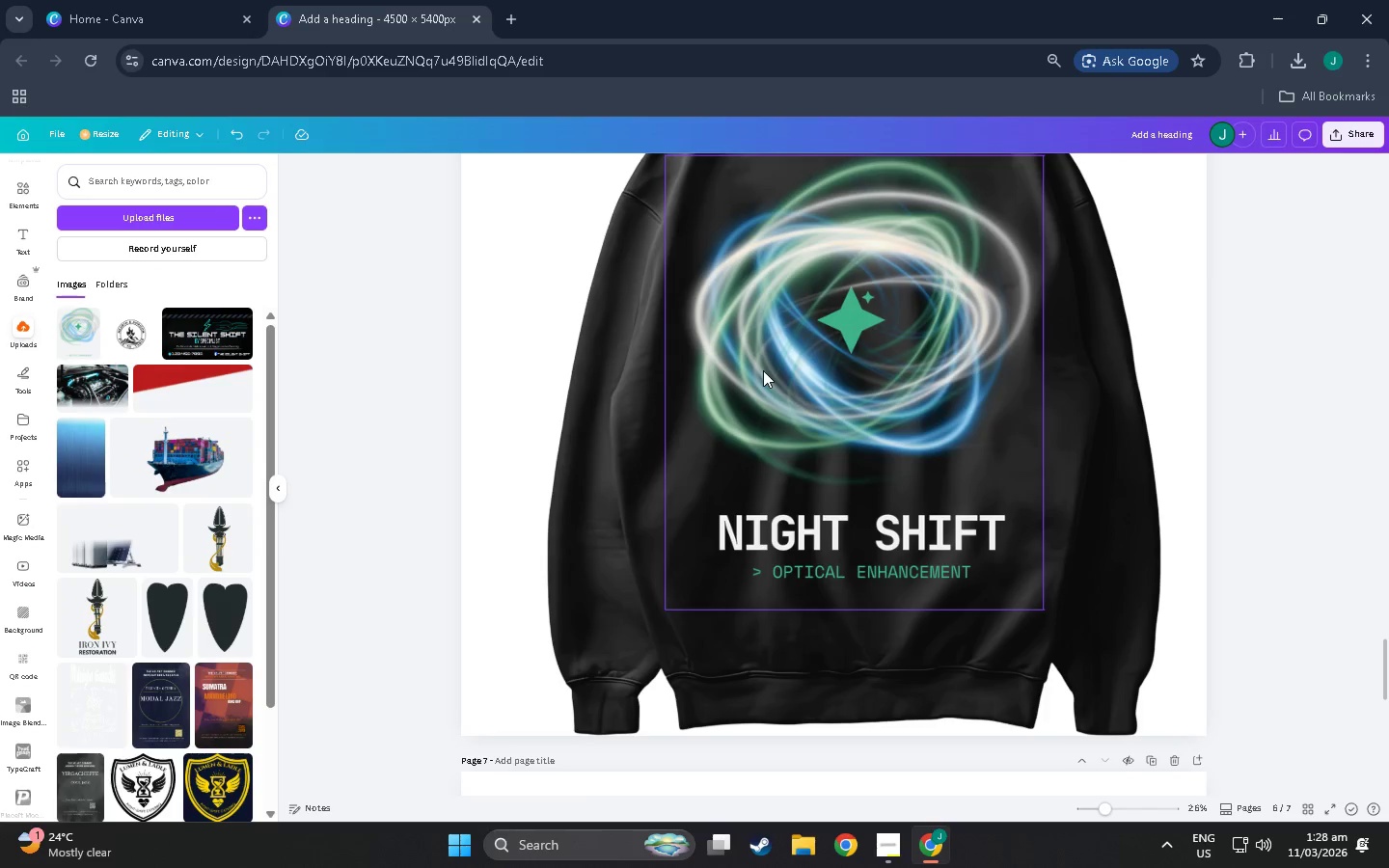 
left_click([763, 369])
 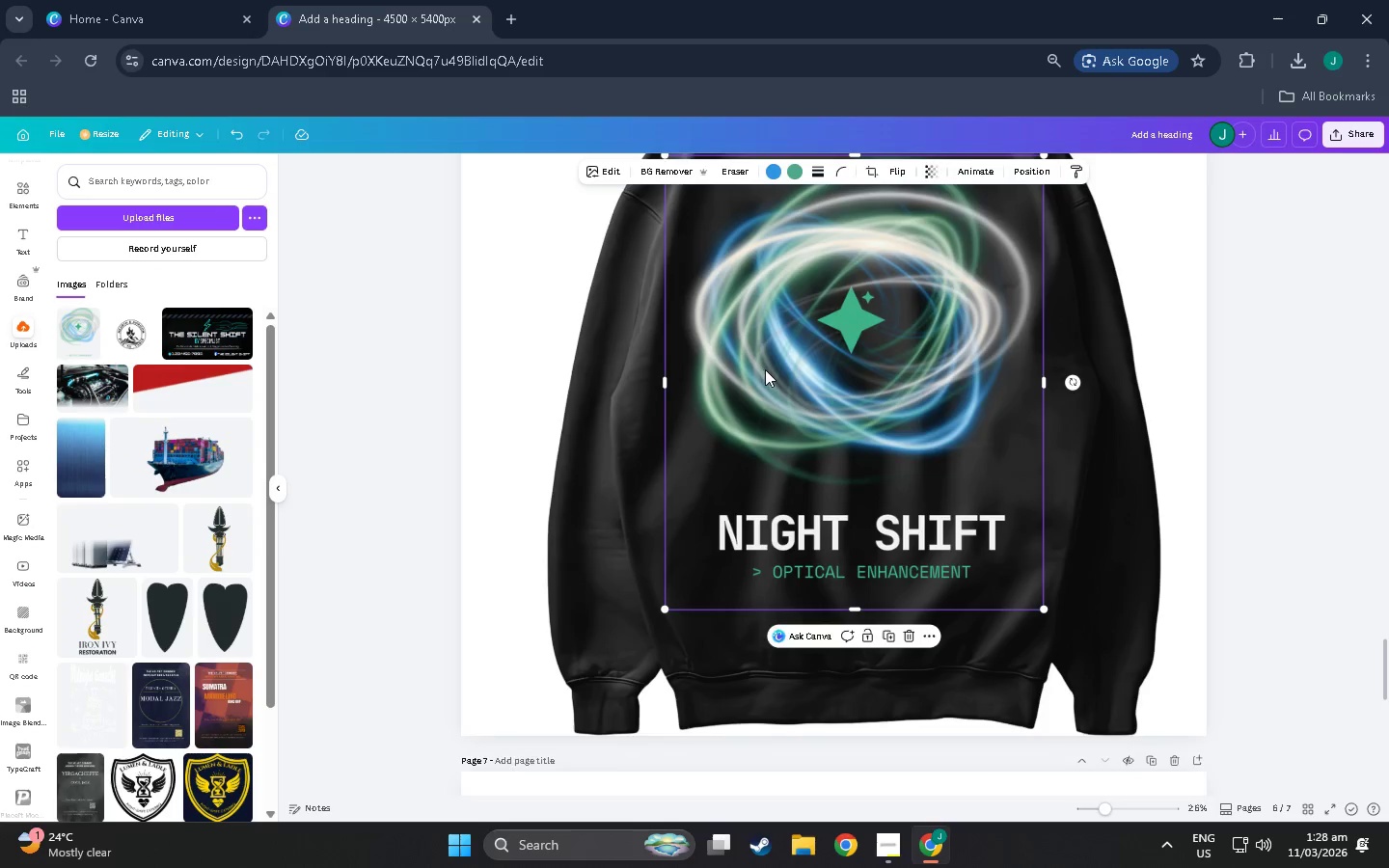 
scroll: coordinate [765, 369], scroll_direction: up, amount: 1.0
 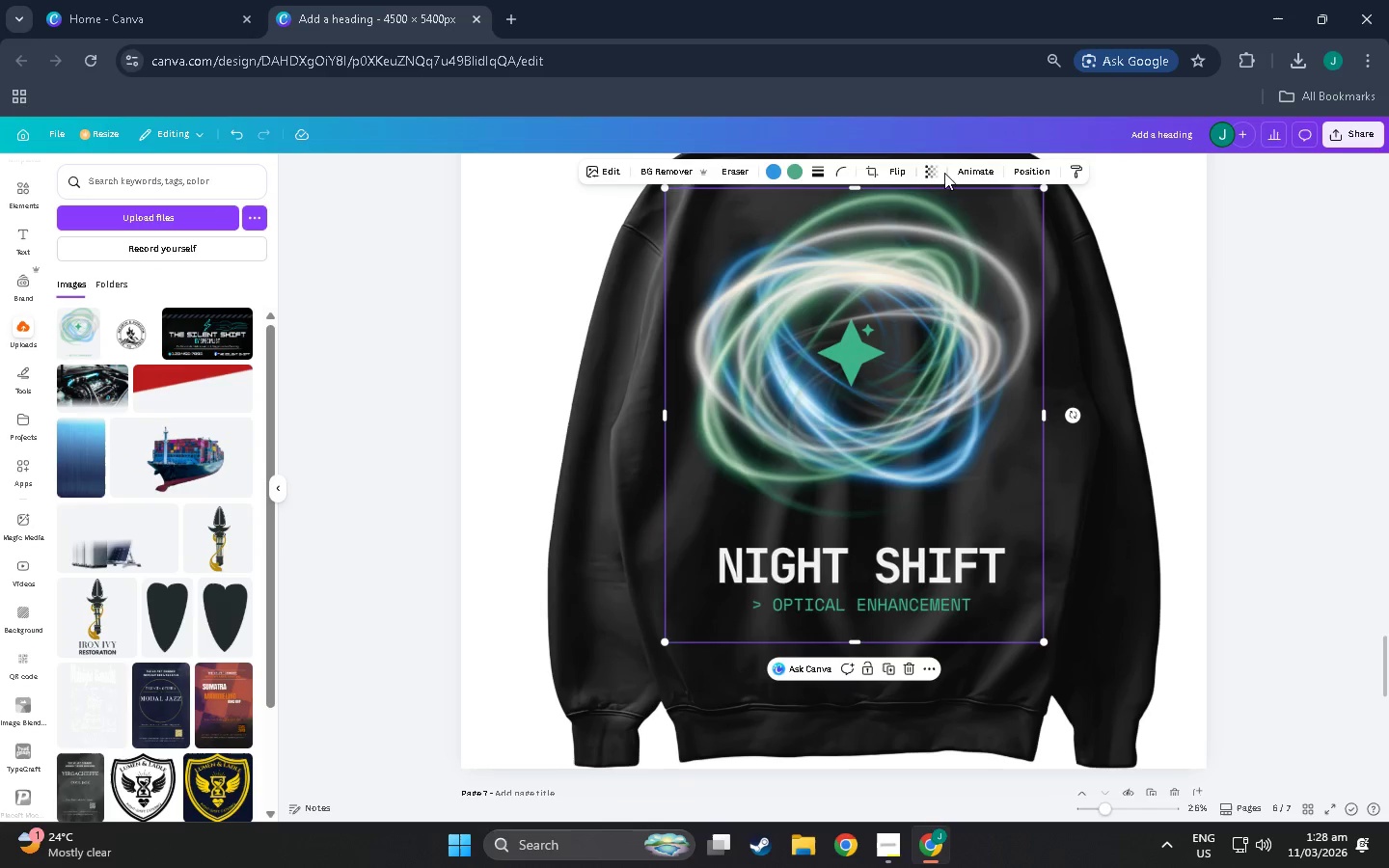 
left_click([936, 172])
 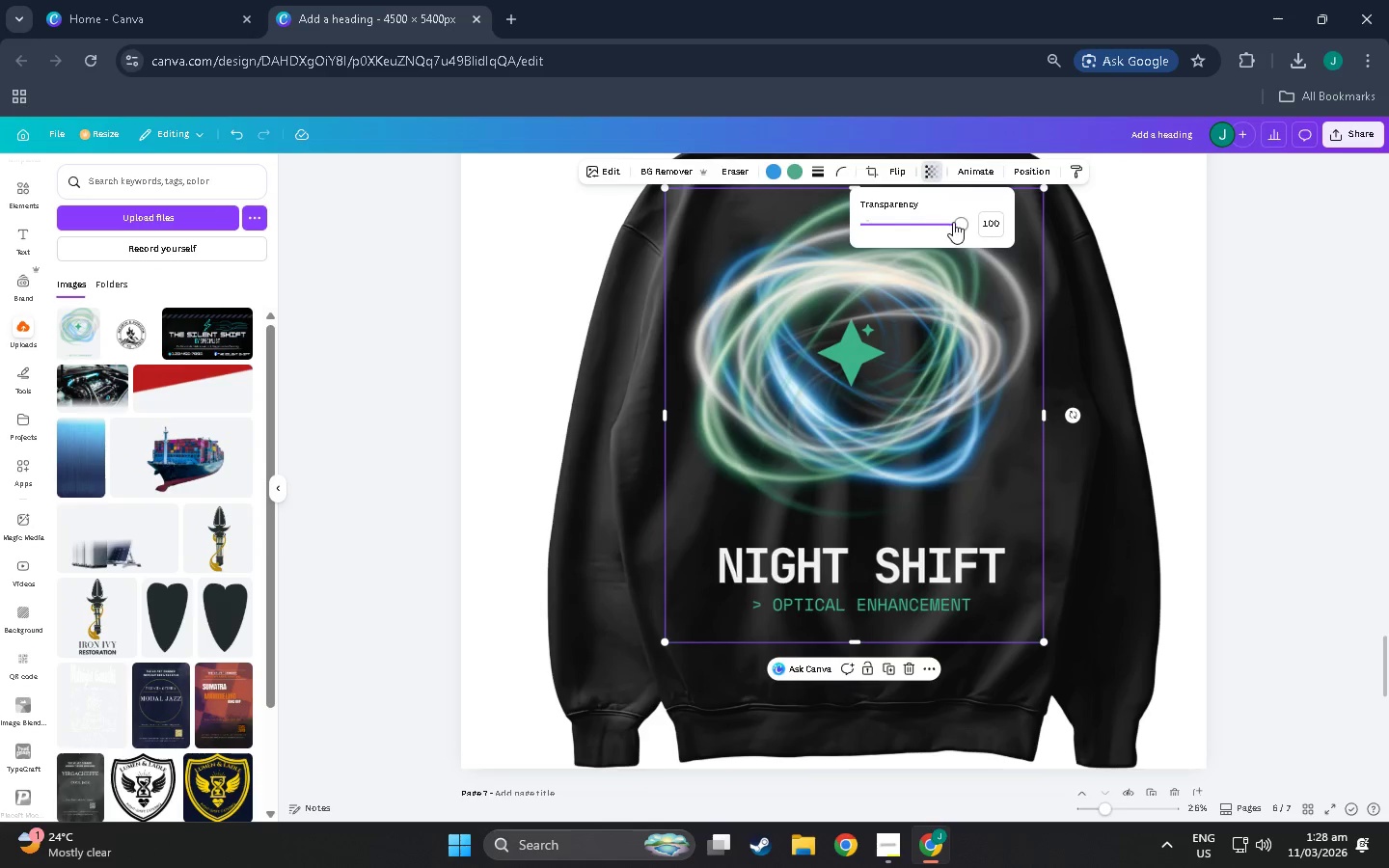 
left_click_drag(start_coordinate=[953, 222], to_coordinate=[975, 236])
 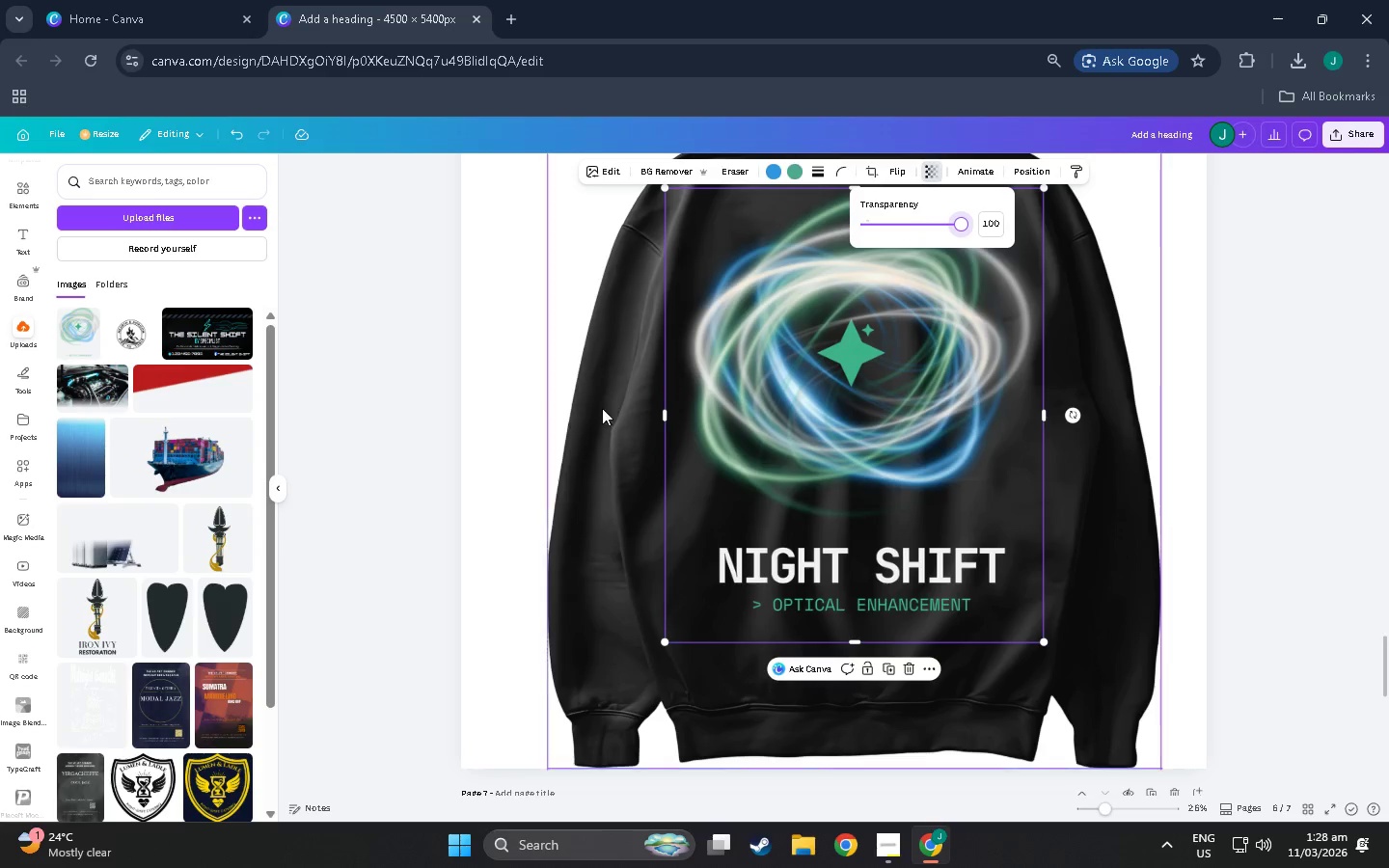 
left_click([590, 410])
 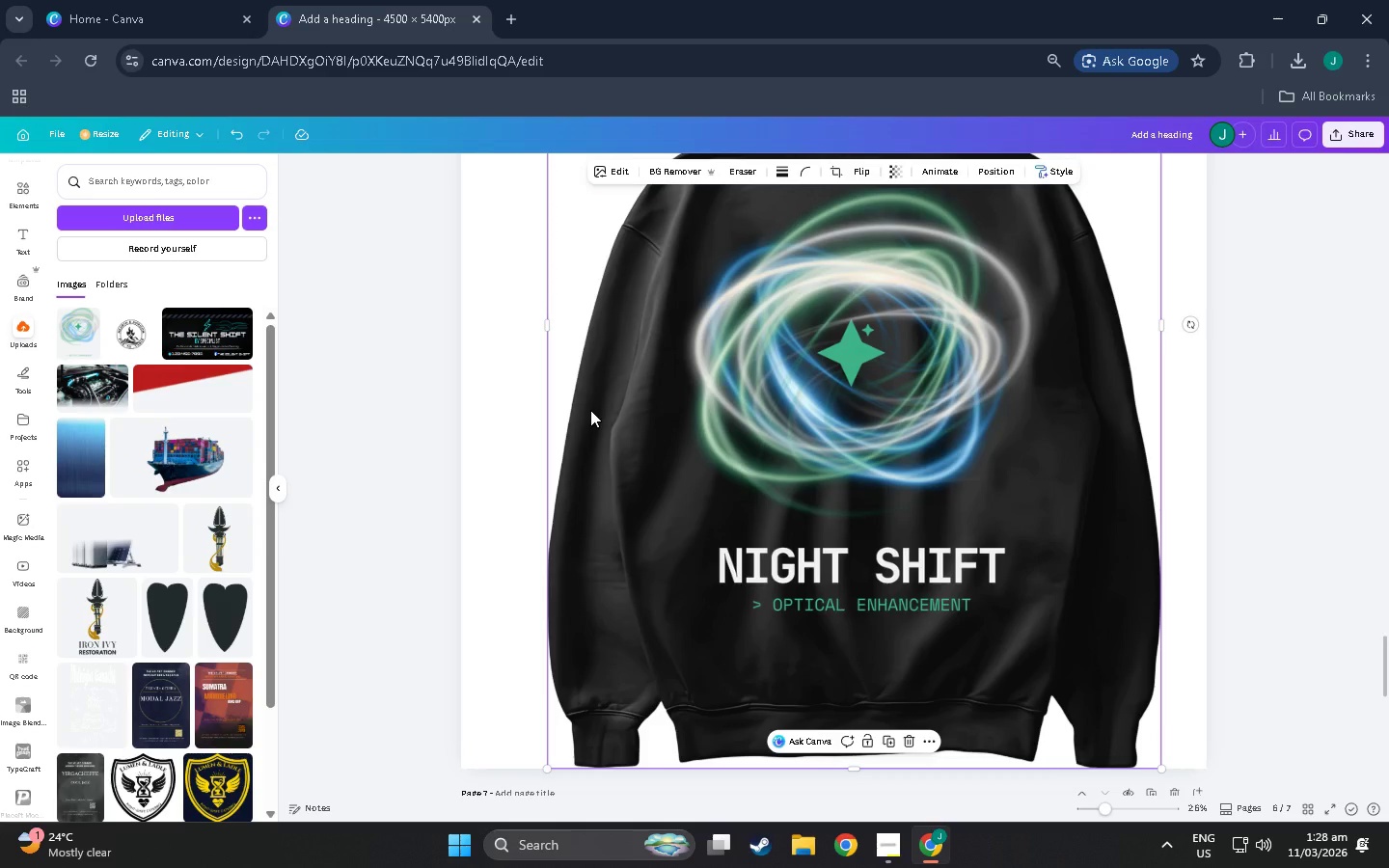 
key(Control+C)
 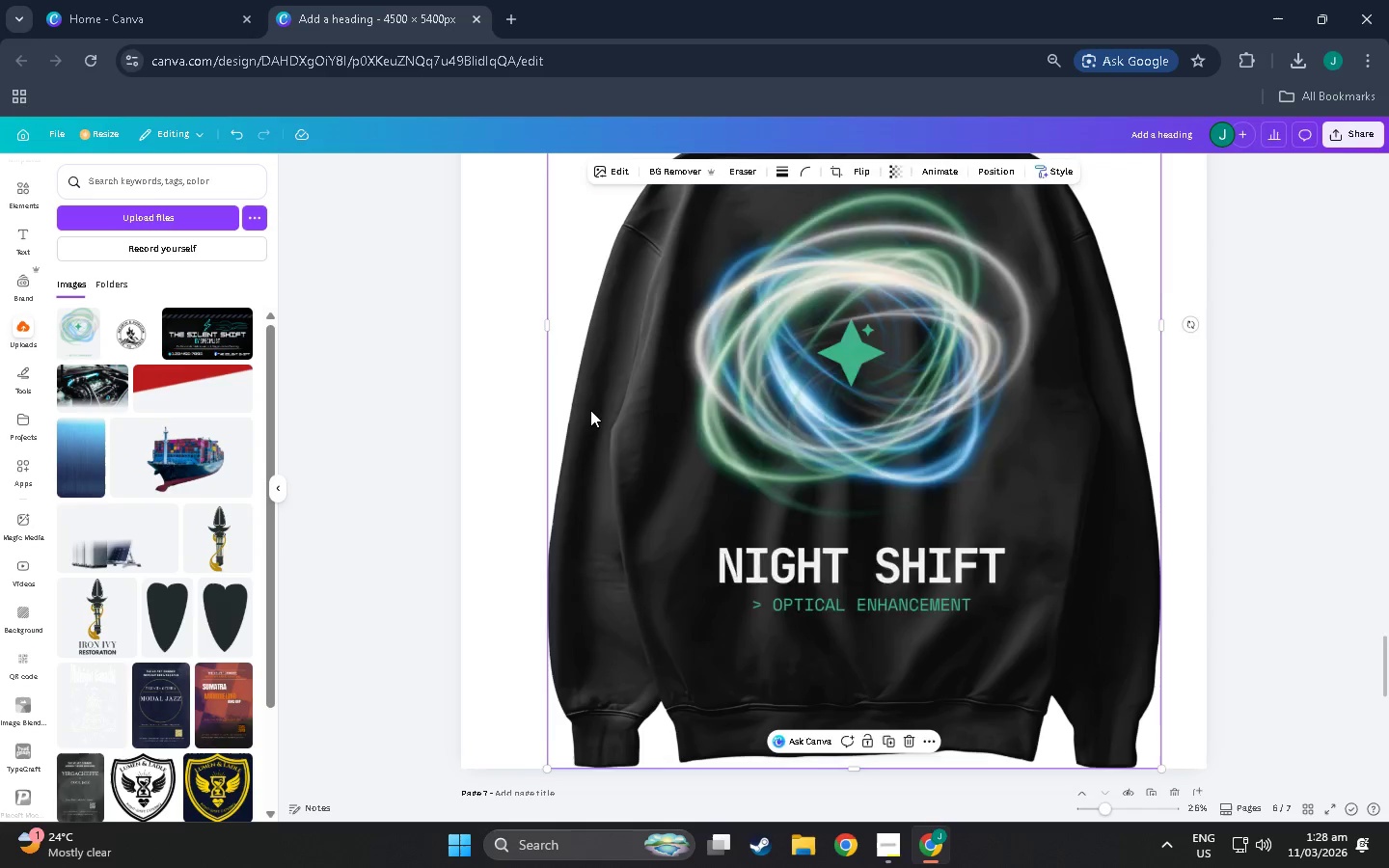 
key(Control+V)
 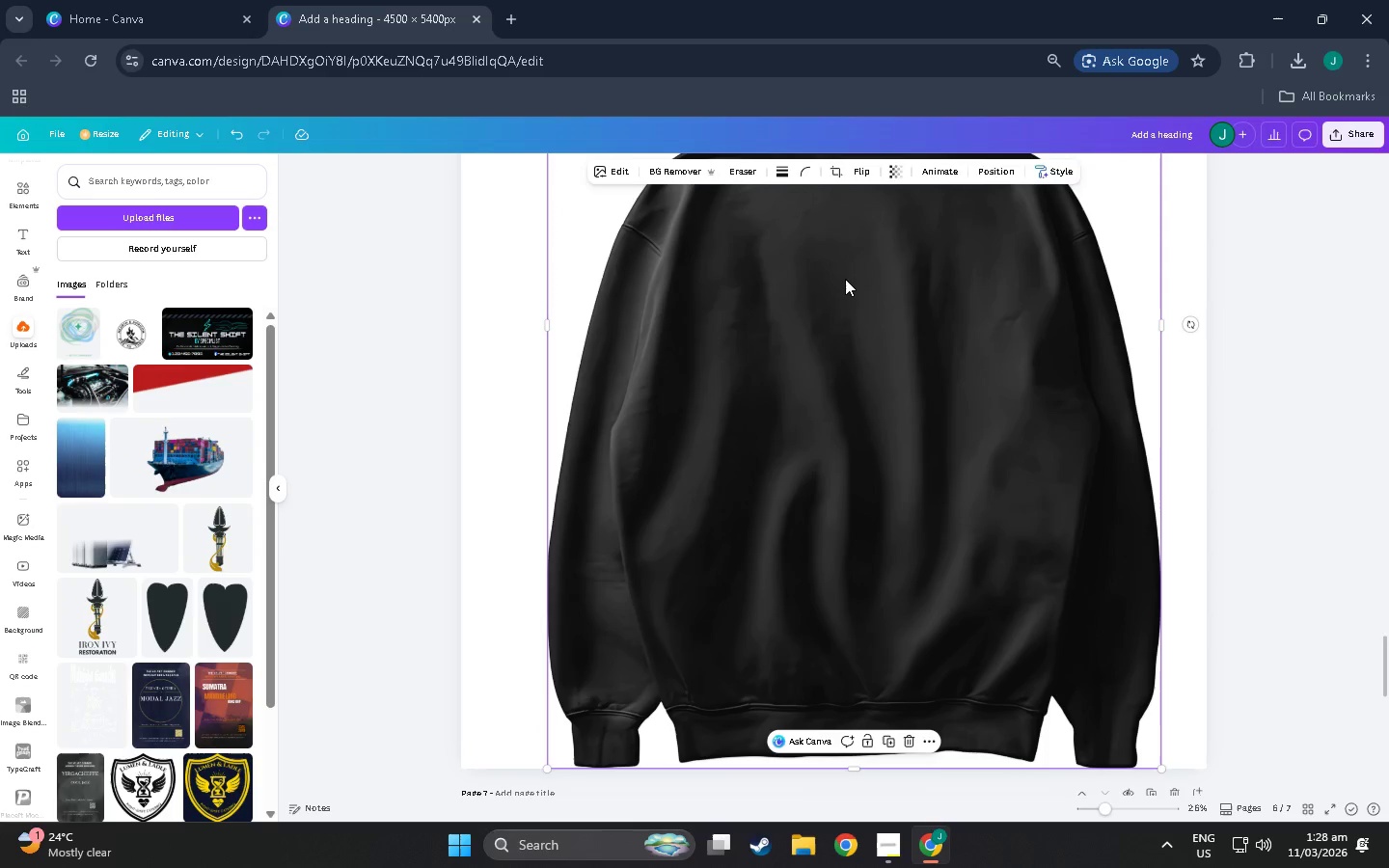 
left_click([900, 176])
 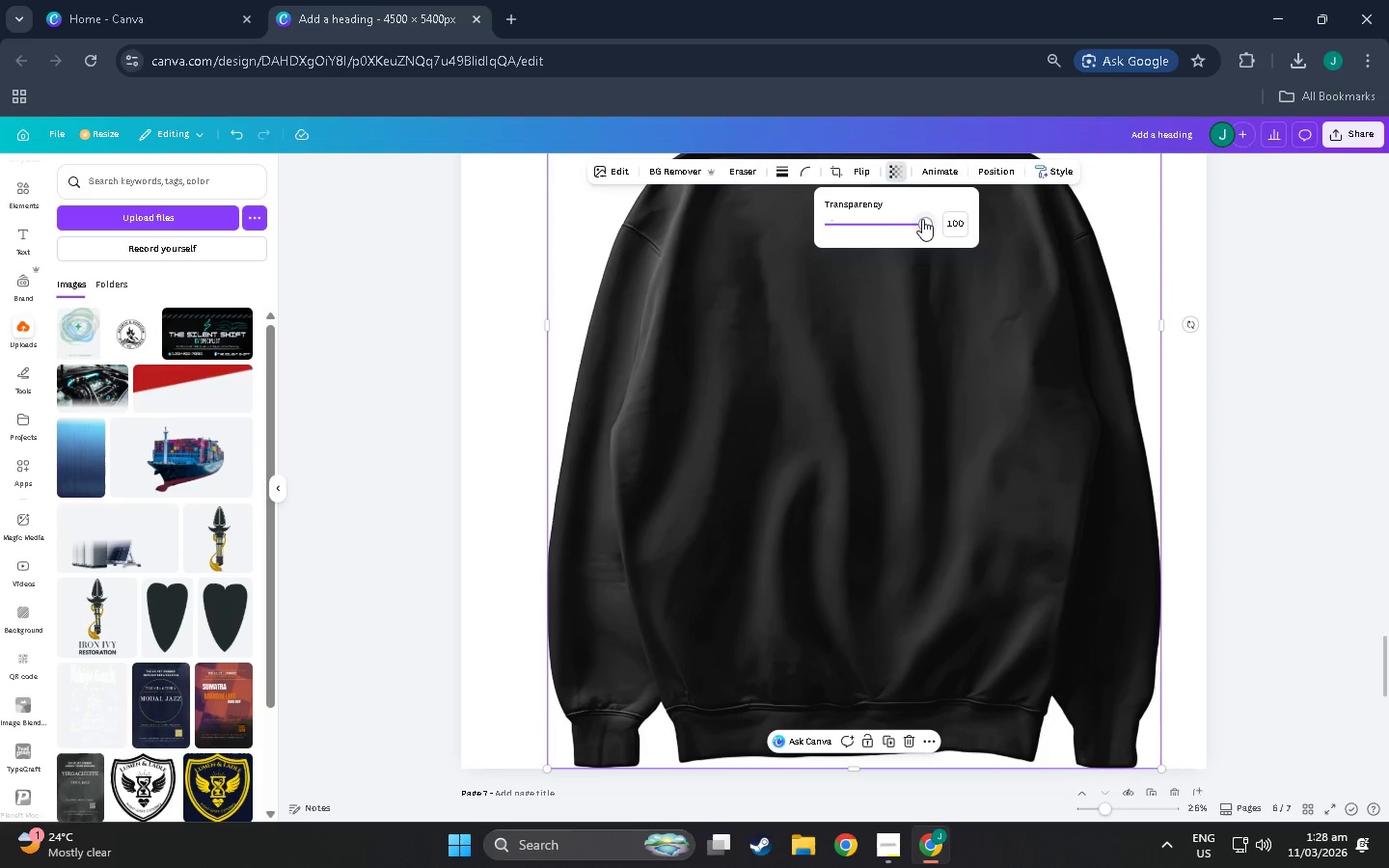 
left_click_drag(start_coordinate=[922, 221], to_coordinate=[849, 246])
 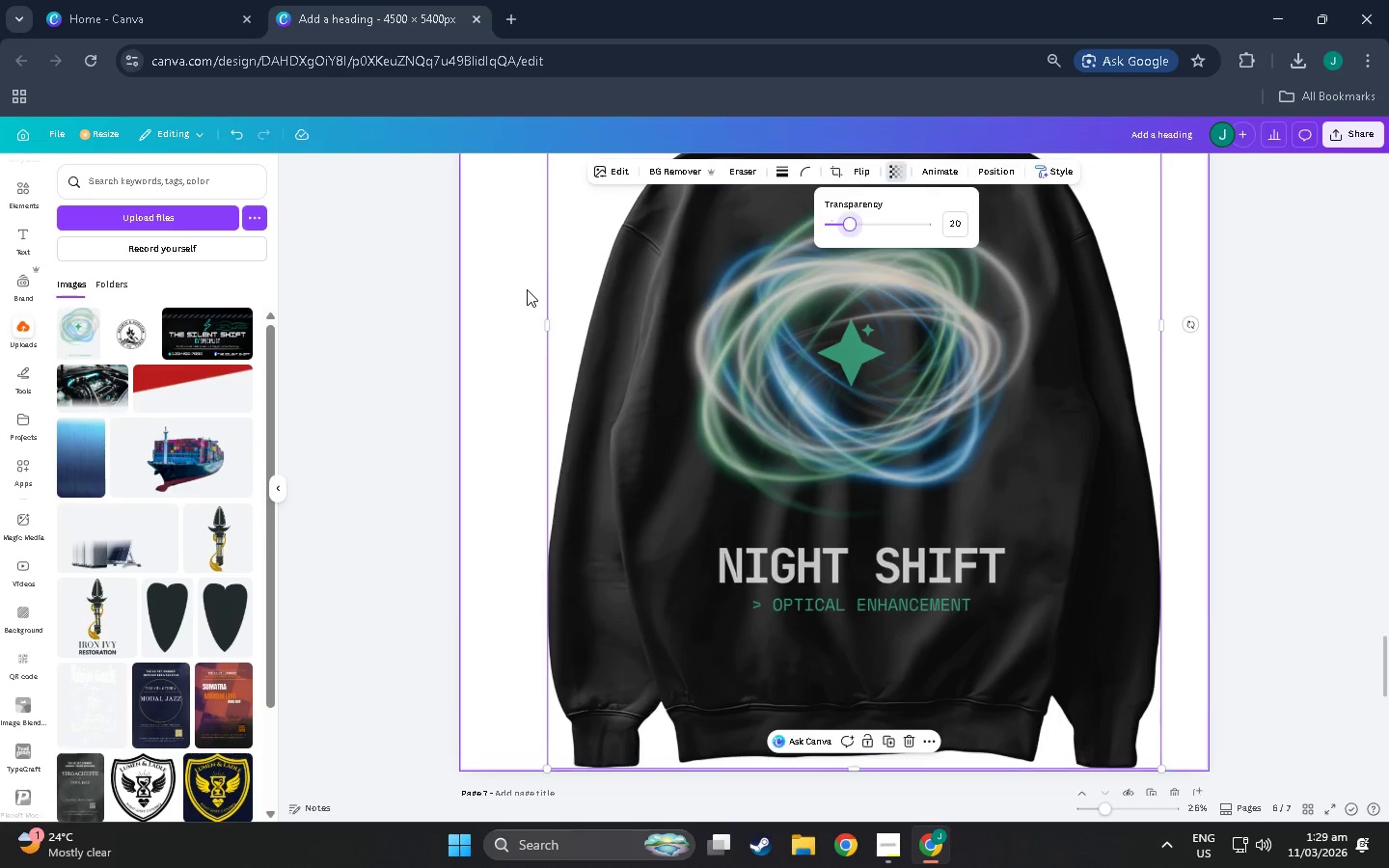 
left_click([527, 289])
 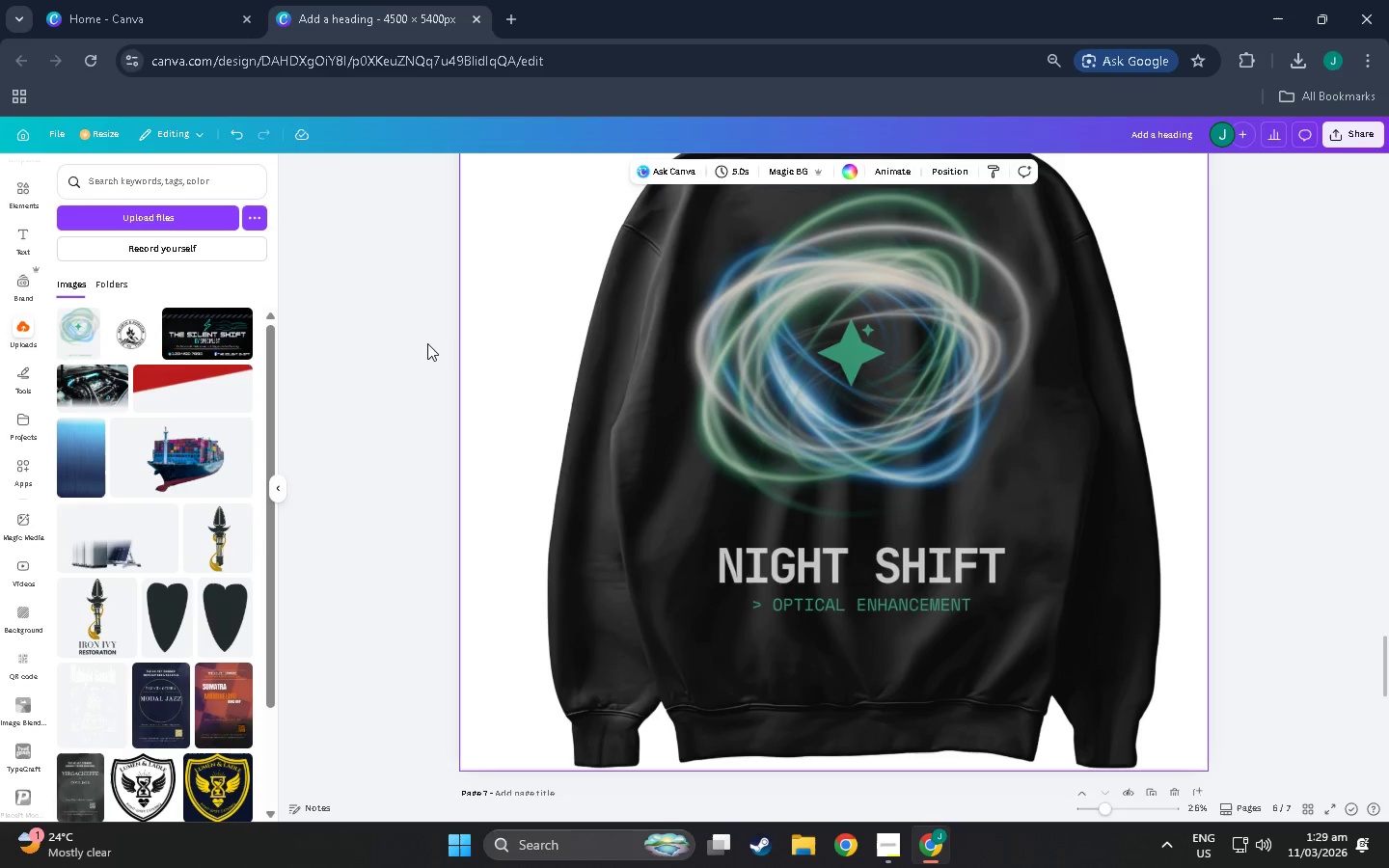 
left_click([422, 345])
 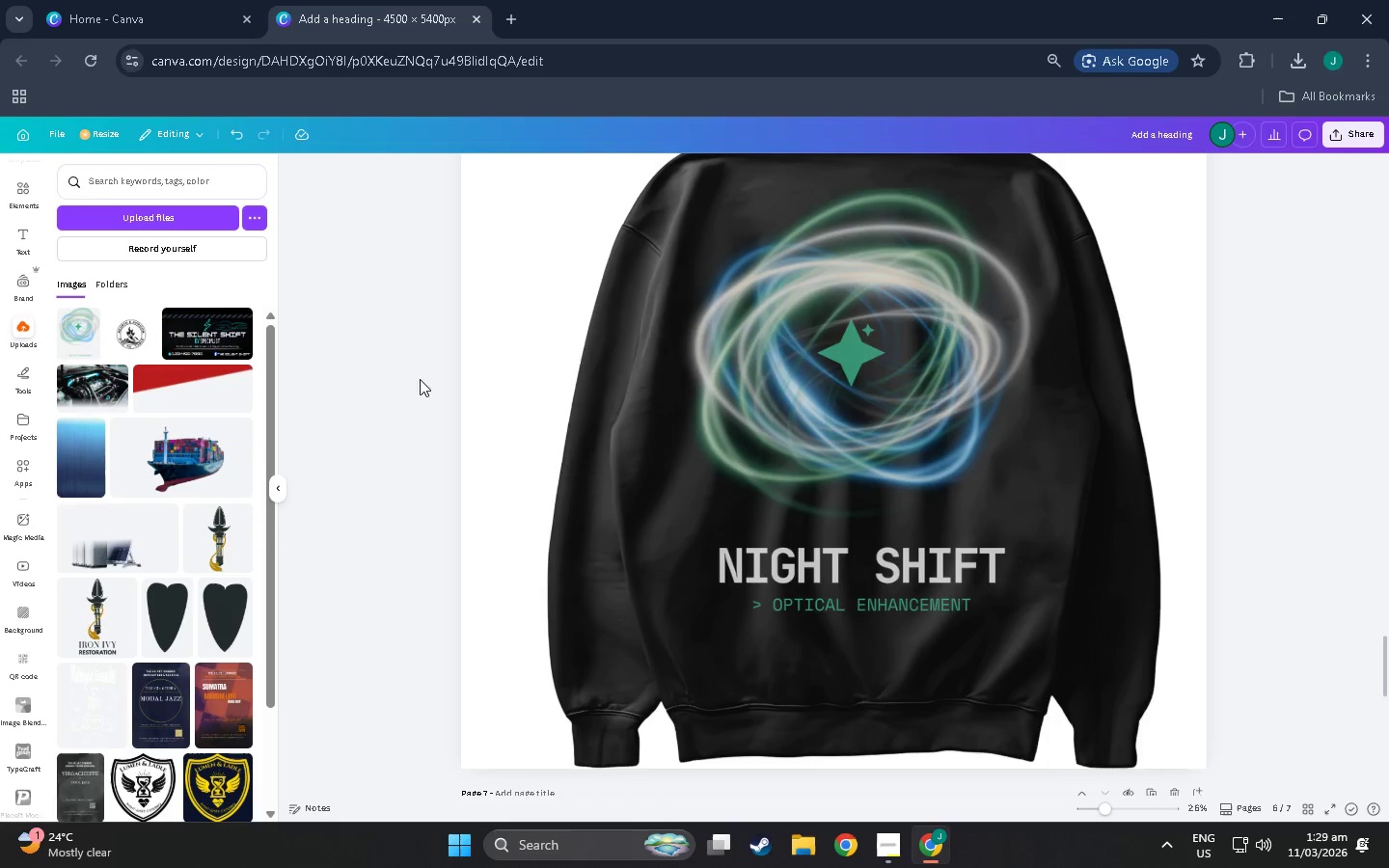 
scroll: coordinate [474, 526], scroll_direction: up, amount: 7.0
 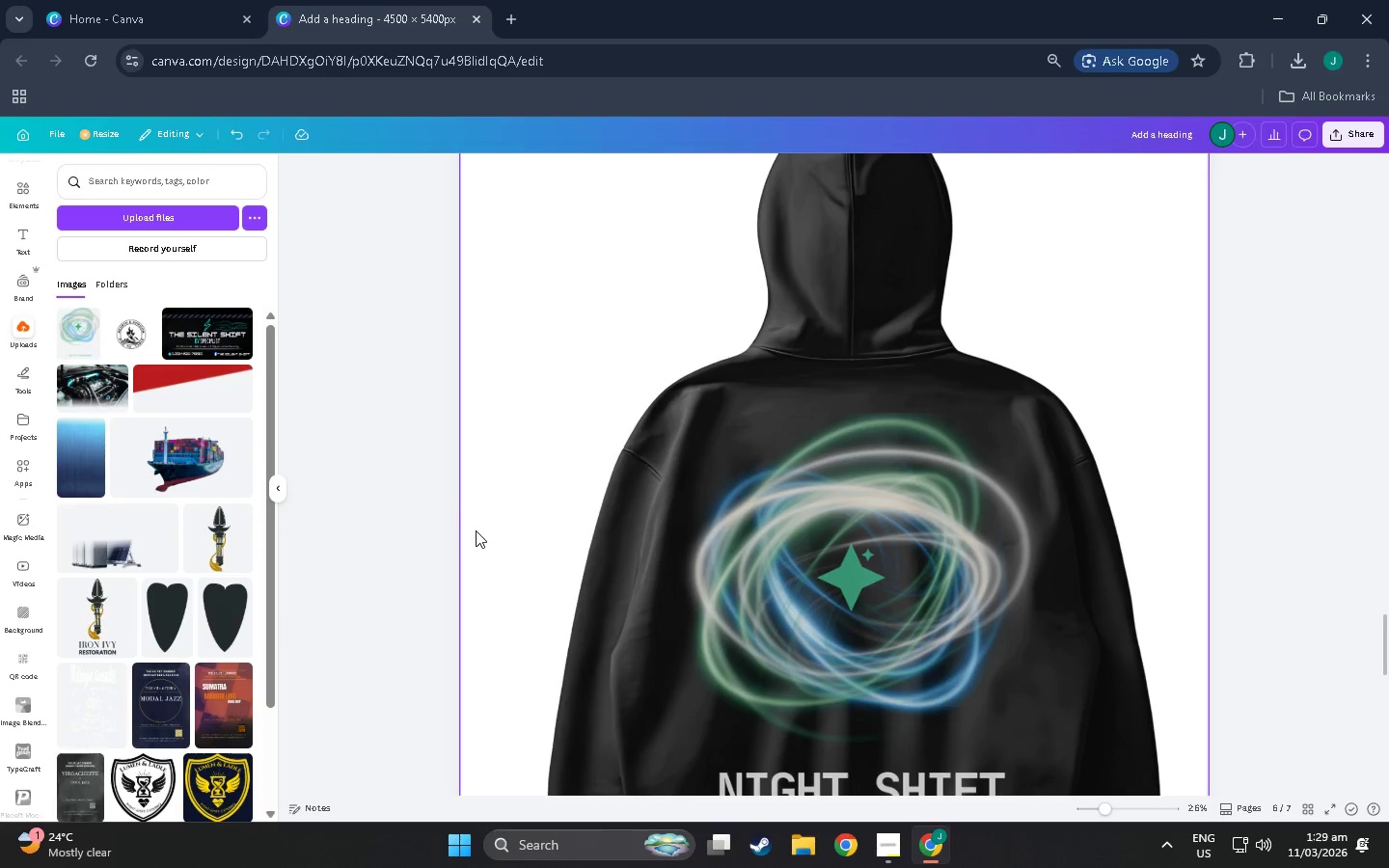 
scroll: coordinate [476, 538], scroll_direction: down, amount: 14.0
 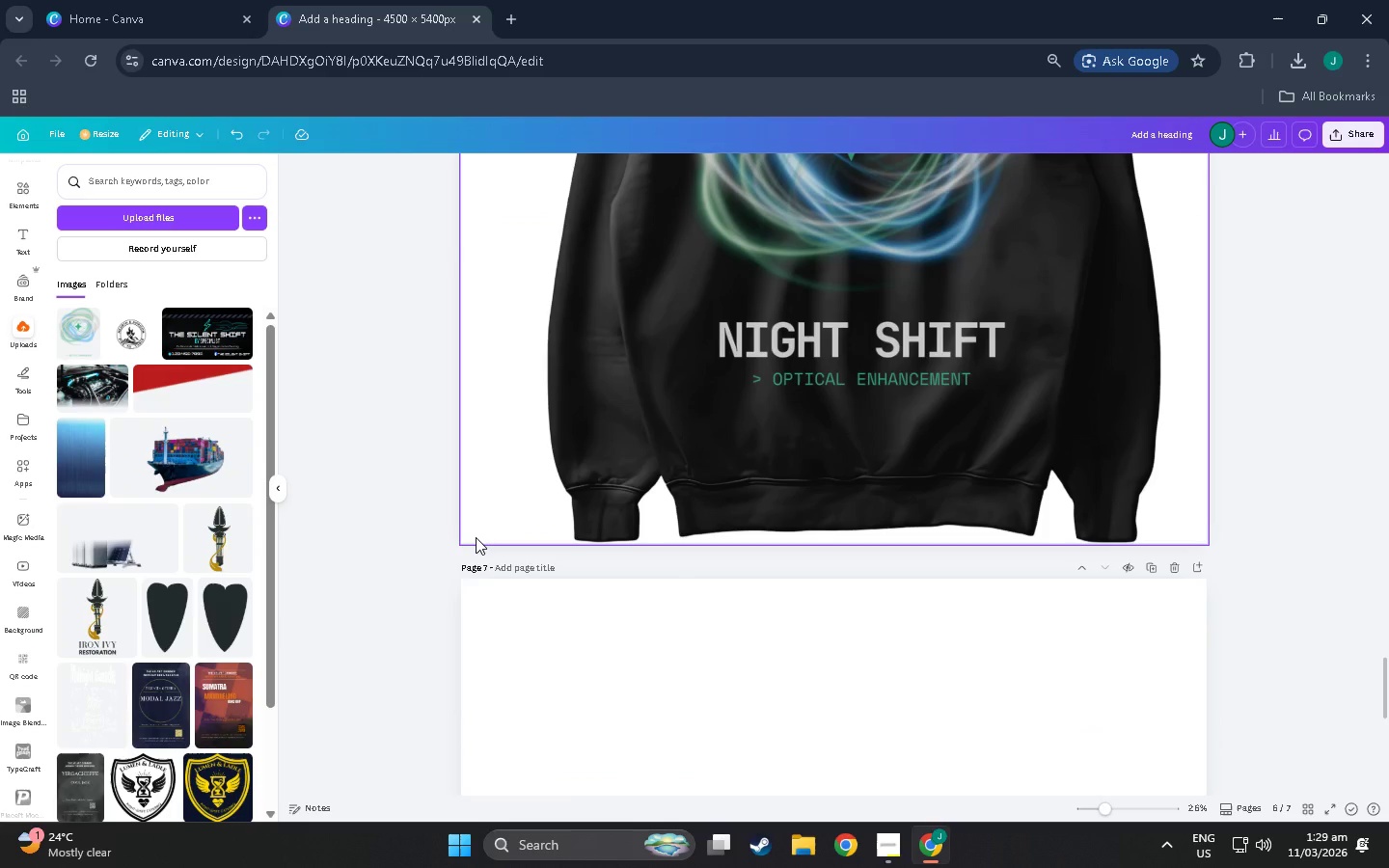 
scroll: coordinate [453, 538], scroll_direction: down, amount: 9.0
 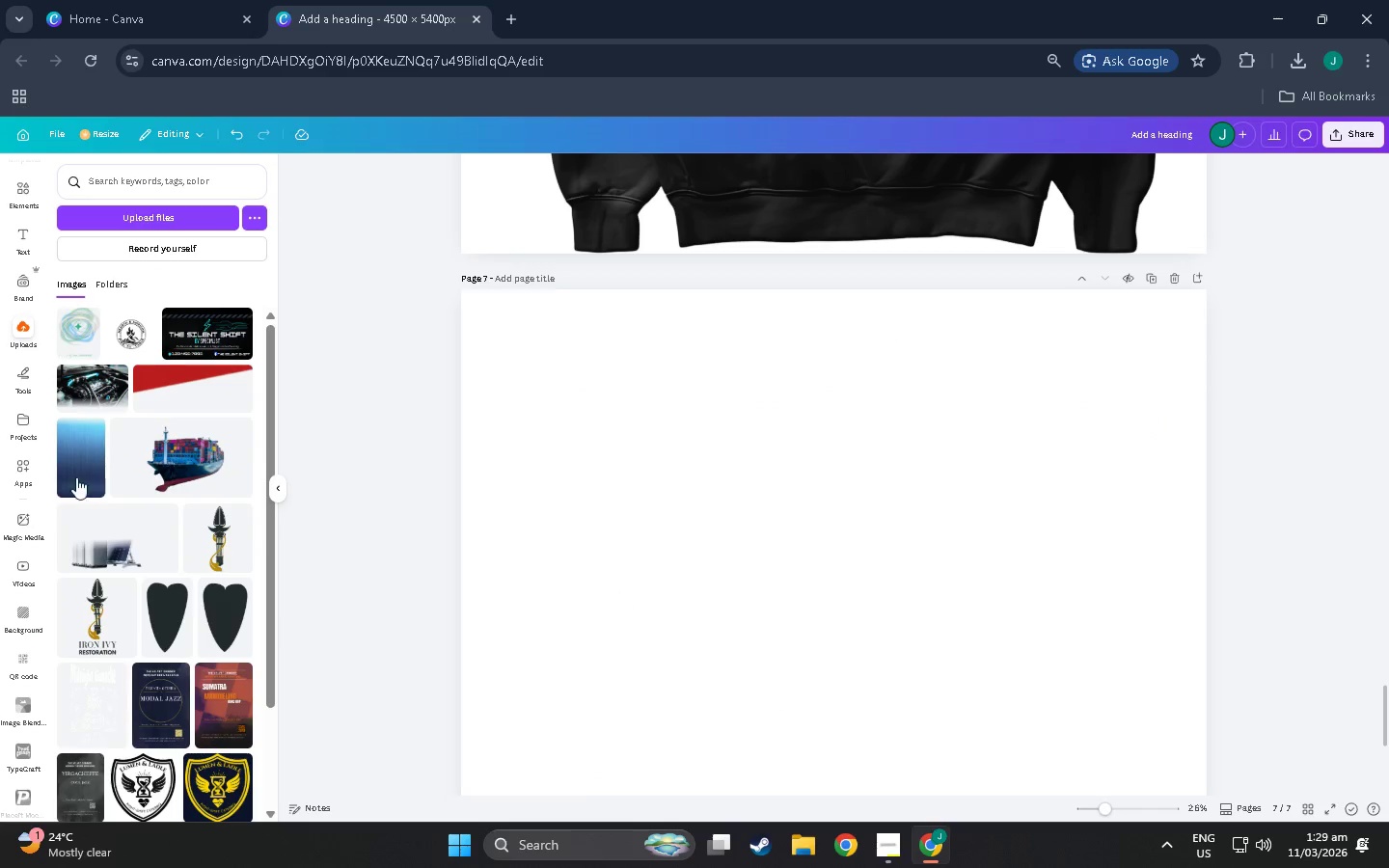 
scroll: coordinate [109, 291], scroll_direction: up, amount: 2.0
 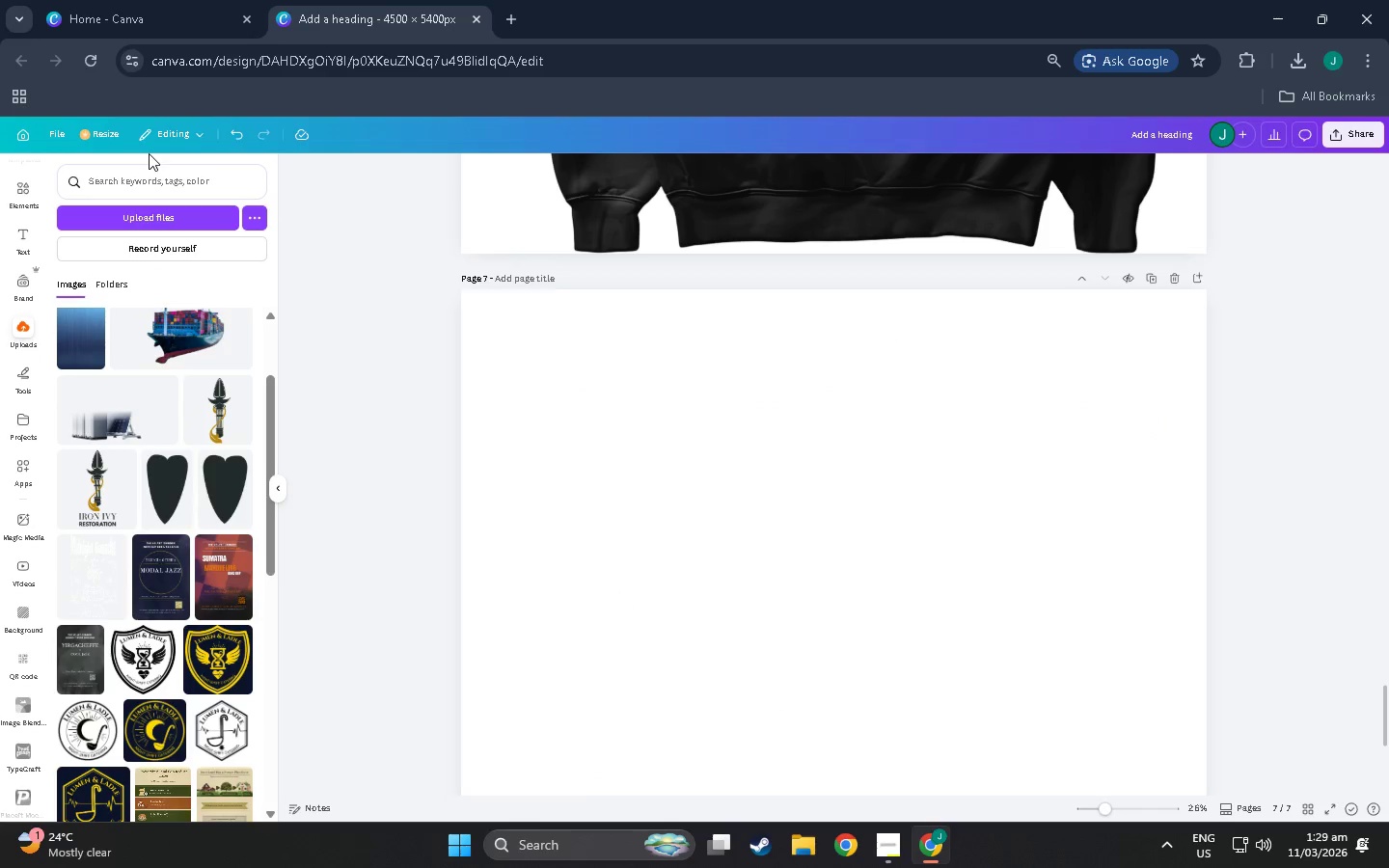 
left_click([149, 175])
 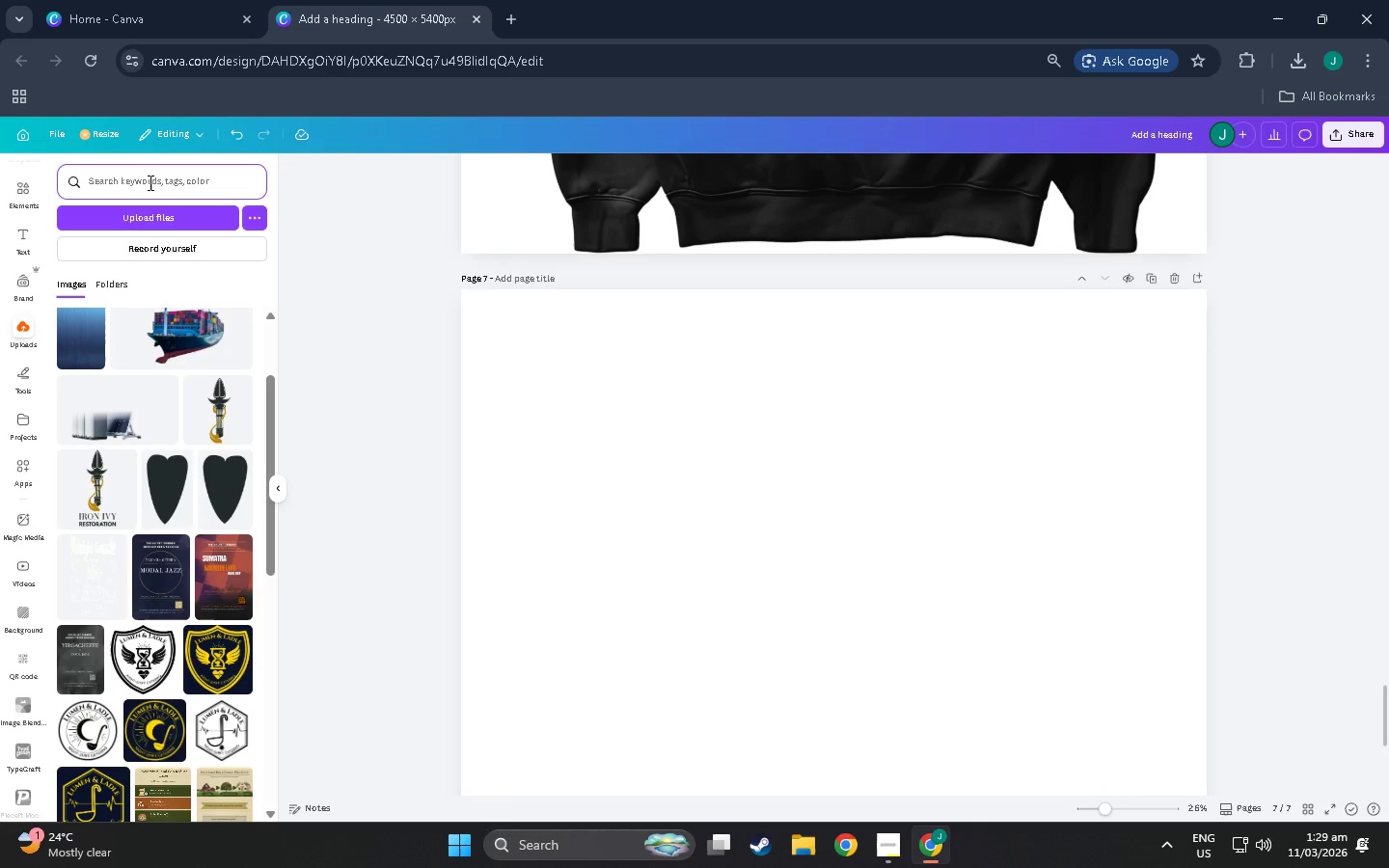 
wait(16.09)
 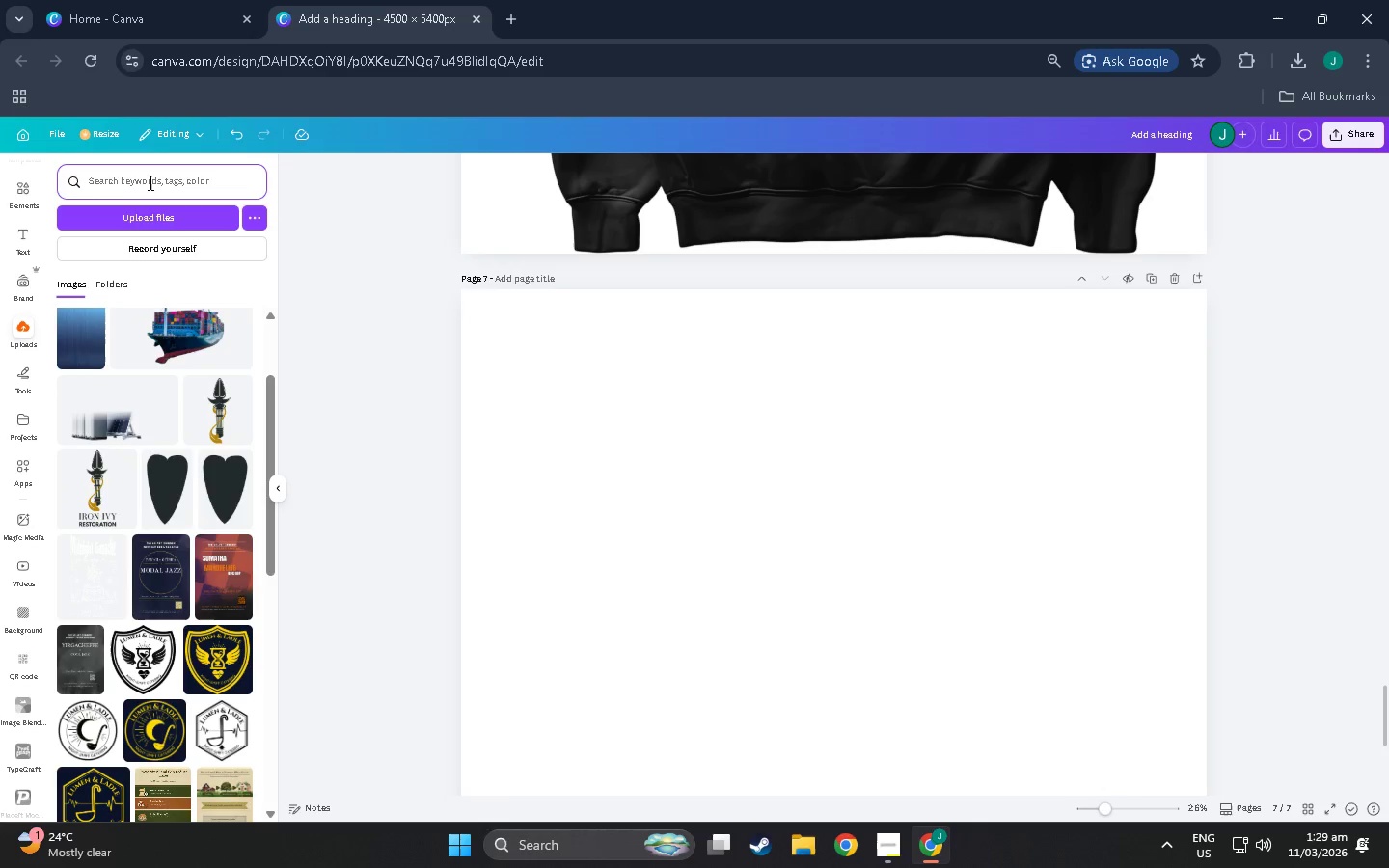 
left_click([155, 175])
 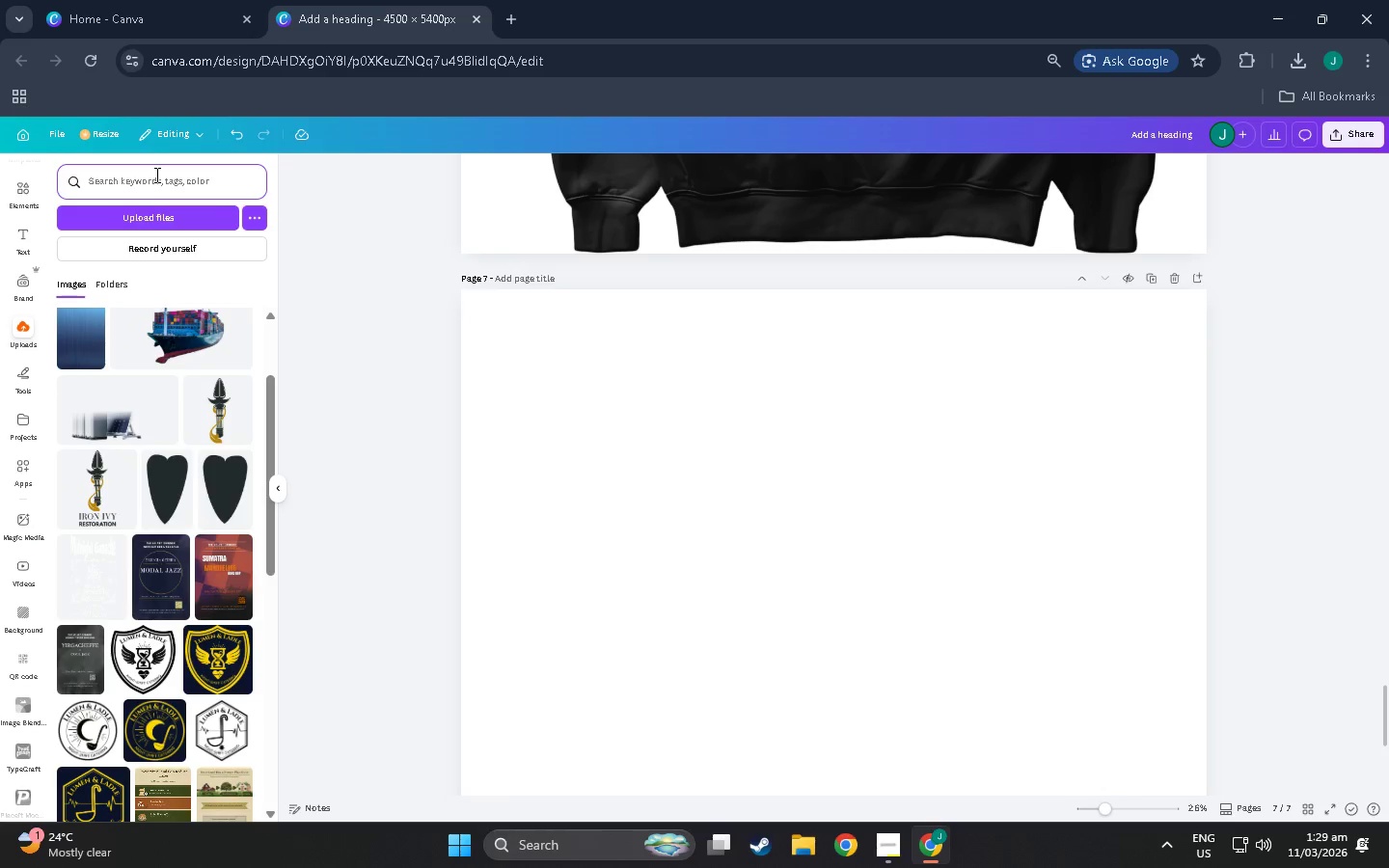 
type(shirt m)
key(Backspace)
type(mockuo)
key(Backspace)
key(Backspace)
type(p[)
key(Backspace)
 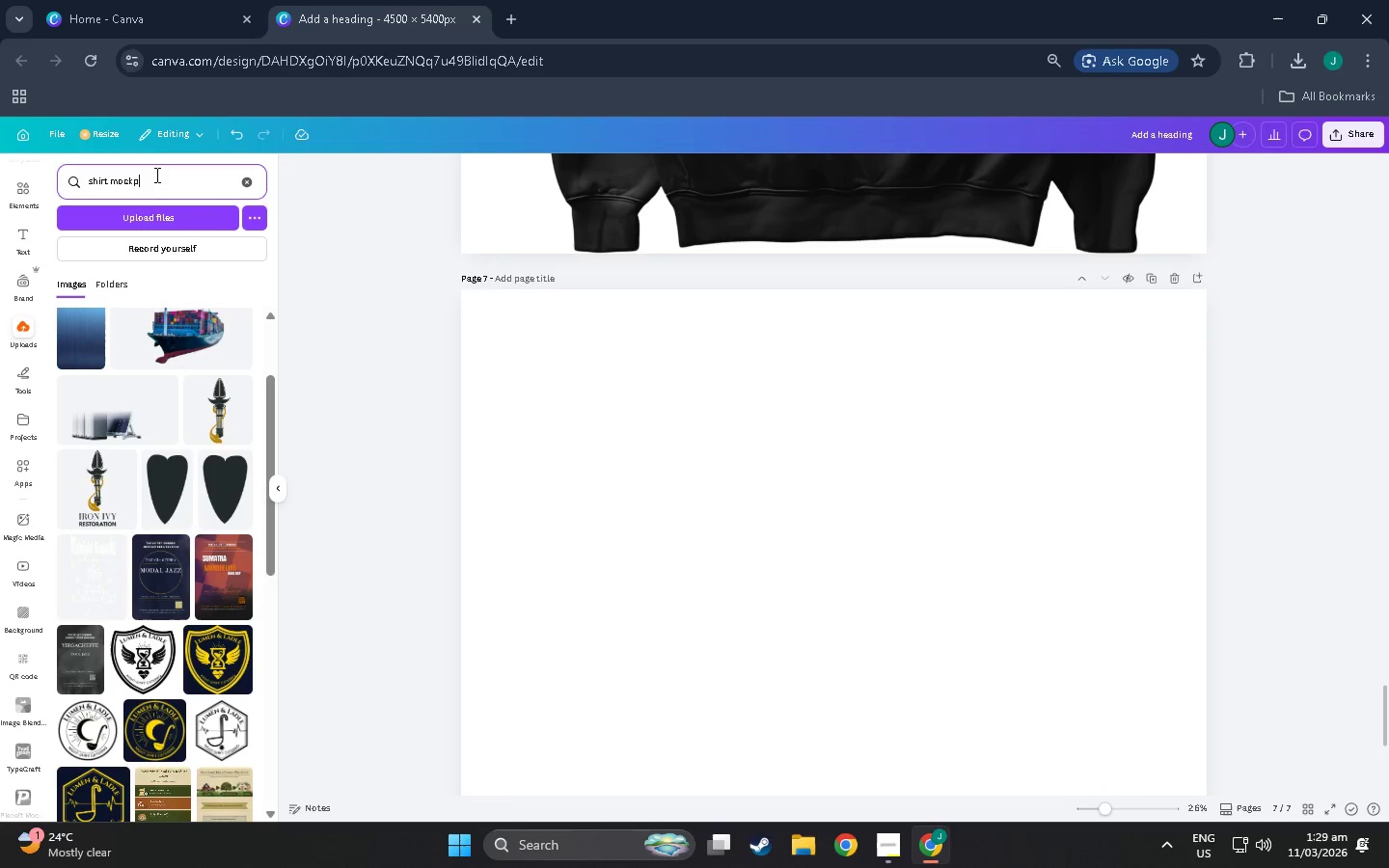 
left_click_drag(start_coordinate=[155, 175], to_coordinate=[0, 180])
 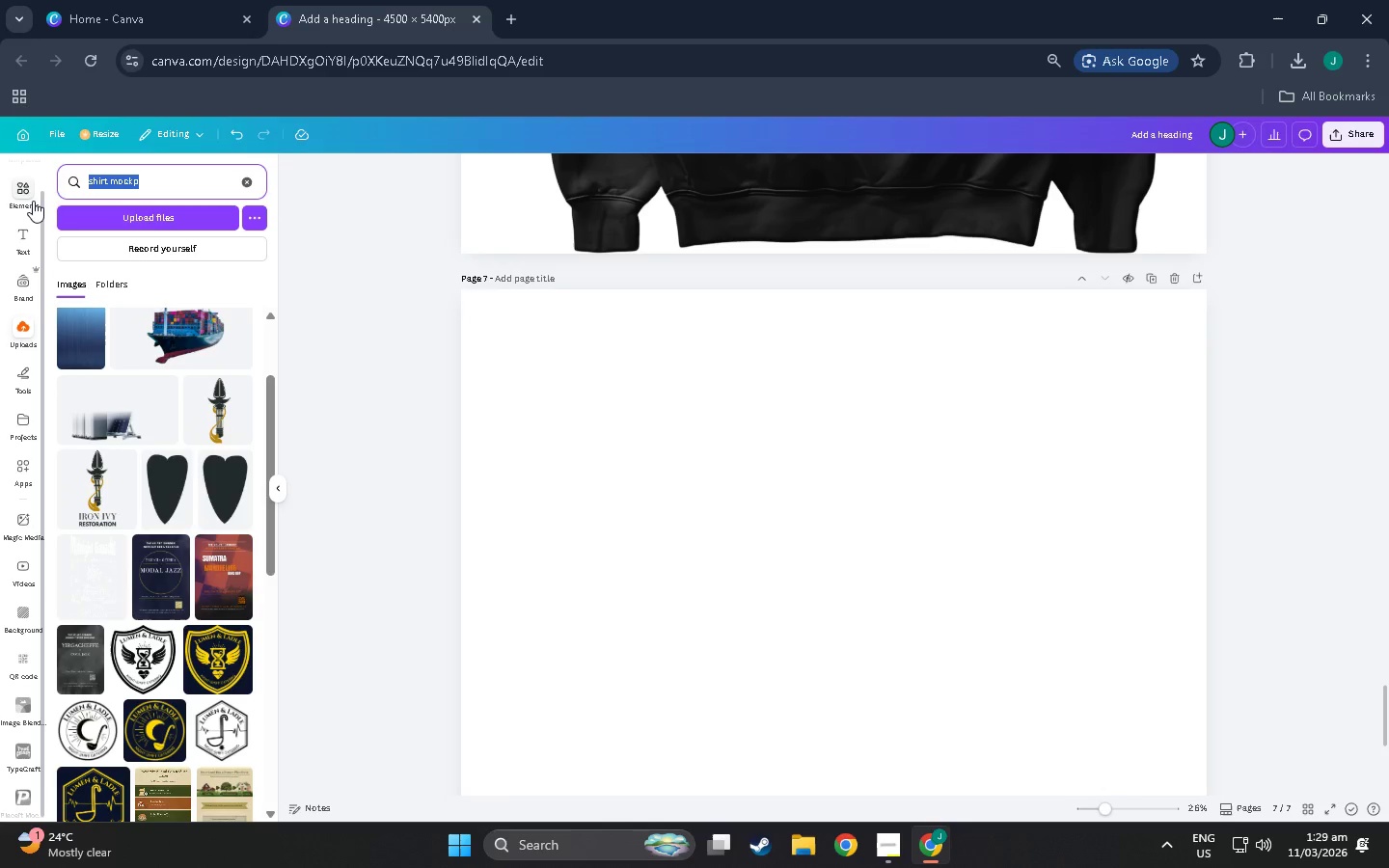 
key(Control+C)
 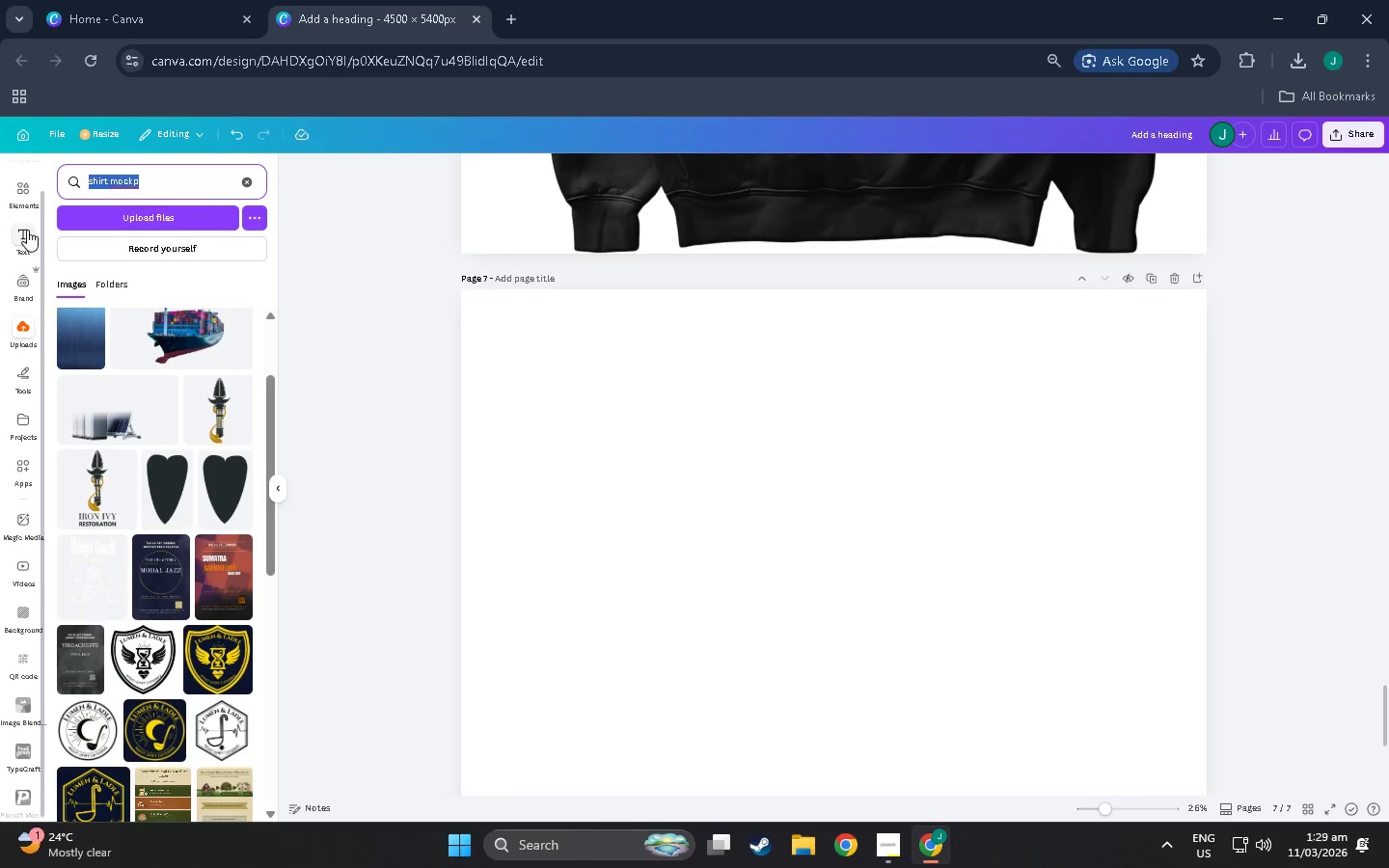 
key(Control+X)
 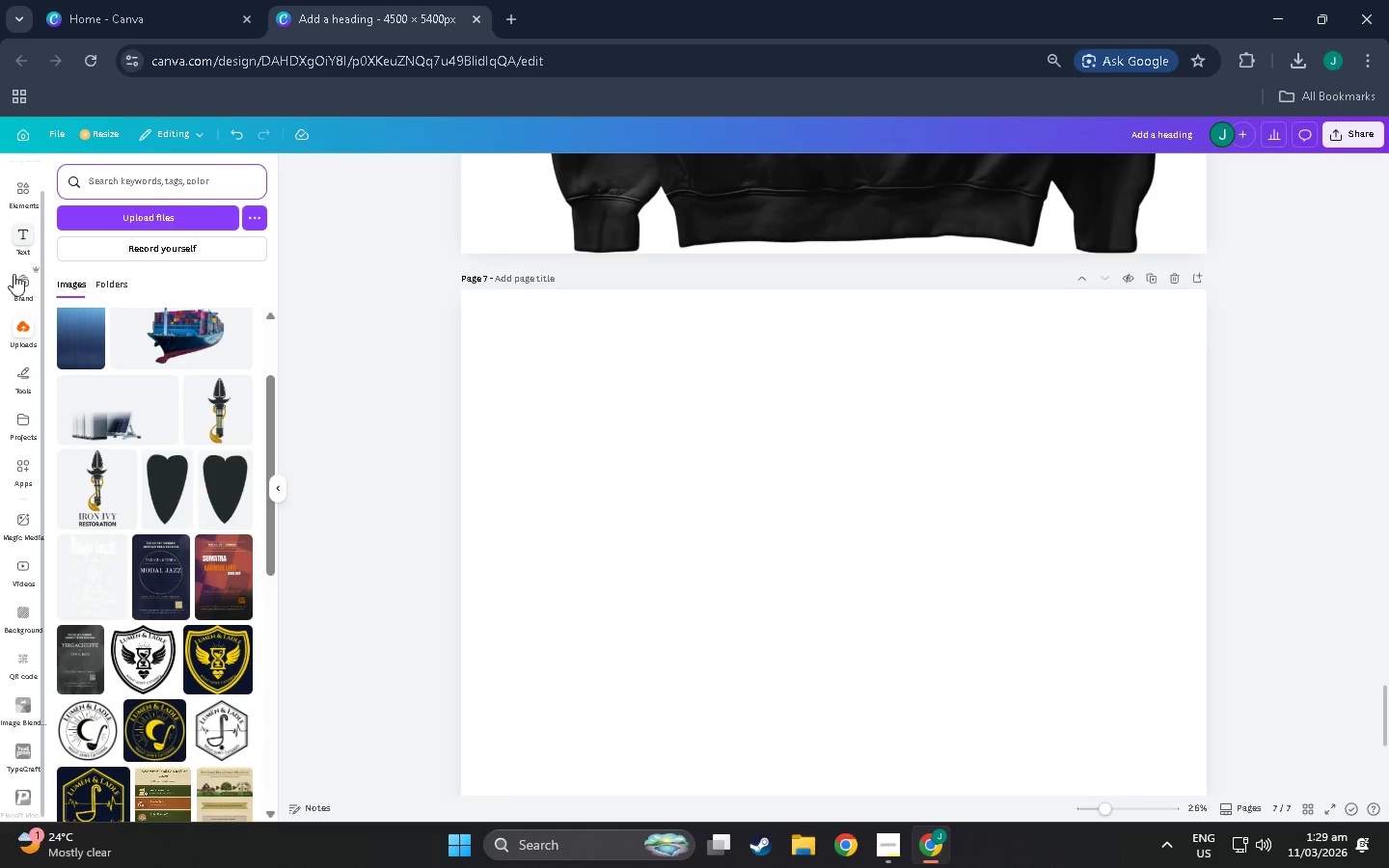 
left_click([17, 193])
 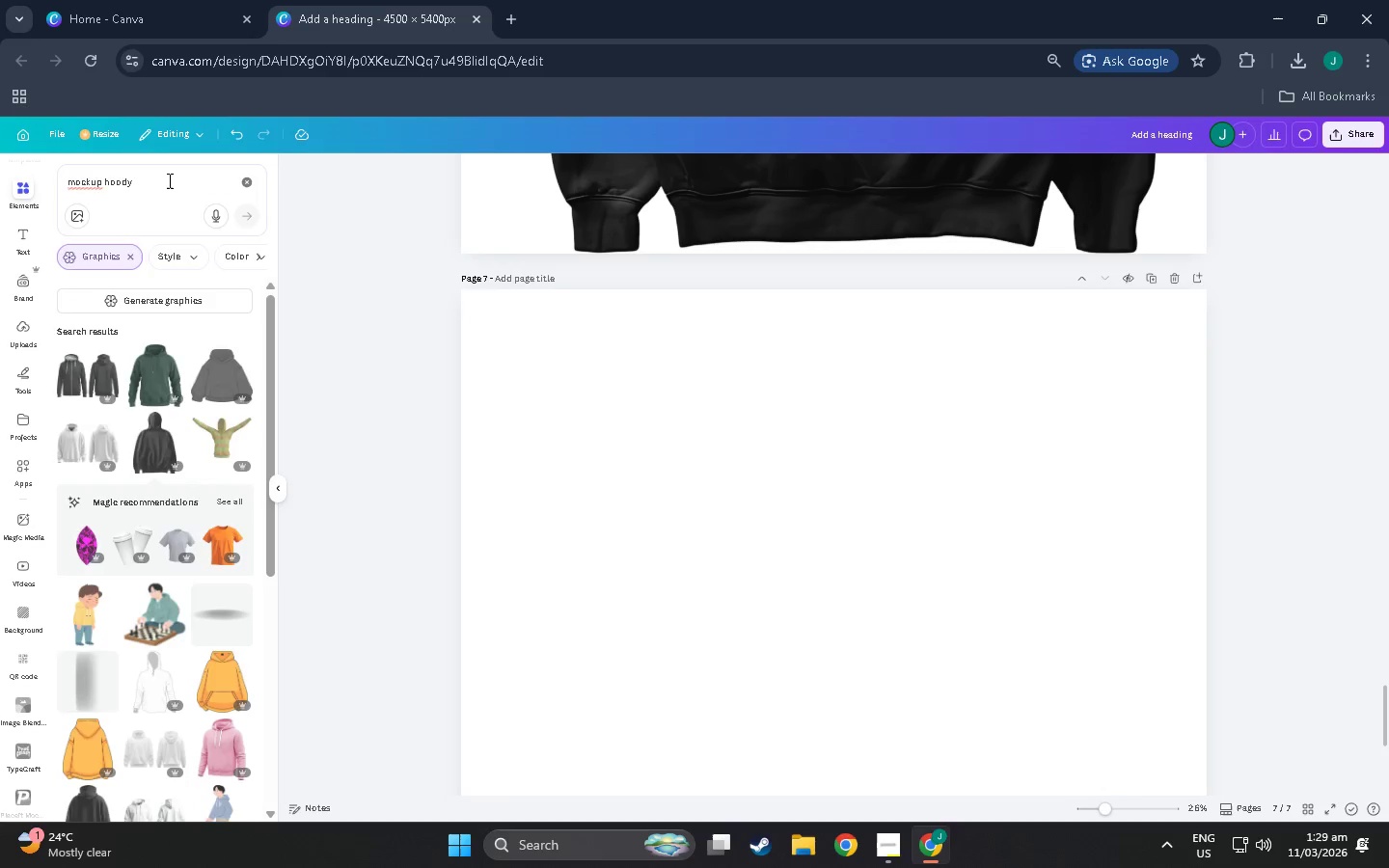 
left_click([168, 179])
 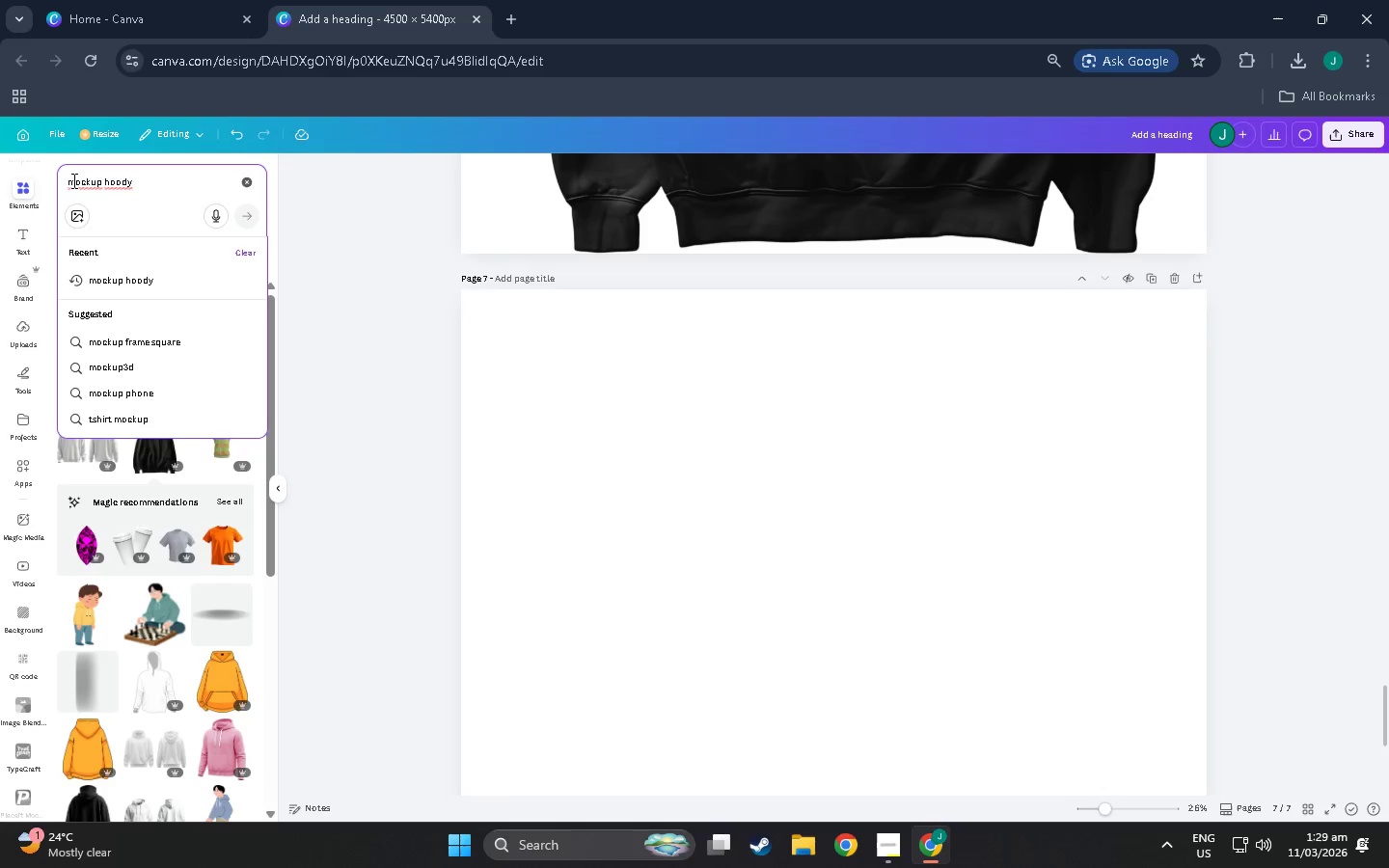 
left_click([69, 180])
 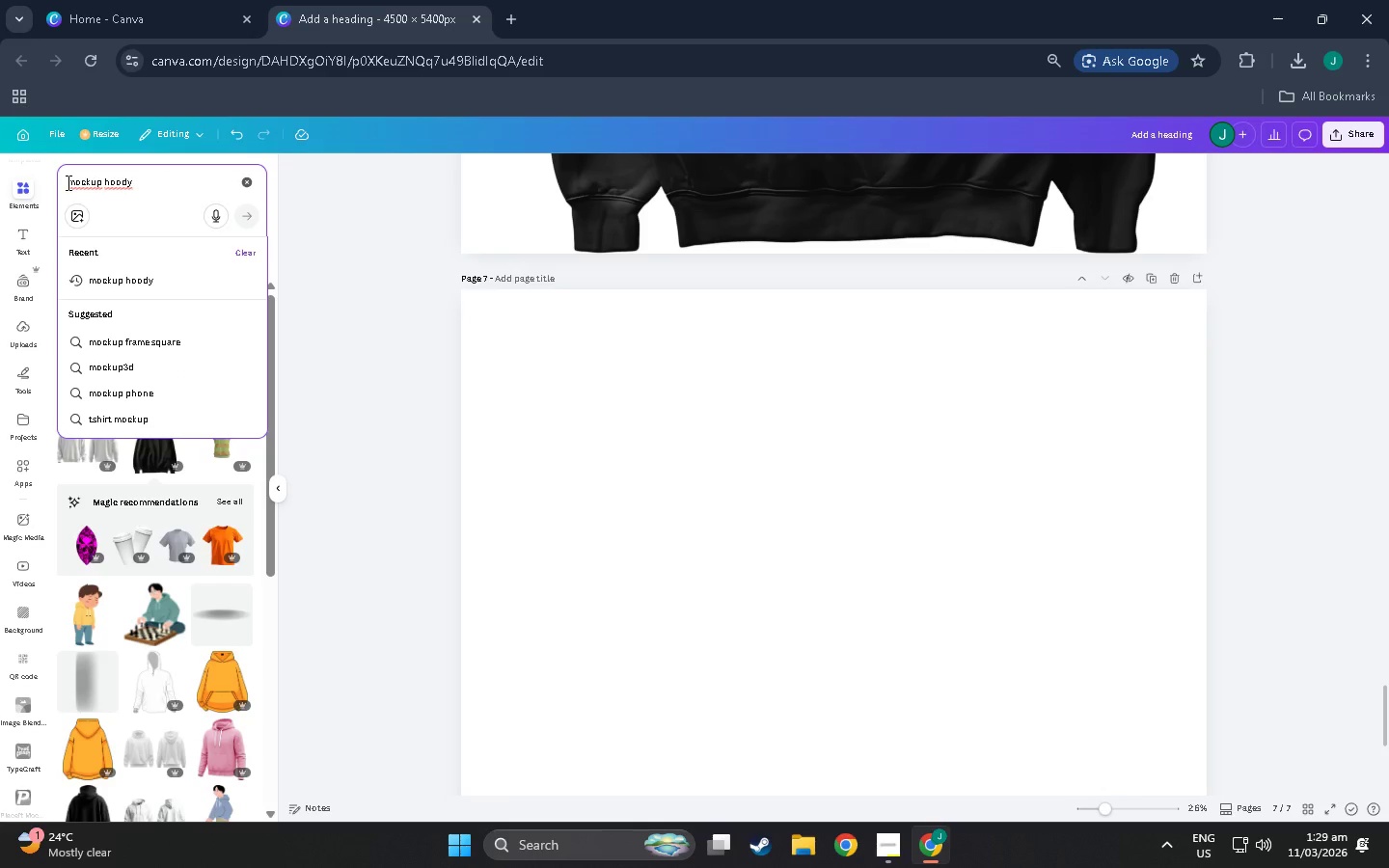 
left_click([67, 182])
 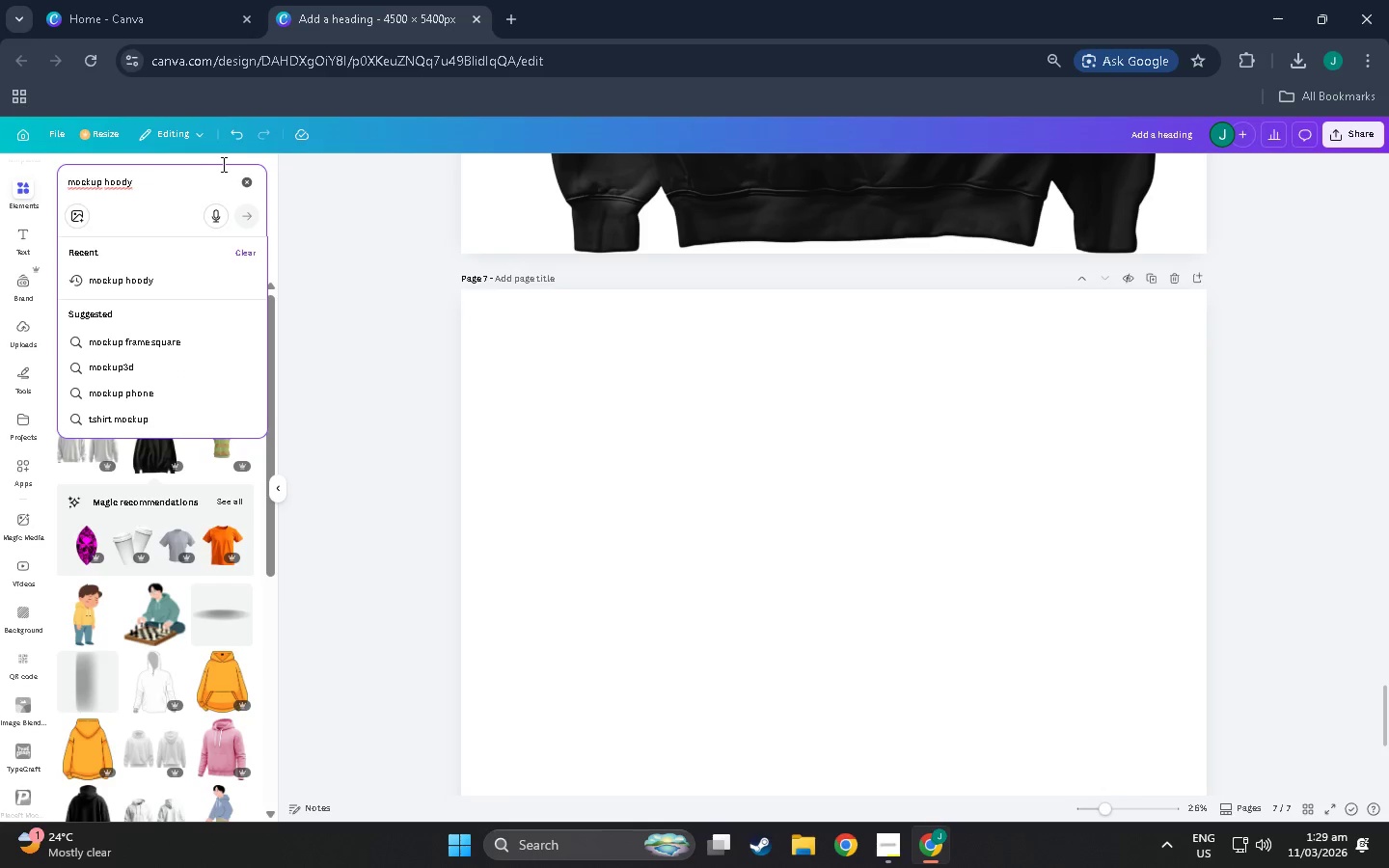 
type(shirt )
 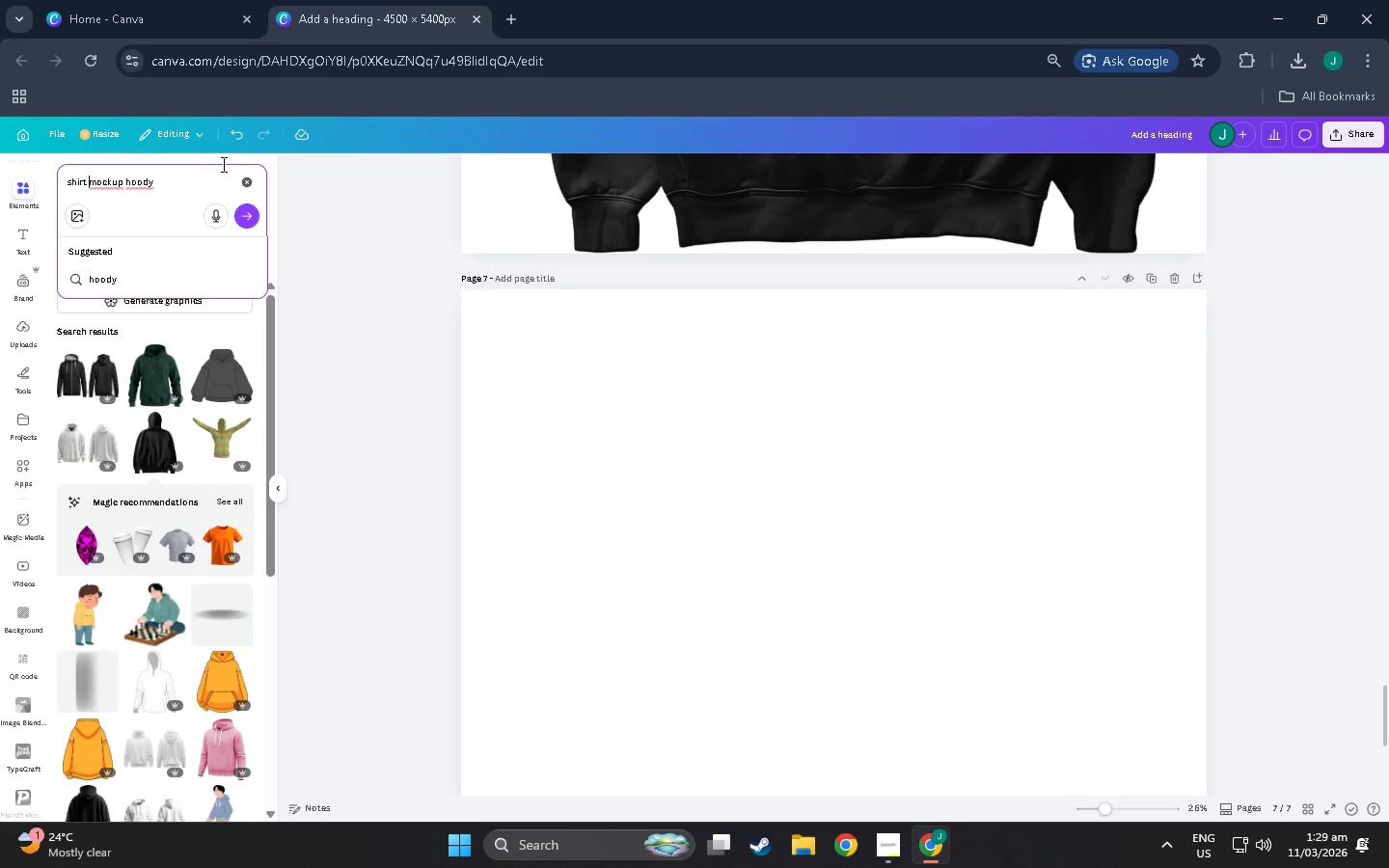 
key(Enter)
 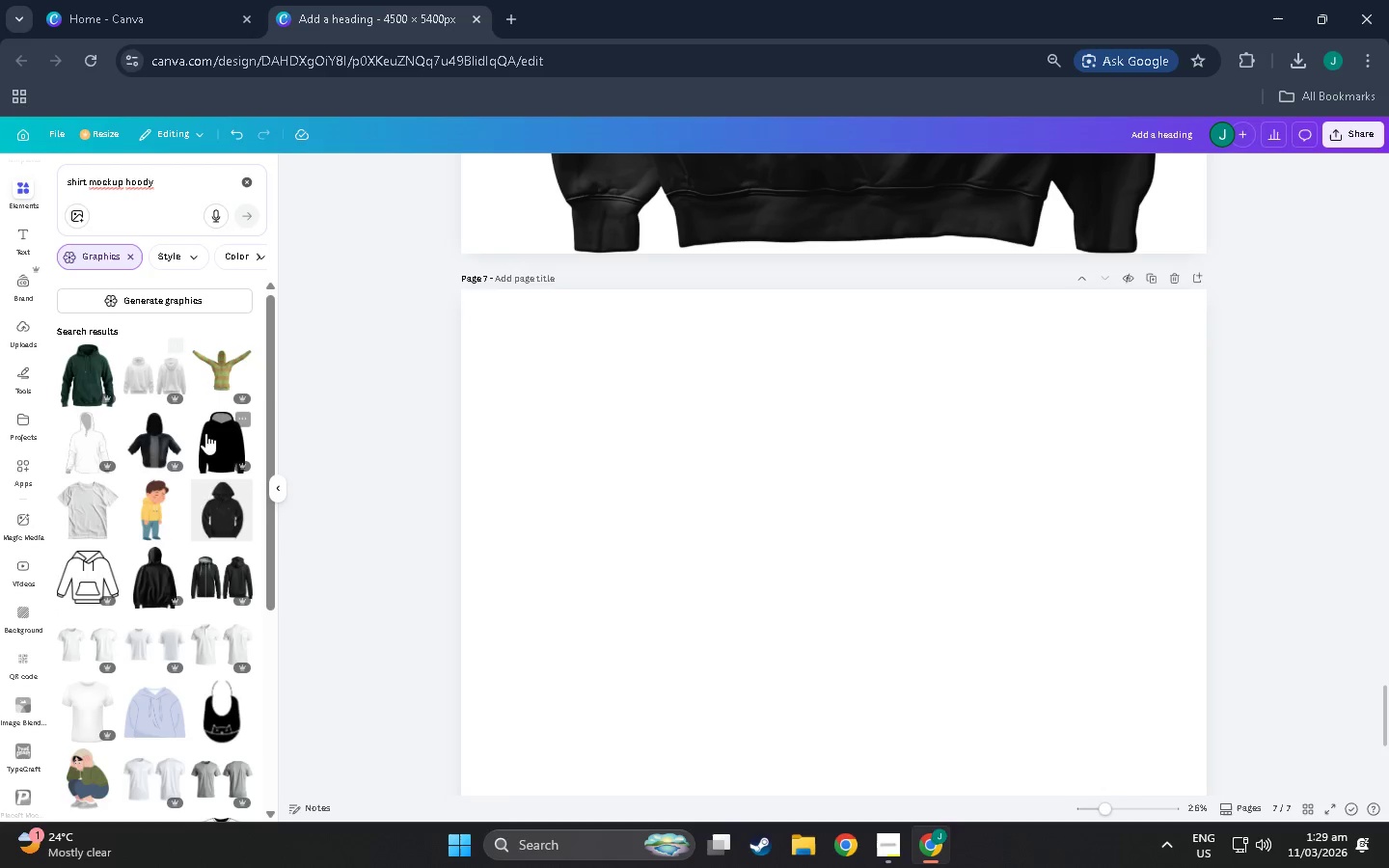 
scroll: coordinate [196, 569], scroll_direction: down, amount: 1.0
 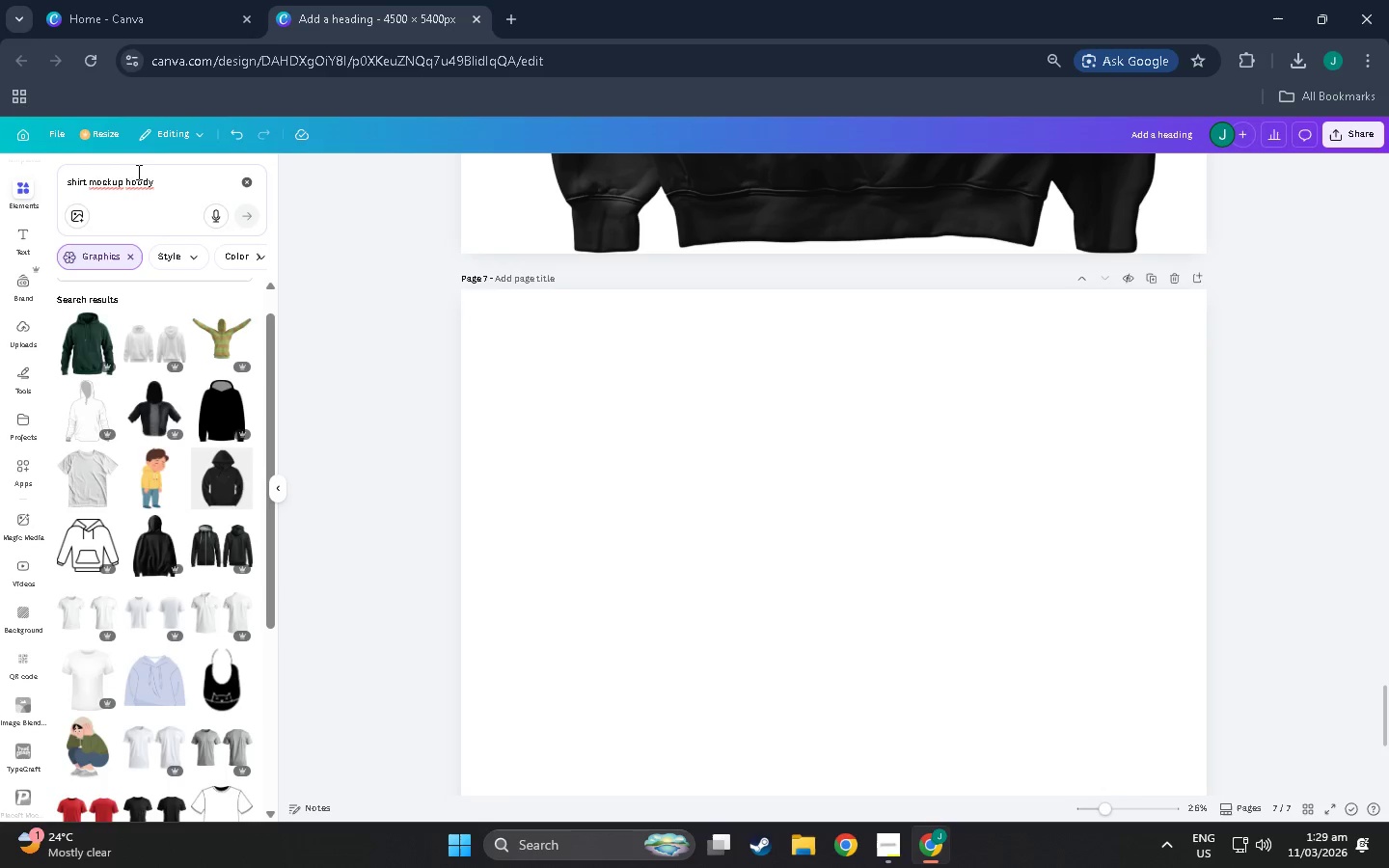 
left_click([152, 173])
 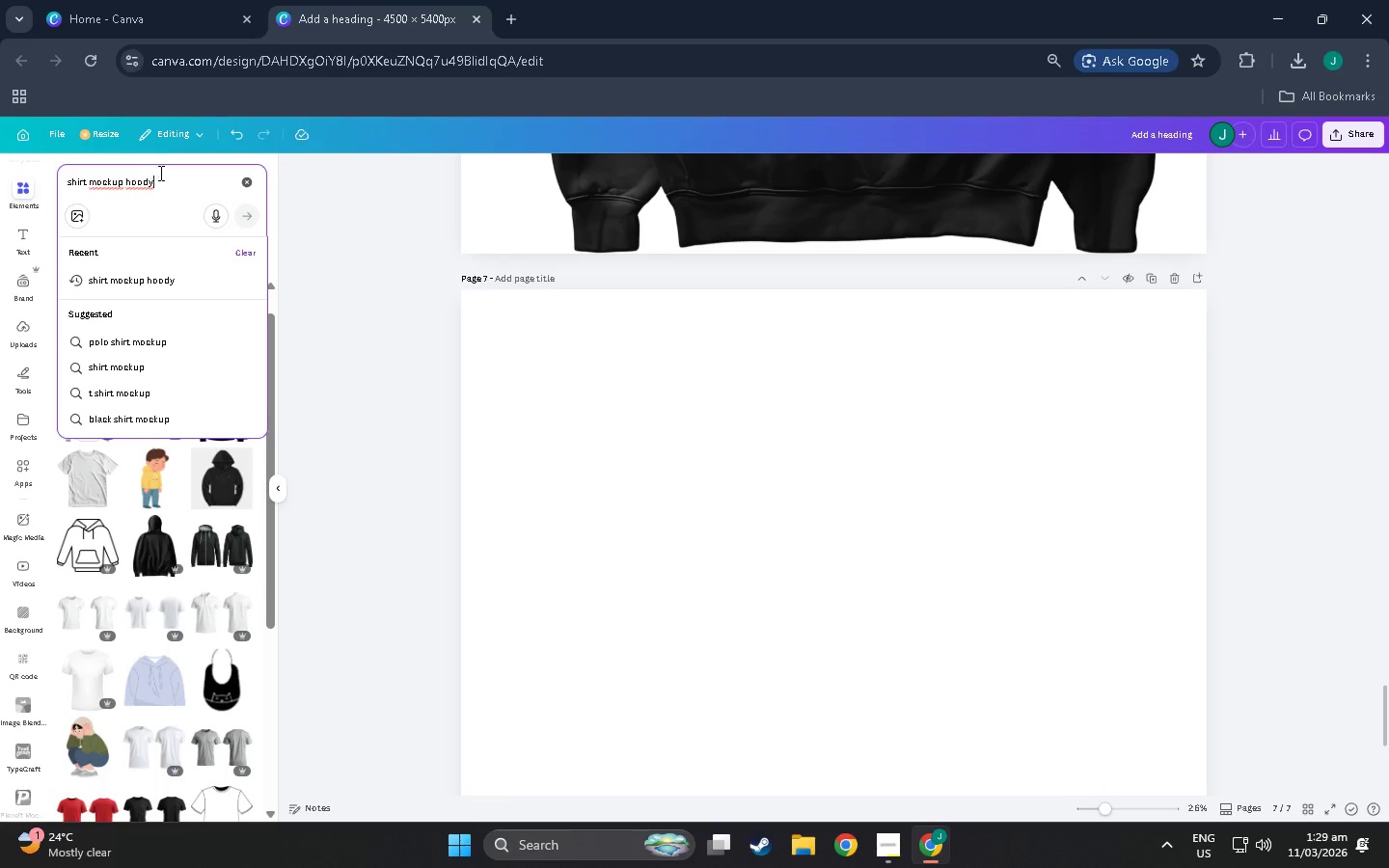 
left_click_drag(start_coordinate=[159, 173], to_coordinate=[123, 169])
 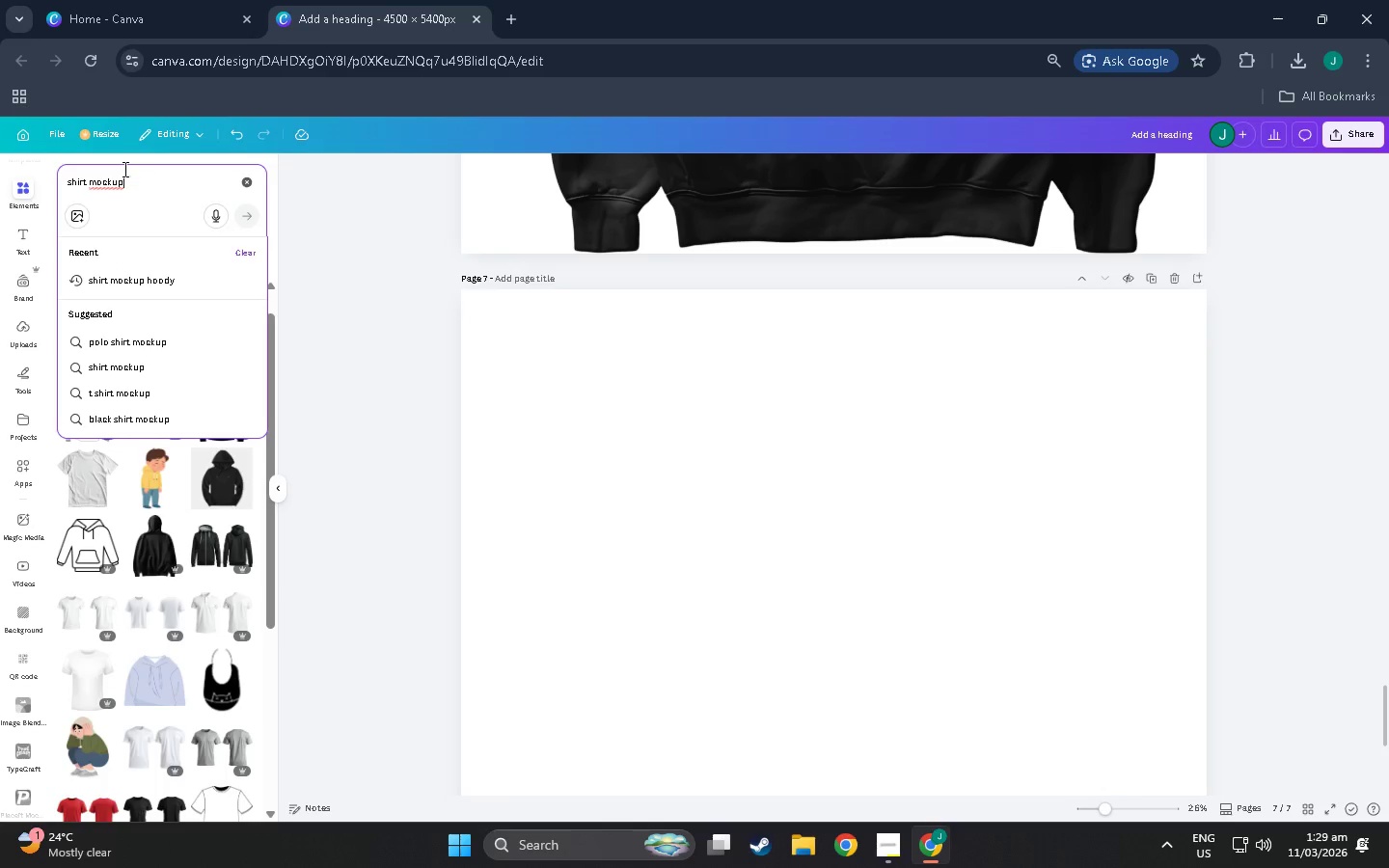 
key(Backspace)
 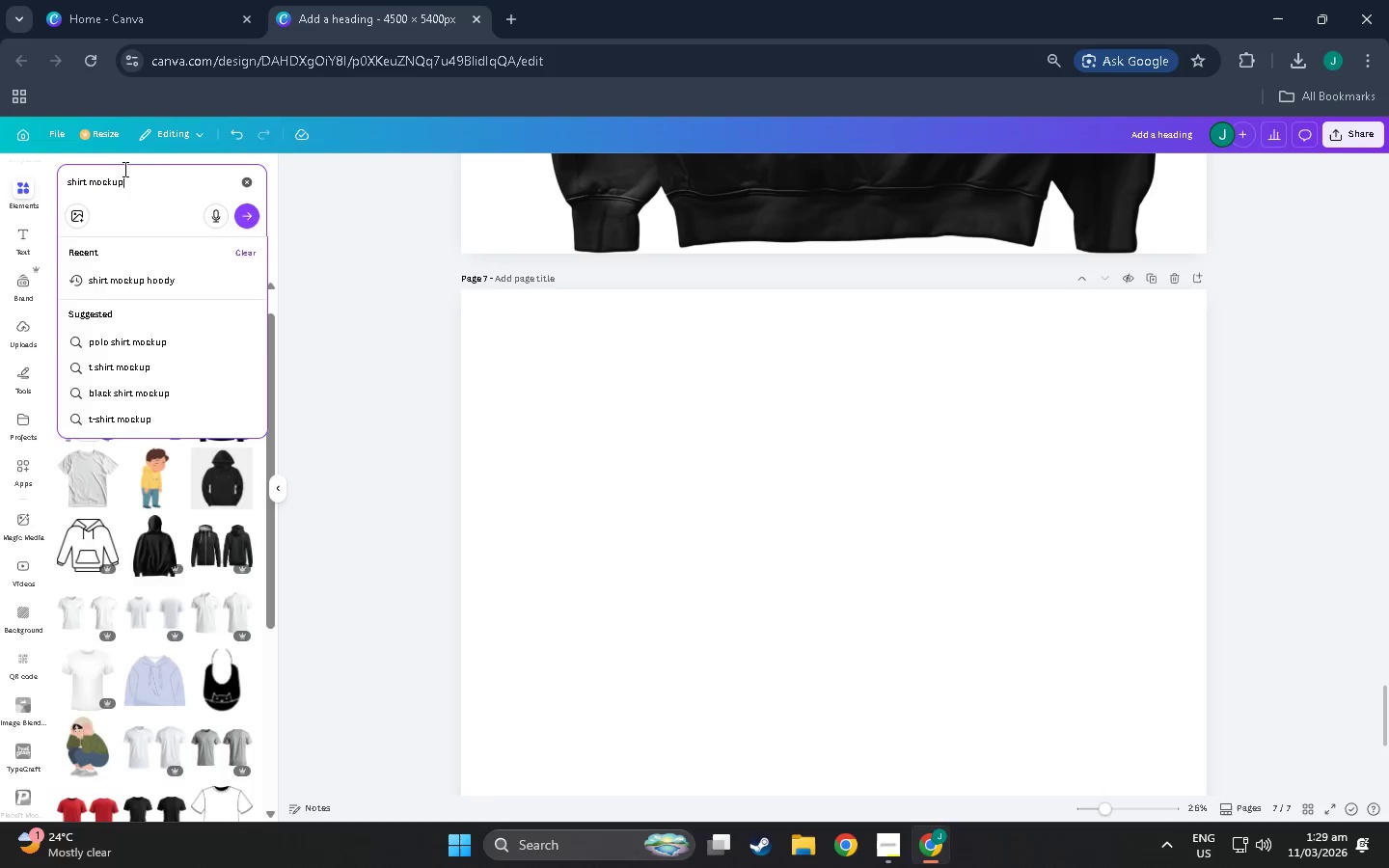 
key(Enter)
 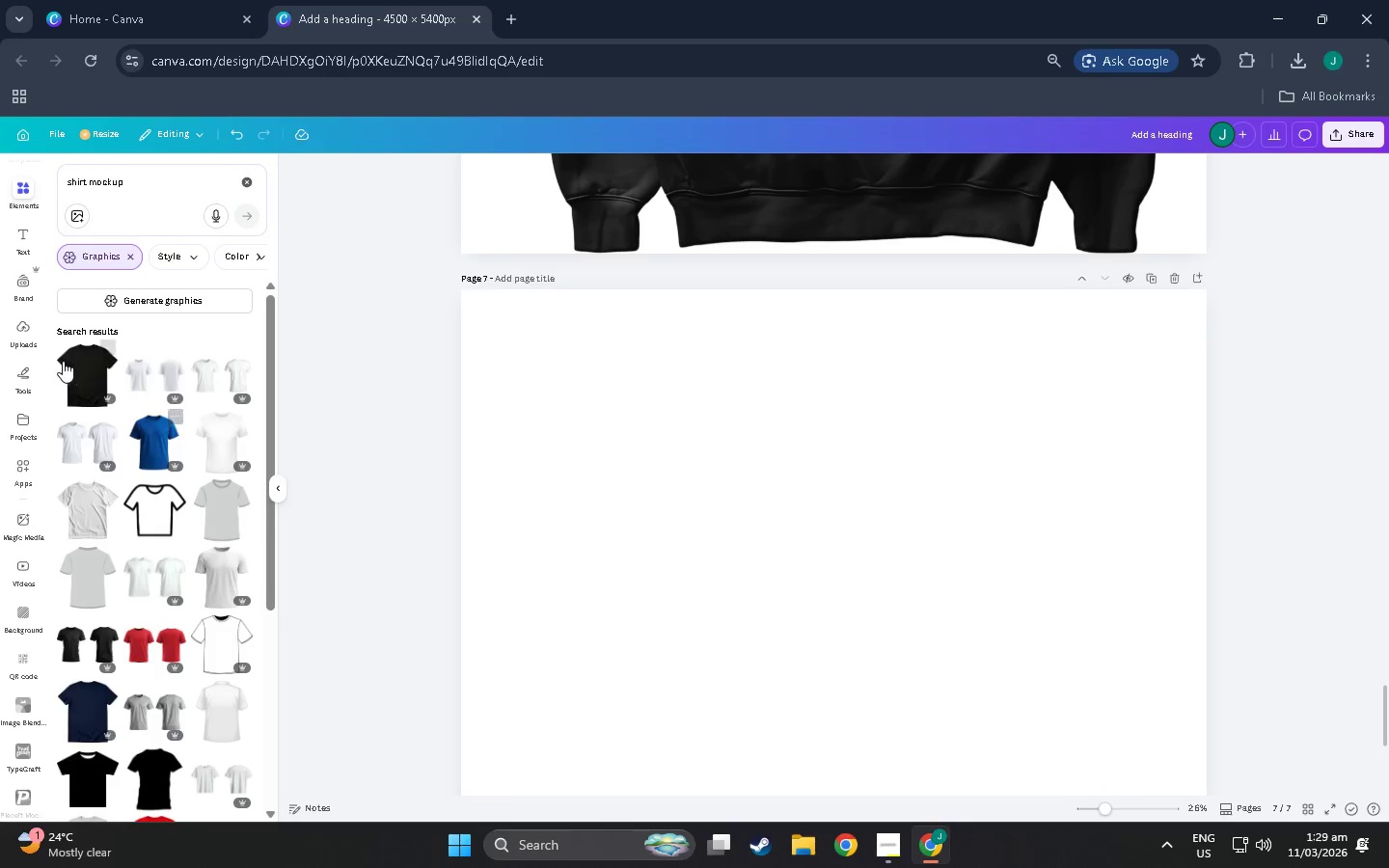 
scroll: coordinate [102, 489], scroll_direction: down, amount: 7.0
 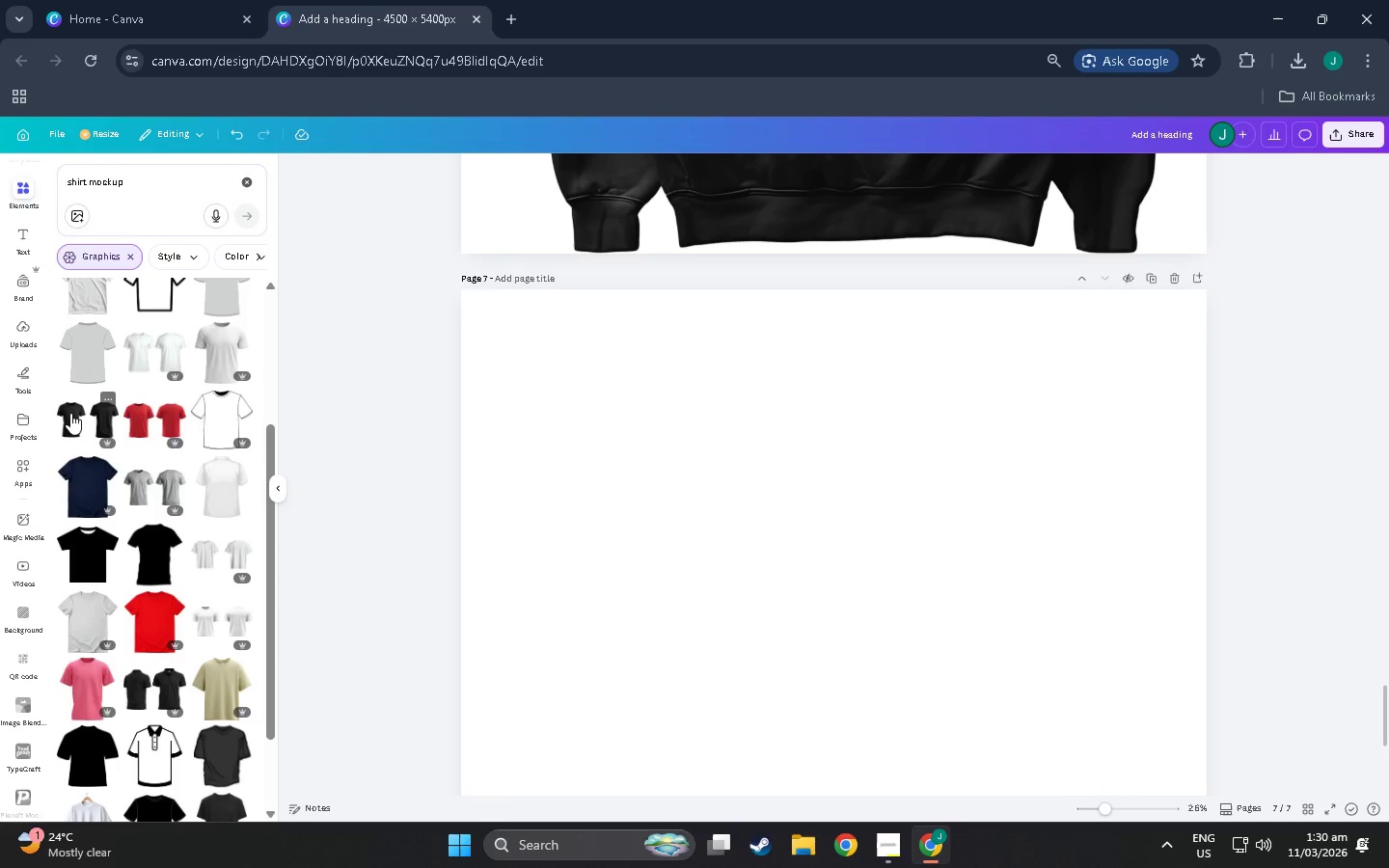 
left_click([70, 412])
 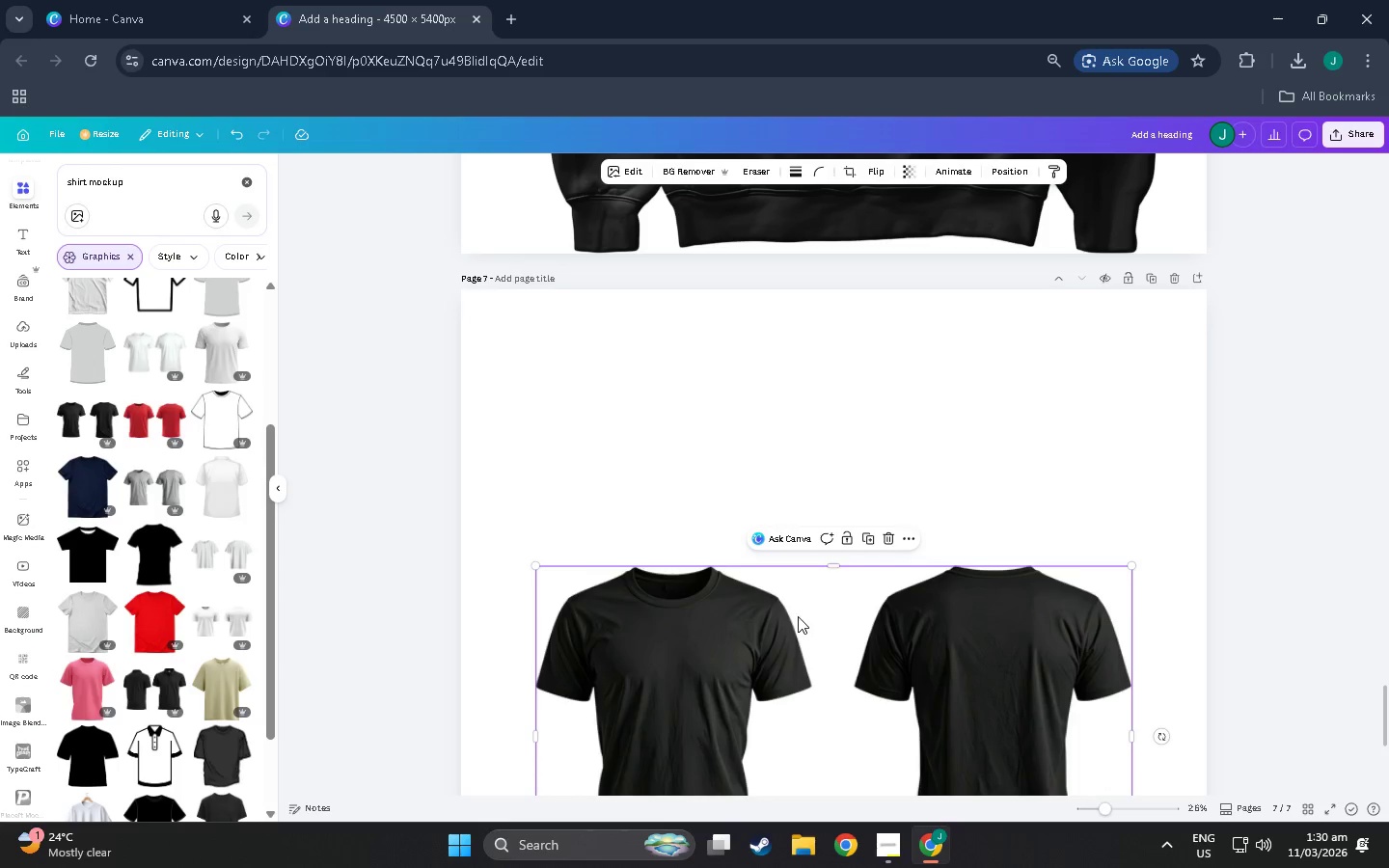 
scroll: coordinate [791, 613], scroll_direction: down, amount: 2.0
 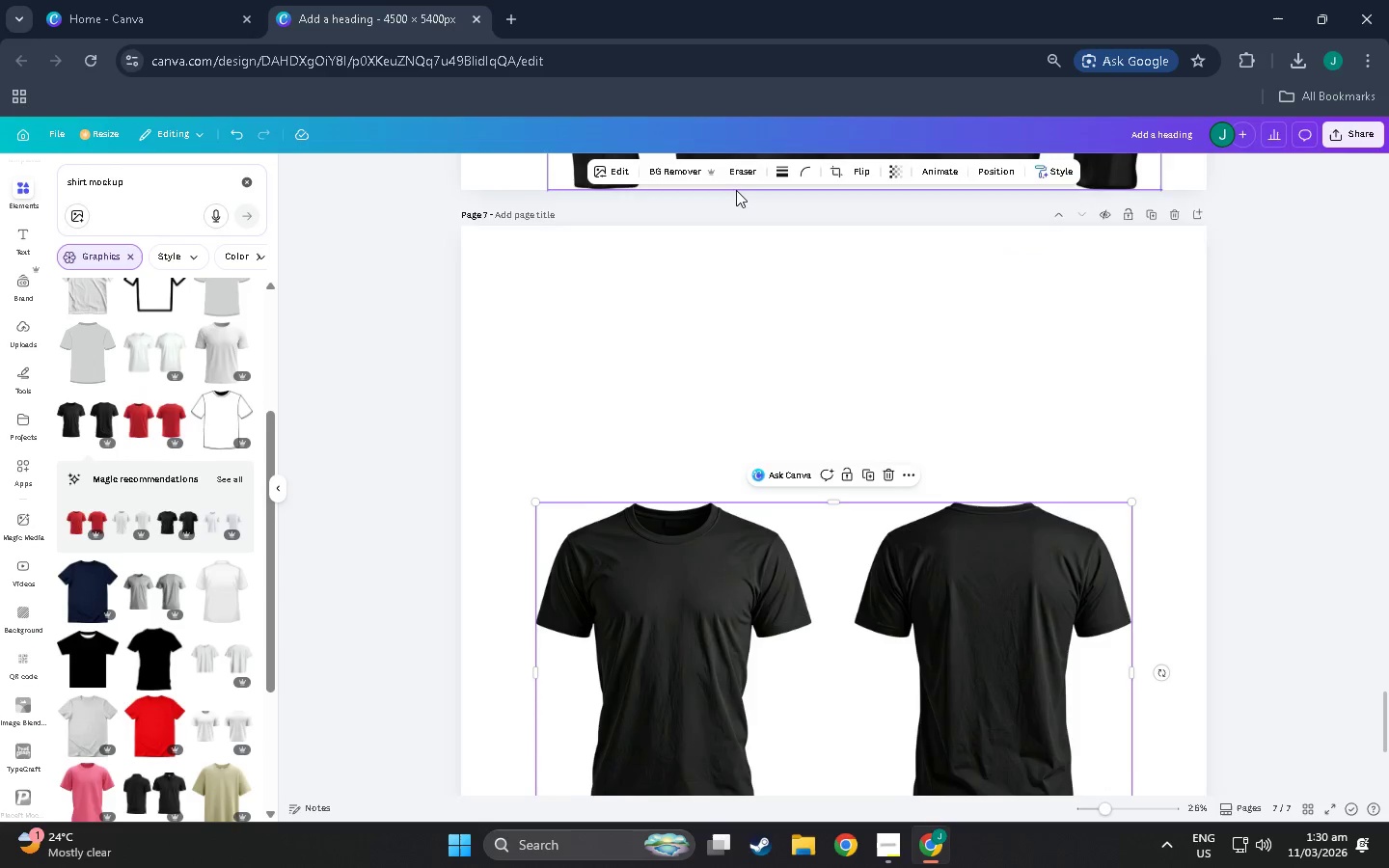 
scroll: coordinate [753, 433], scroll_direction: up, amount: 24.0
 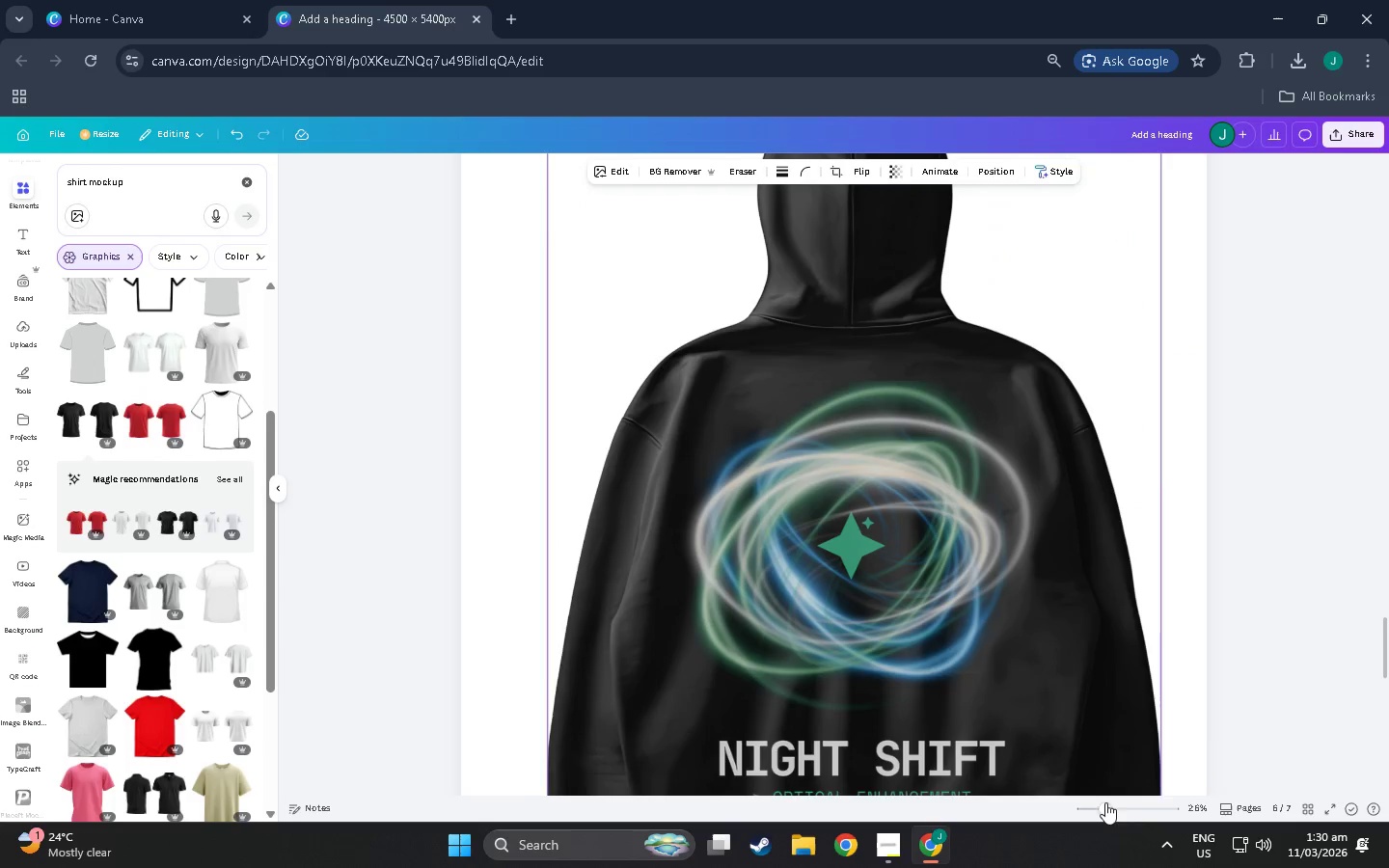 
left_click_drag(start_coordinate=[1105, 808], to_coordinate=[1062, 811])
 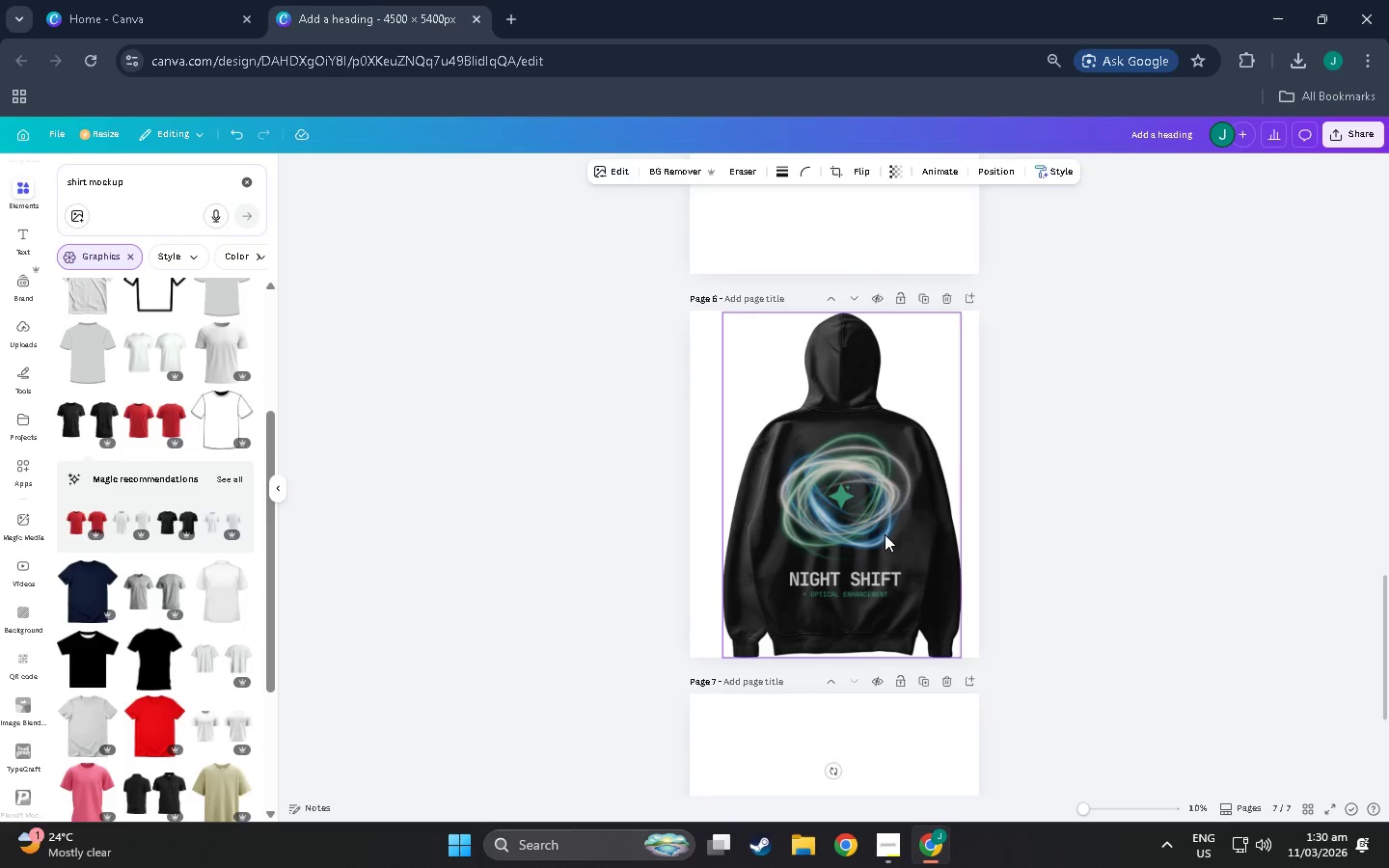 
scroll: coordinate [1129, 813], scroll_direction: up, amount: 1.0
 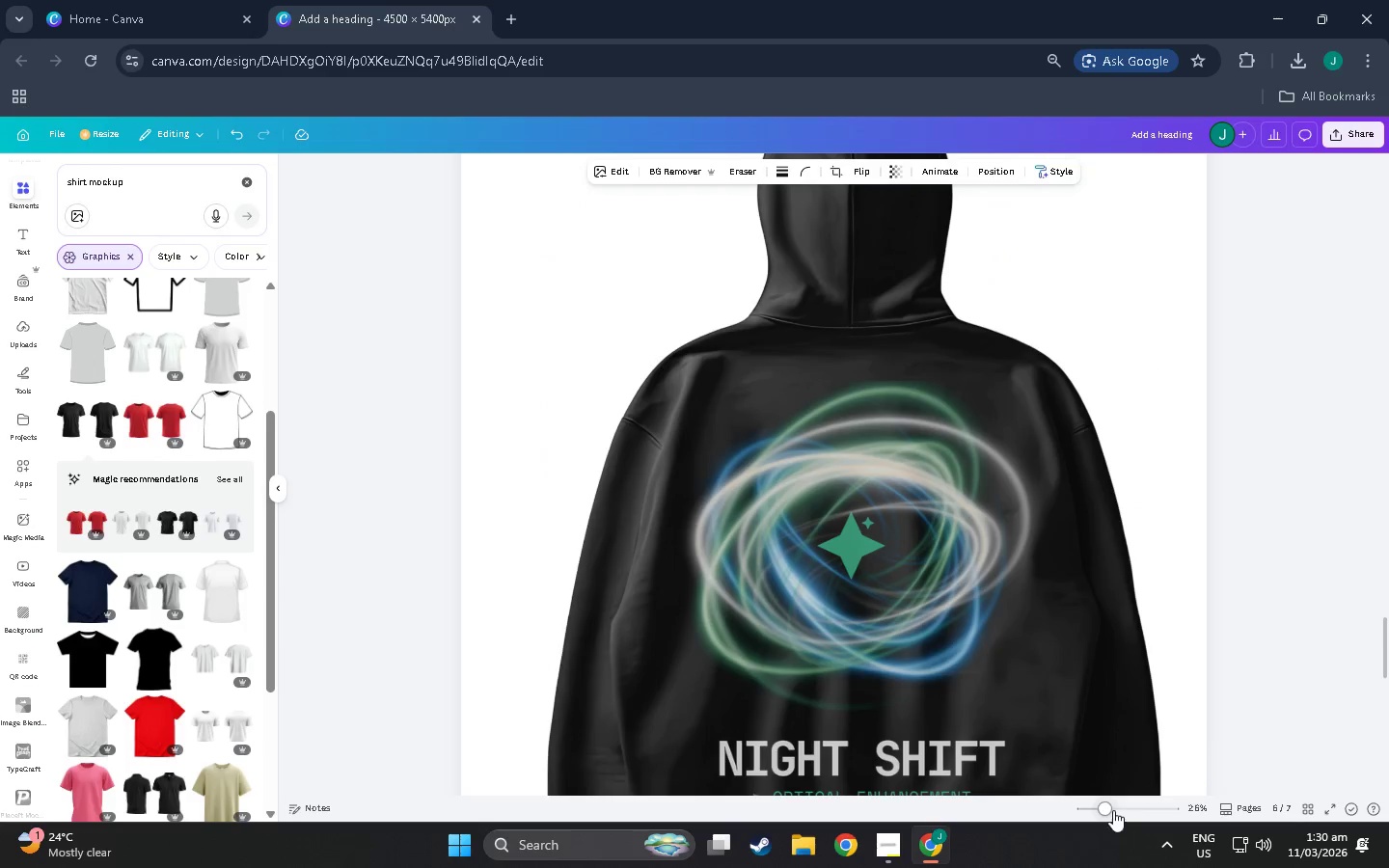 
left_click_drag(start_coordinate=[881, 591], to_coordinate=[874, 405])
 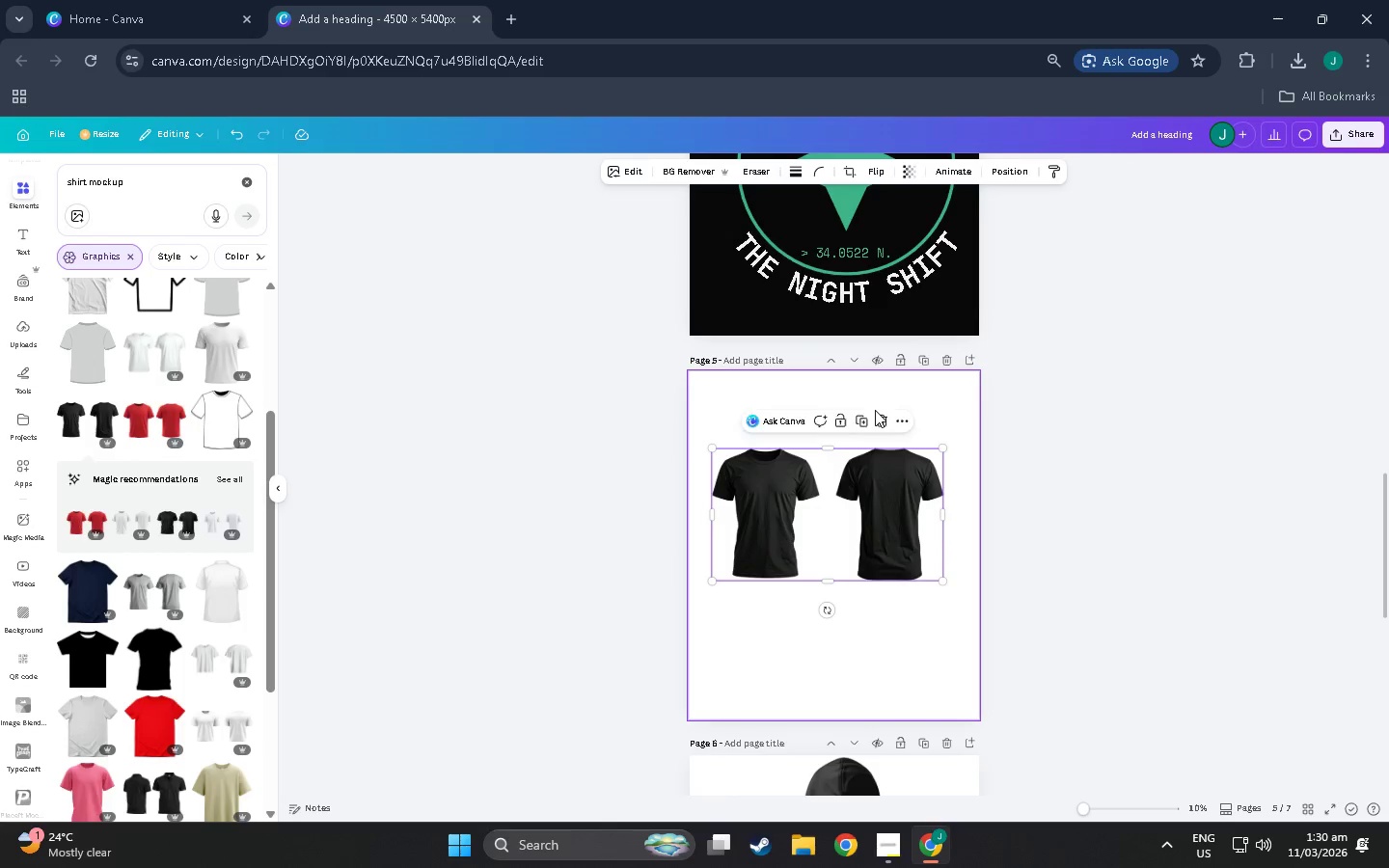 
scroll: coordinate [879, 578], scroll_direction: down, amount: 10.0
 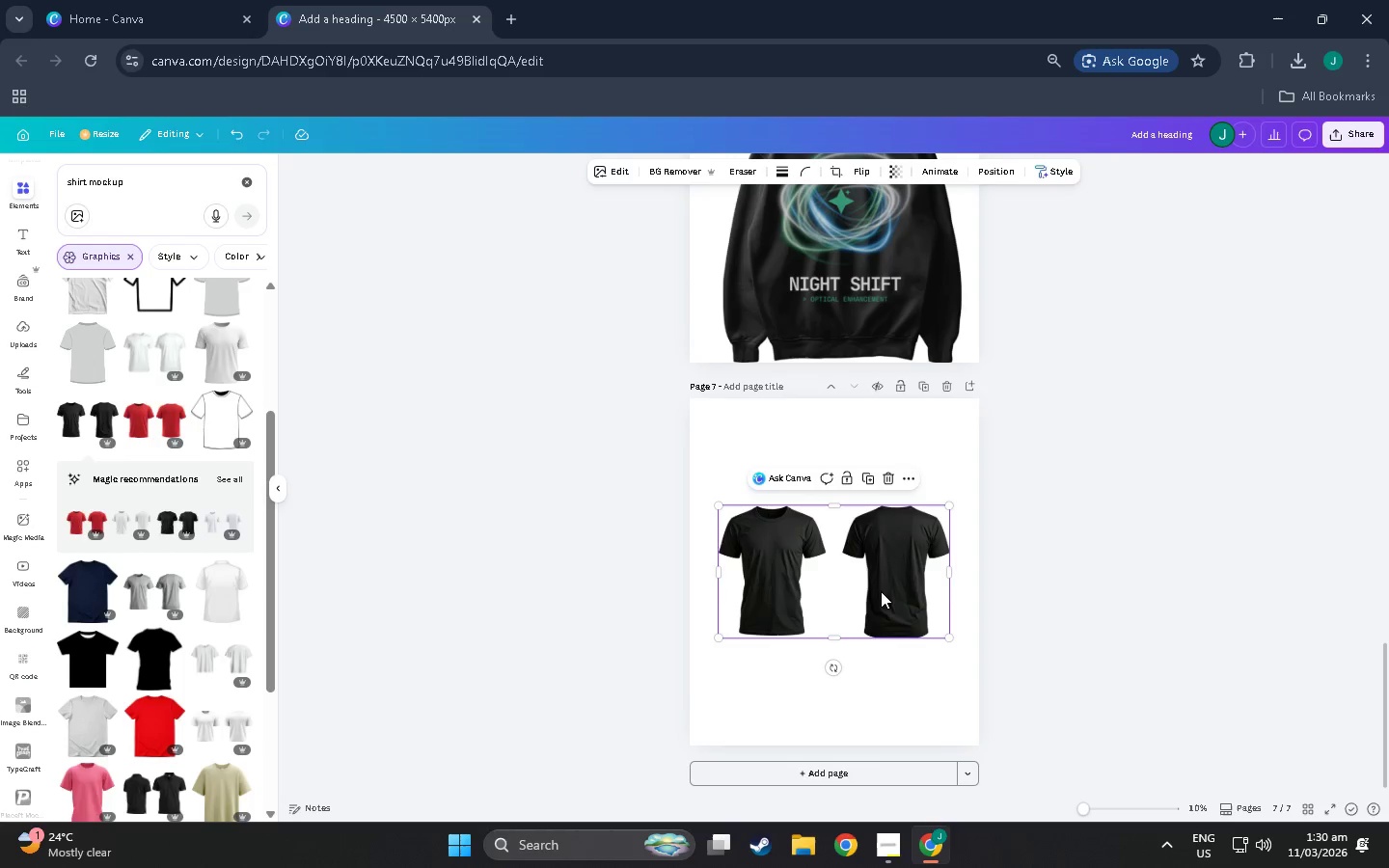 
scroll: coordinate [875, 405], scroll_direction: up, amount: 23.0
 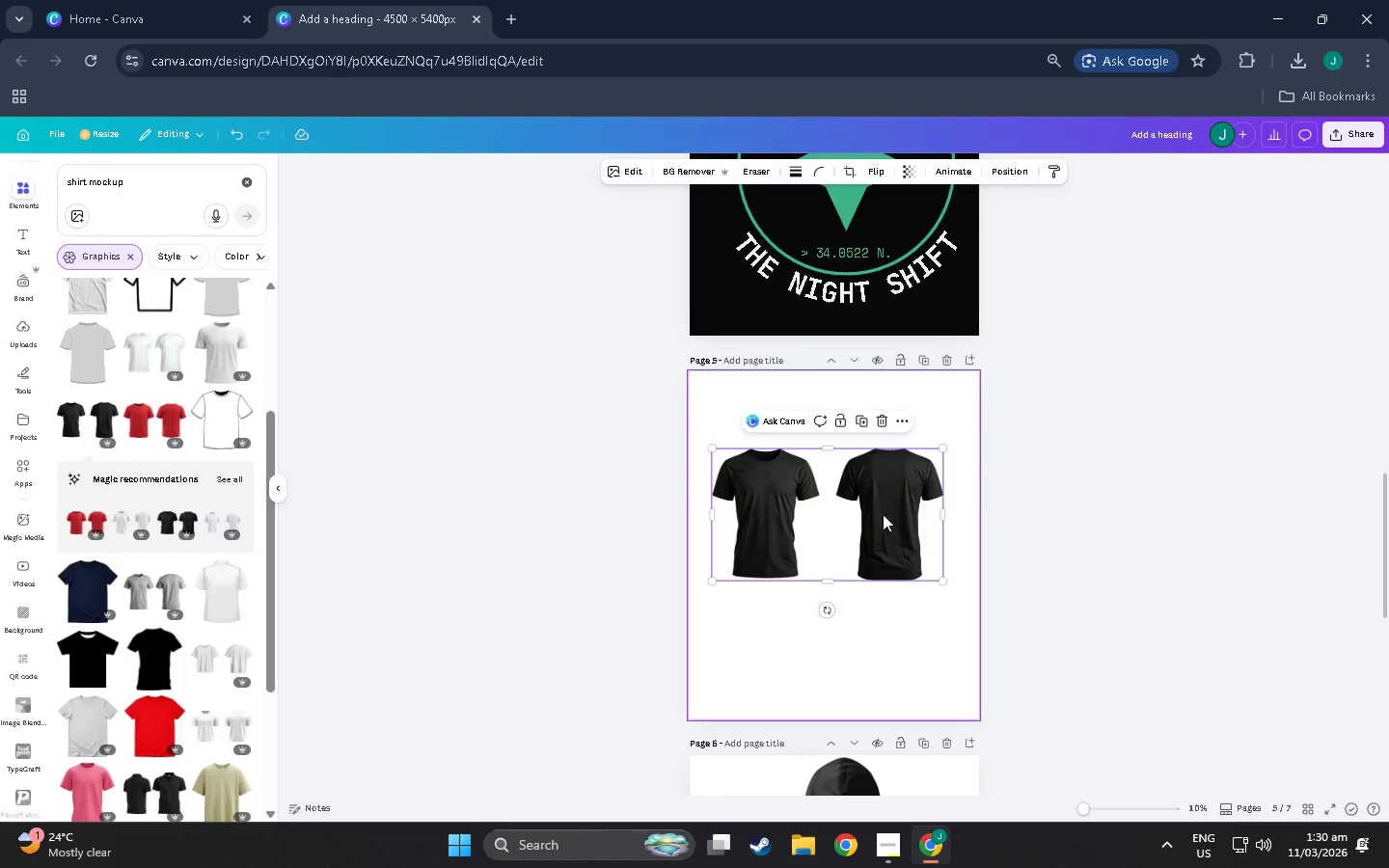 
left_click([897, 511])
 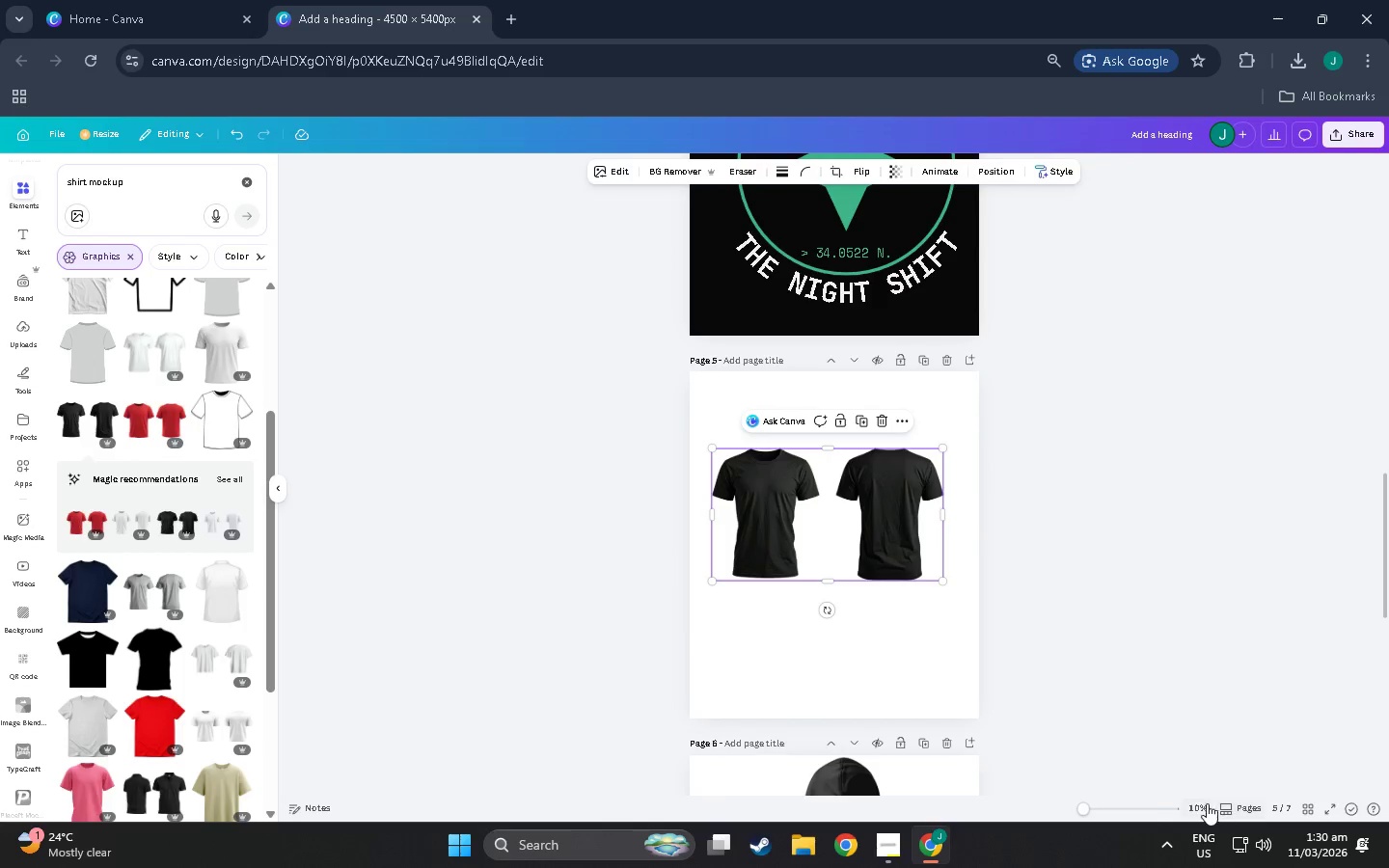 
left_click_drag(start_coordinate=[1128, 805], to_coordinate=[1115, 808])
 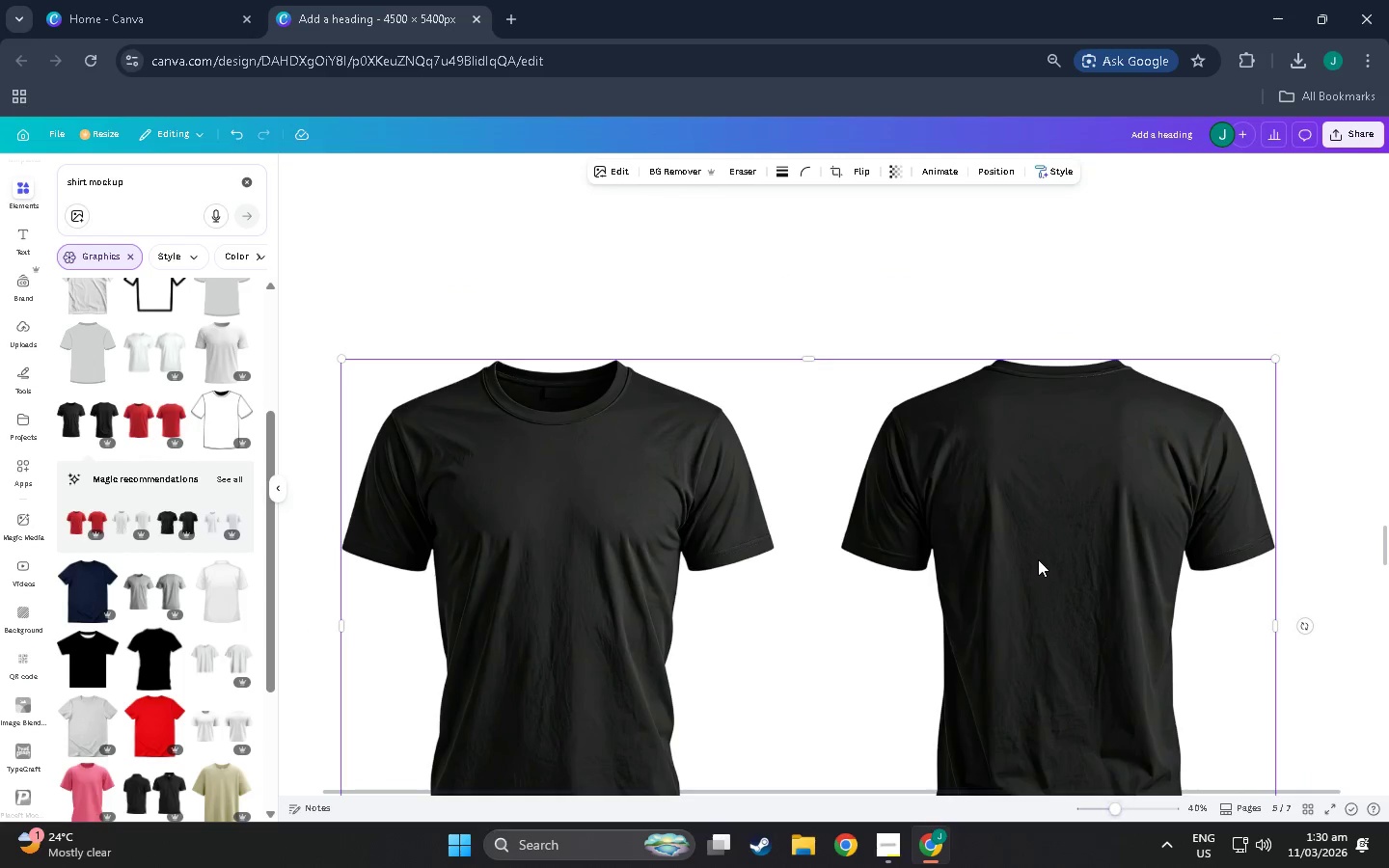 
left_click([1038, 559])
 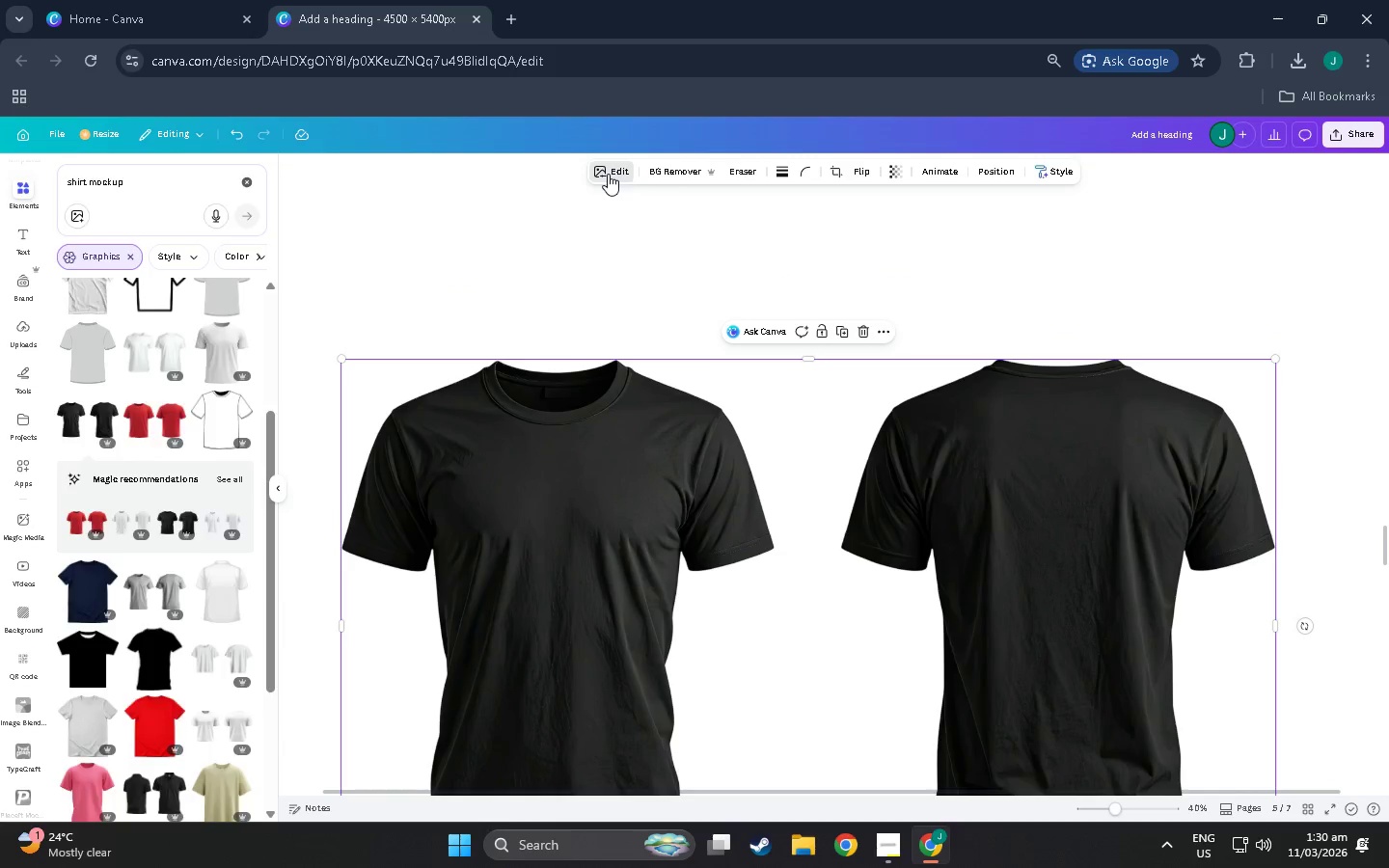 
left_click([149, 655])
 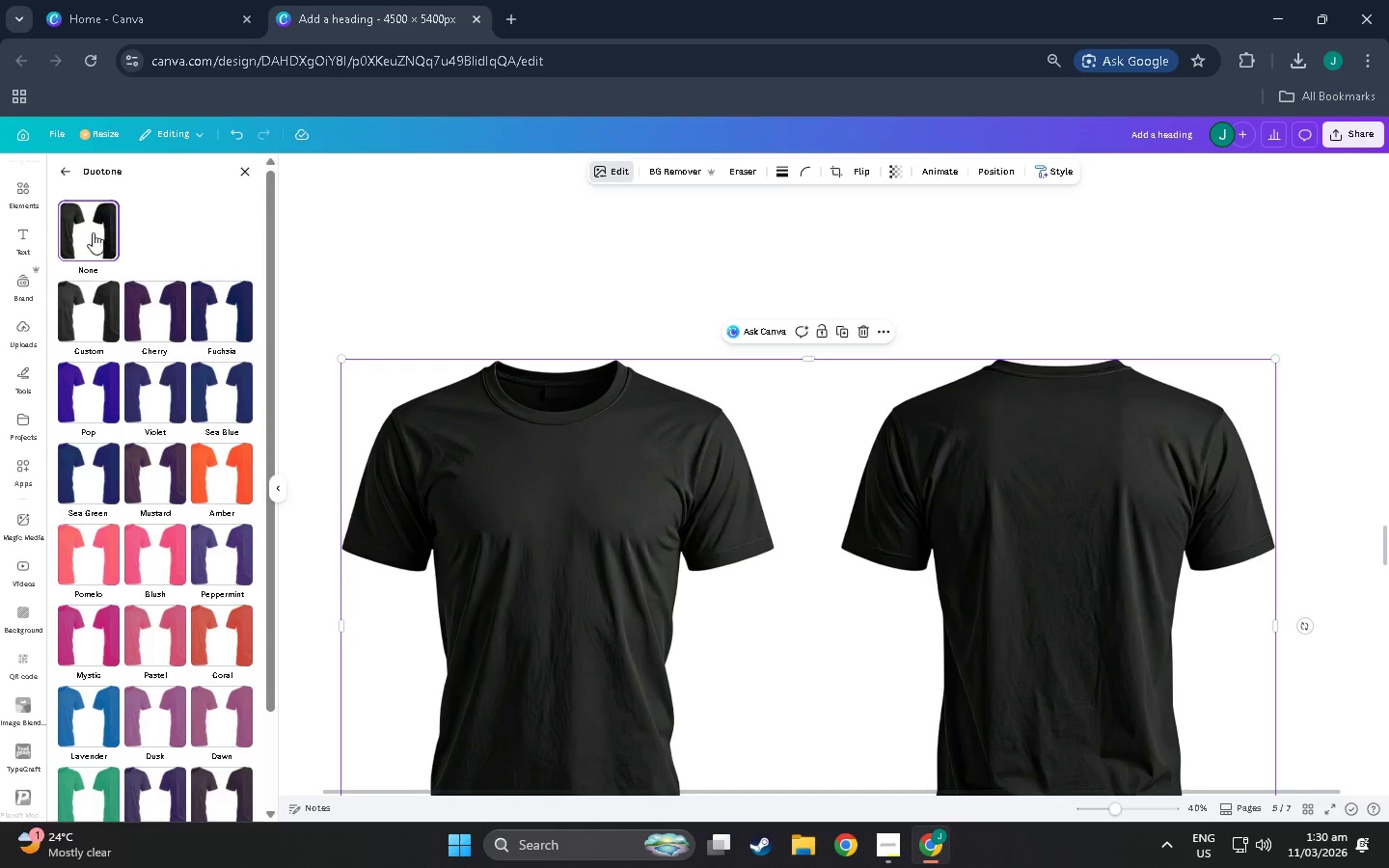 
scroll: coordinate [149, 639], scroll_direction: down, amount: 6.0
 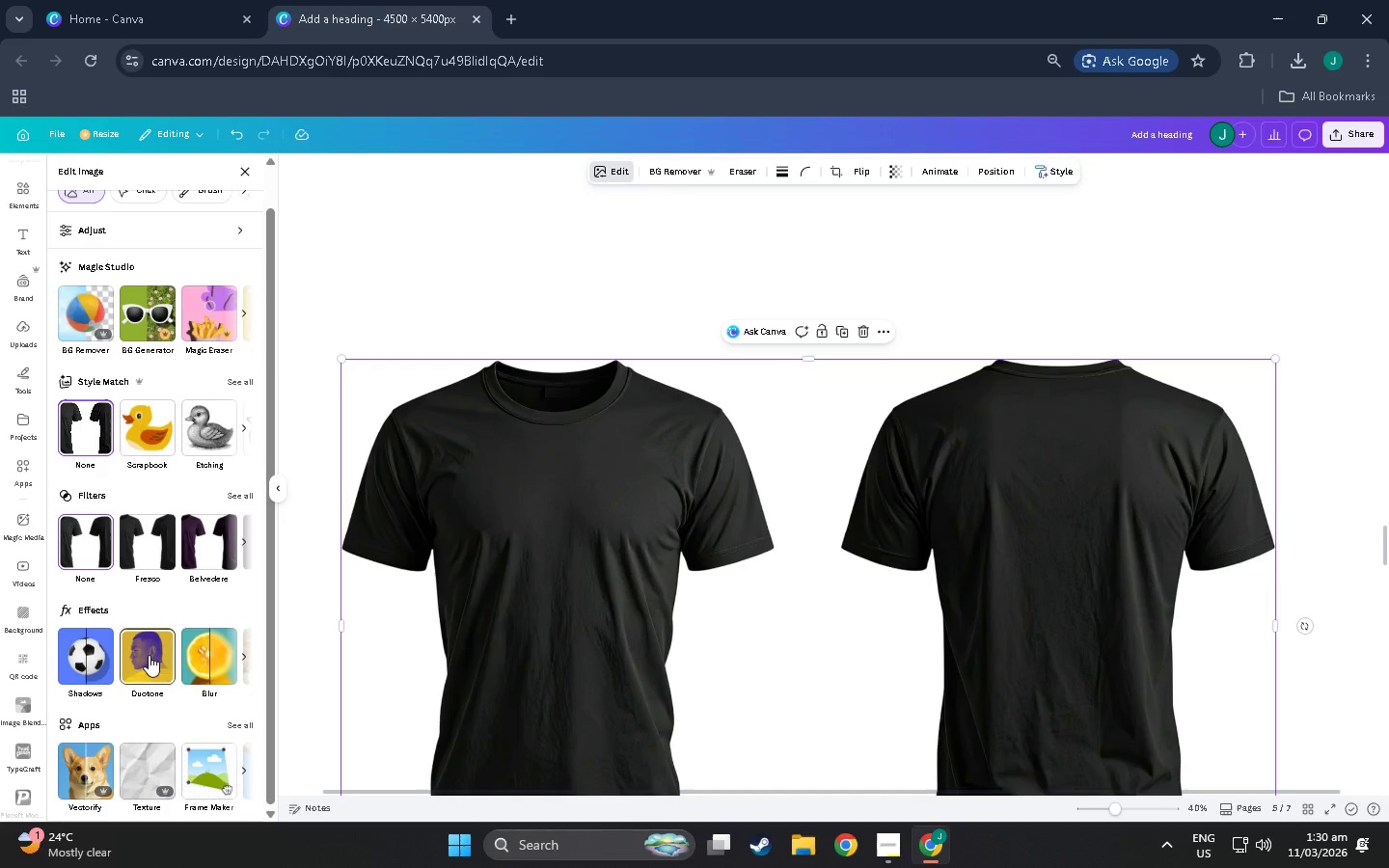 
left_click([76, 322])
 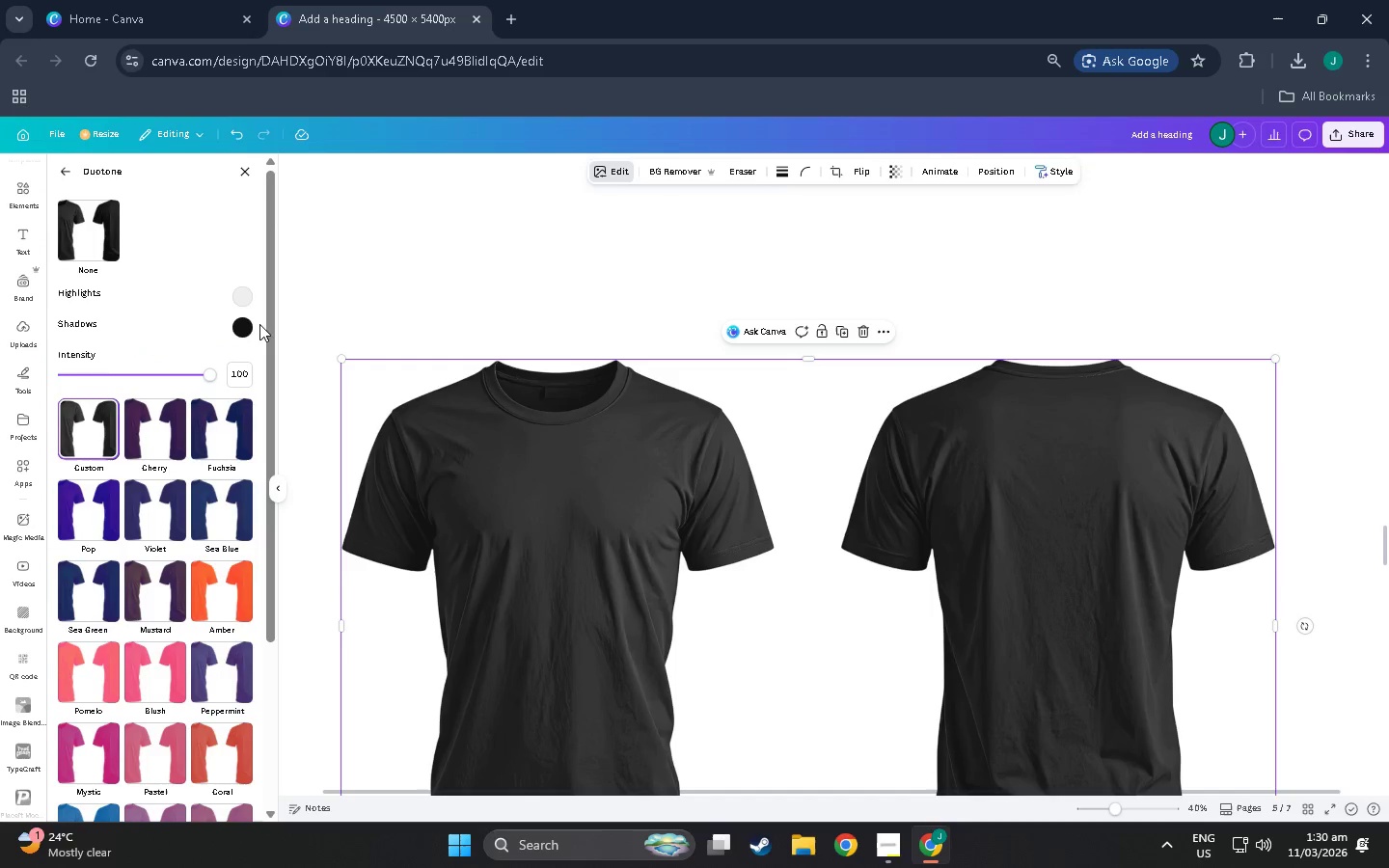 
left_click([240, 323])
 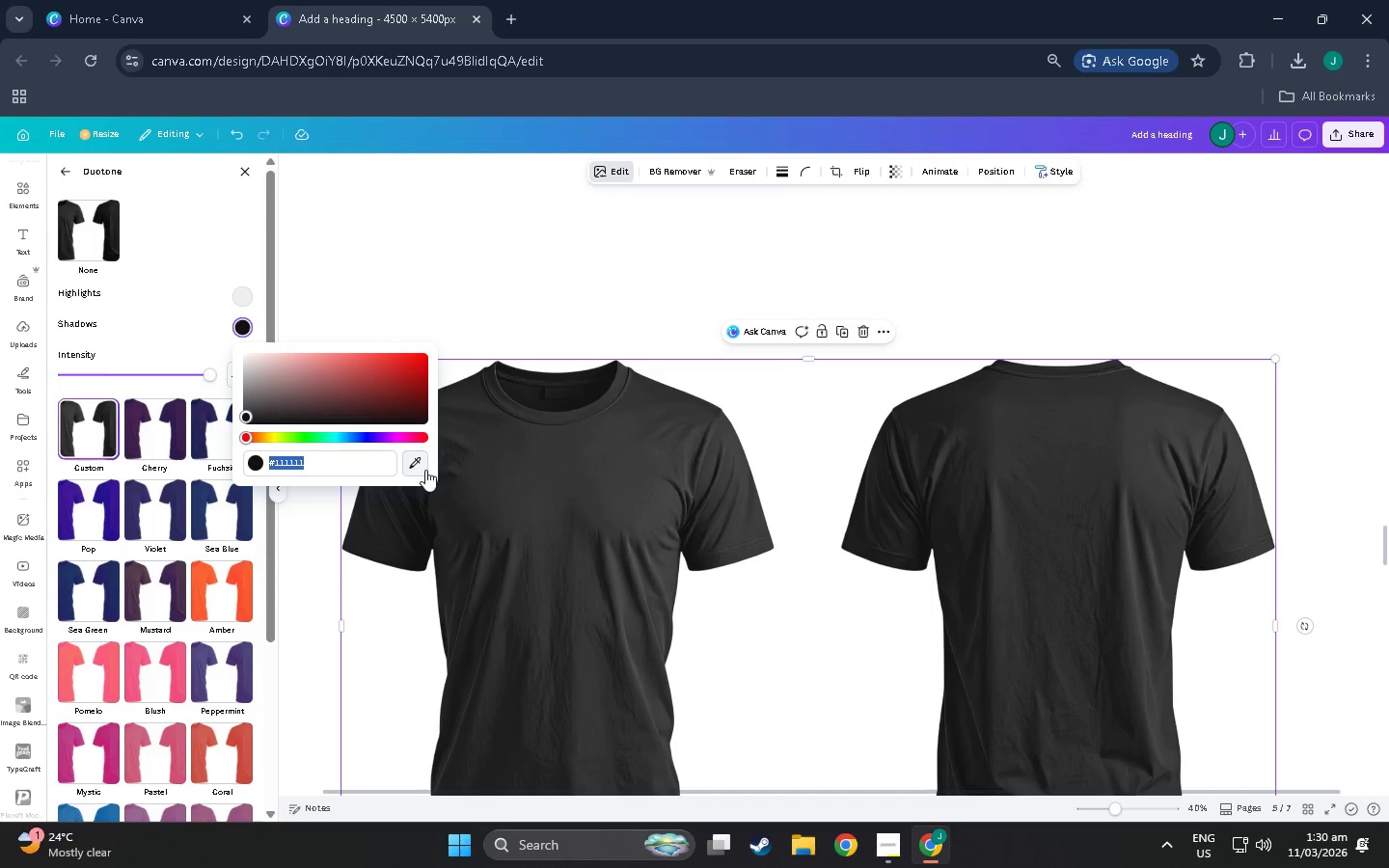 
left_click([414, 466])
 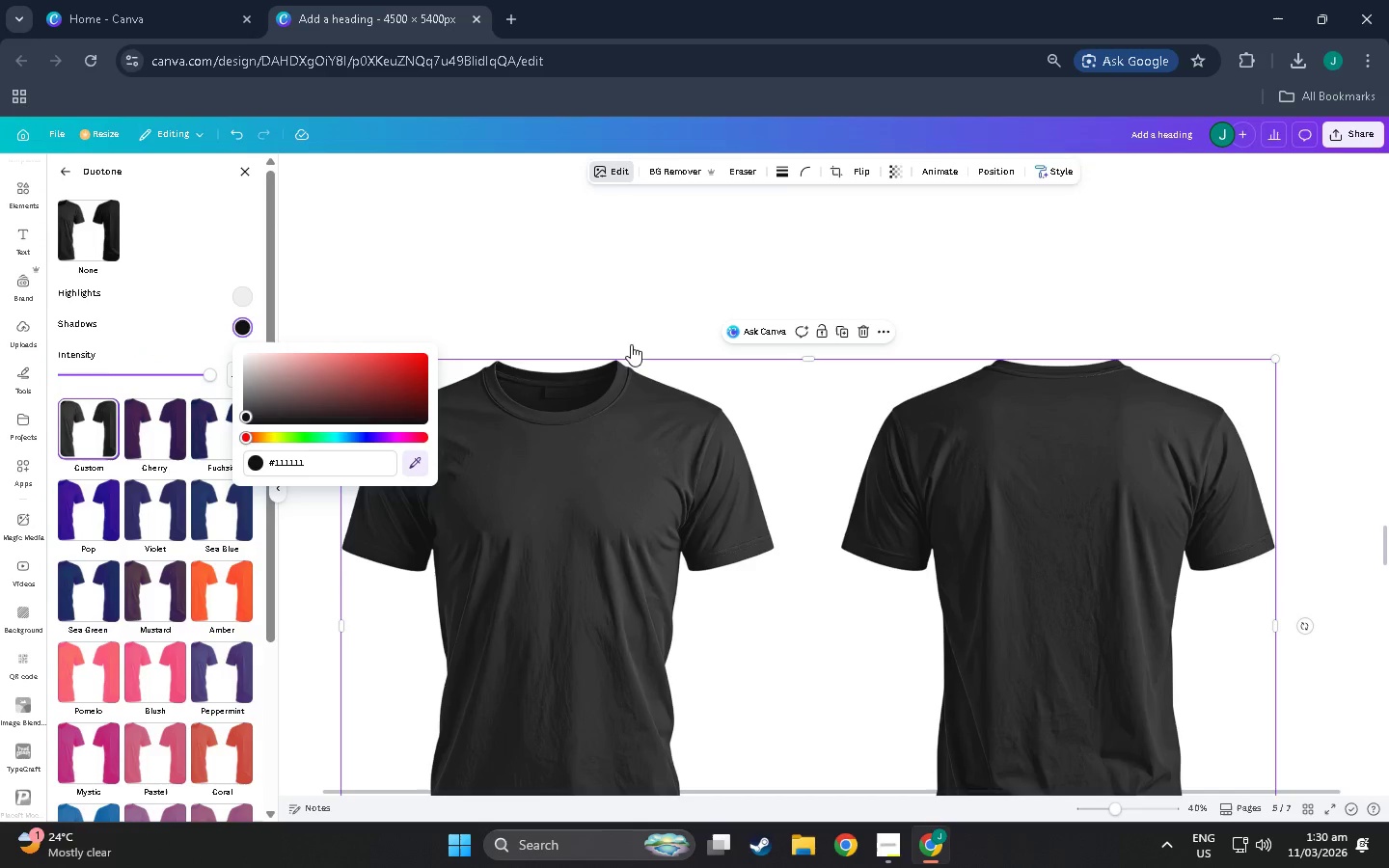 
hold_key(key=ControlLeft, duration=0.66)
scroll: coordinate [602, 274], scroll_direction: down, amount: 2.0
 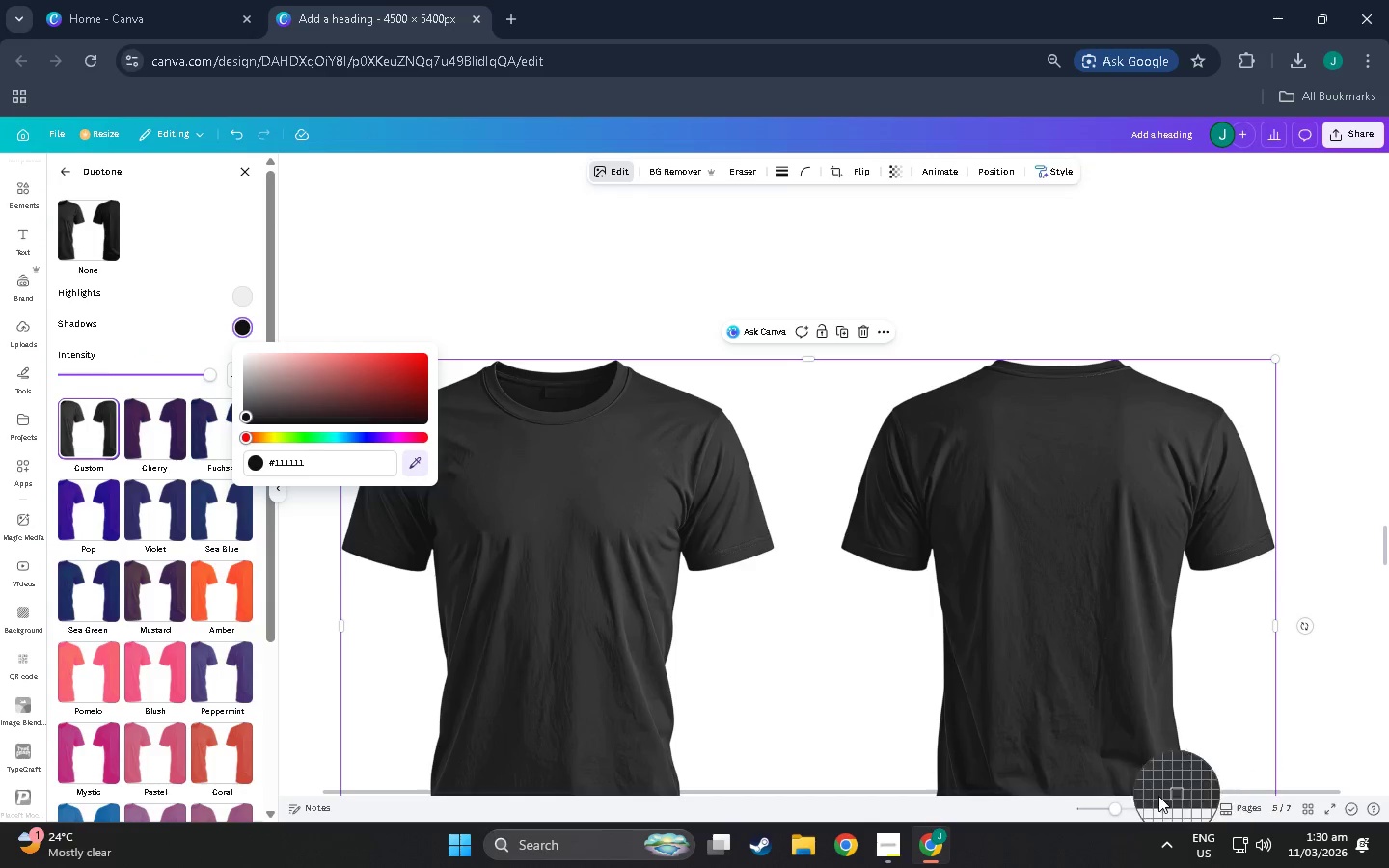 
key(Escape)
 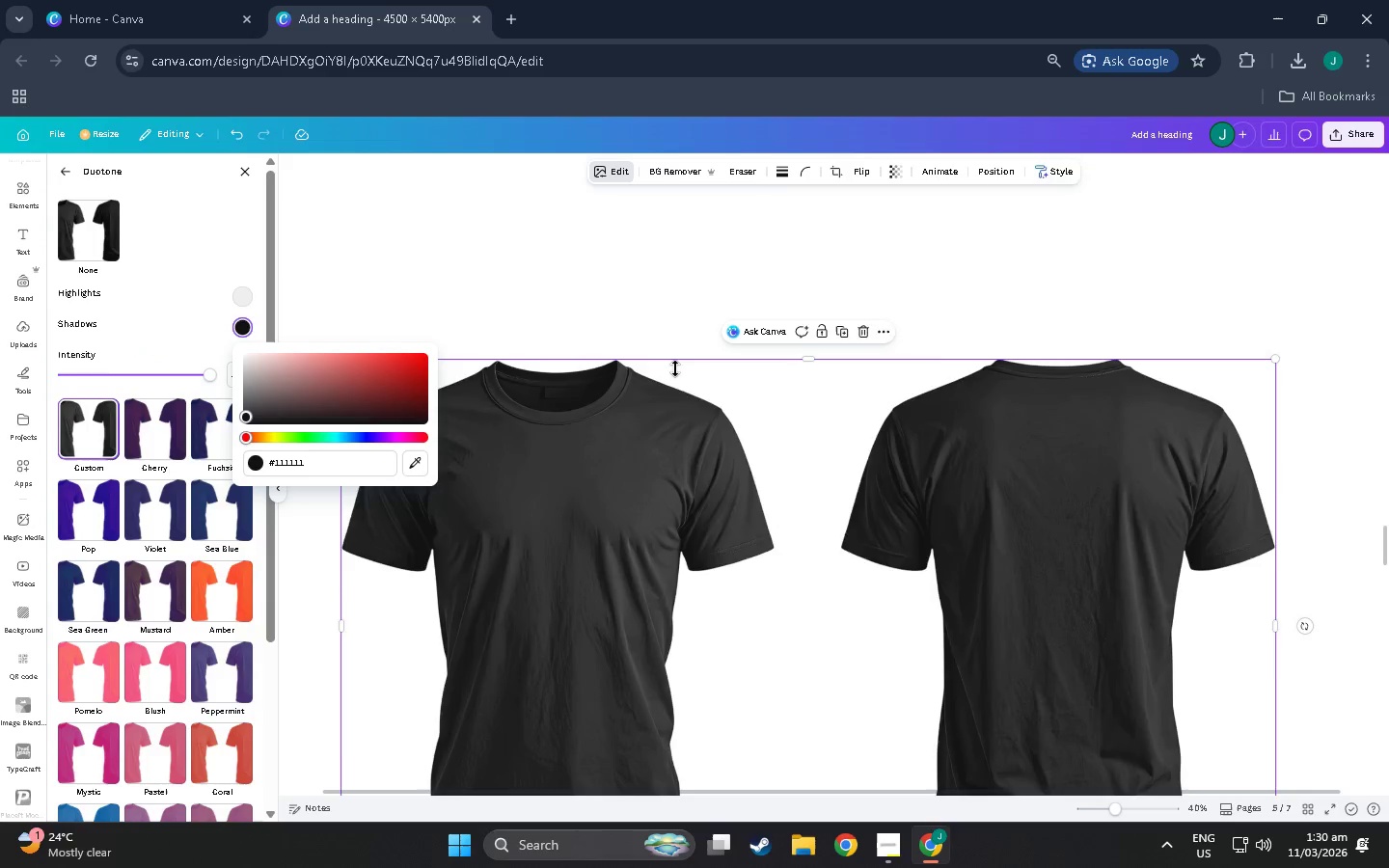 
scroll: coordinate [683, 384], scroll_direction: up, amount: 8.0
 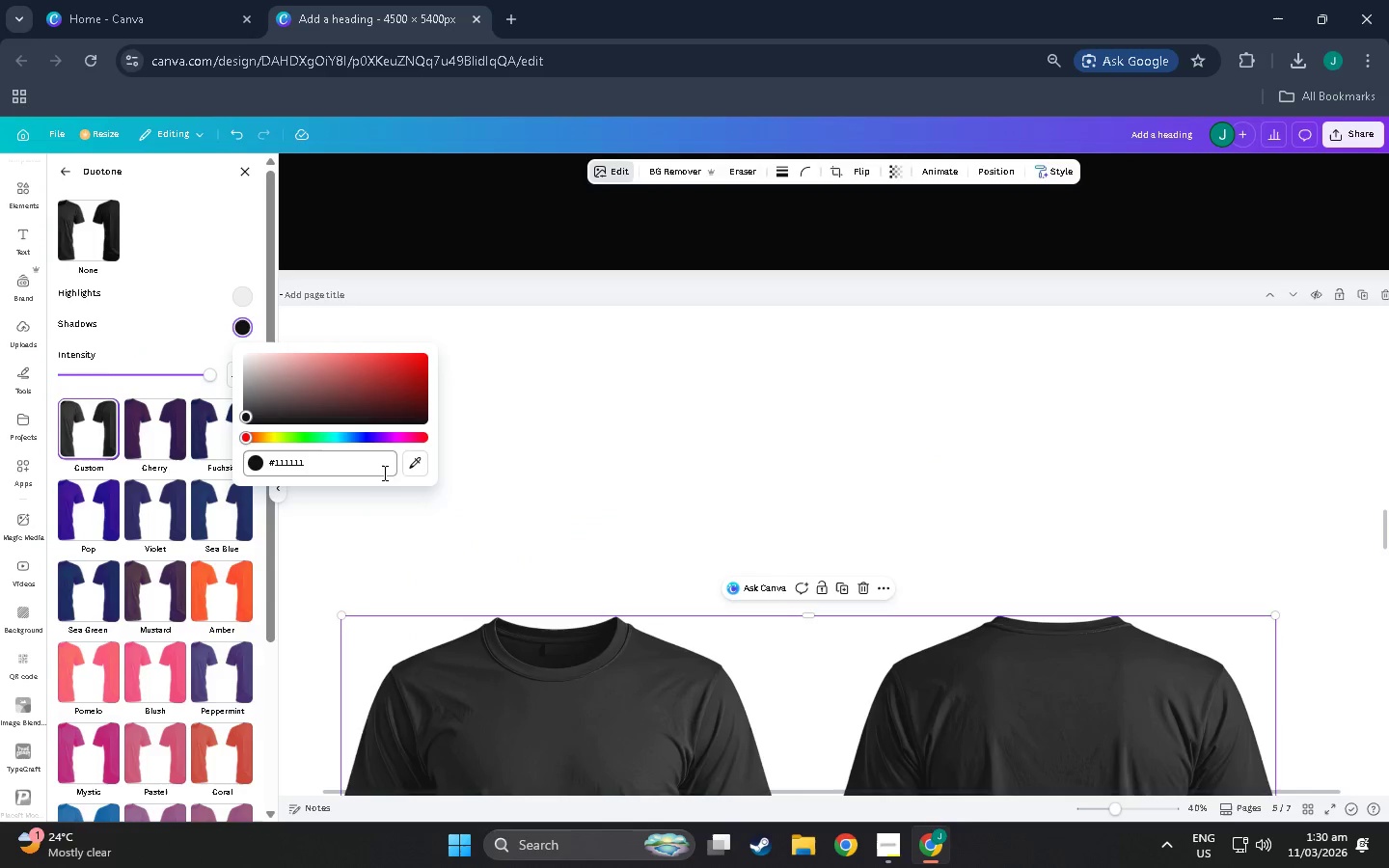 
left_click([422, 457])
 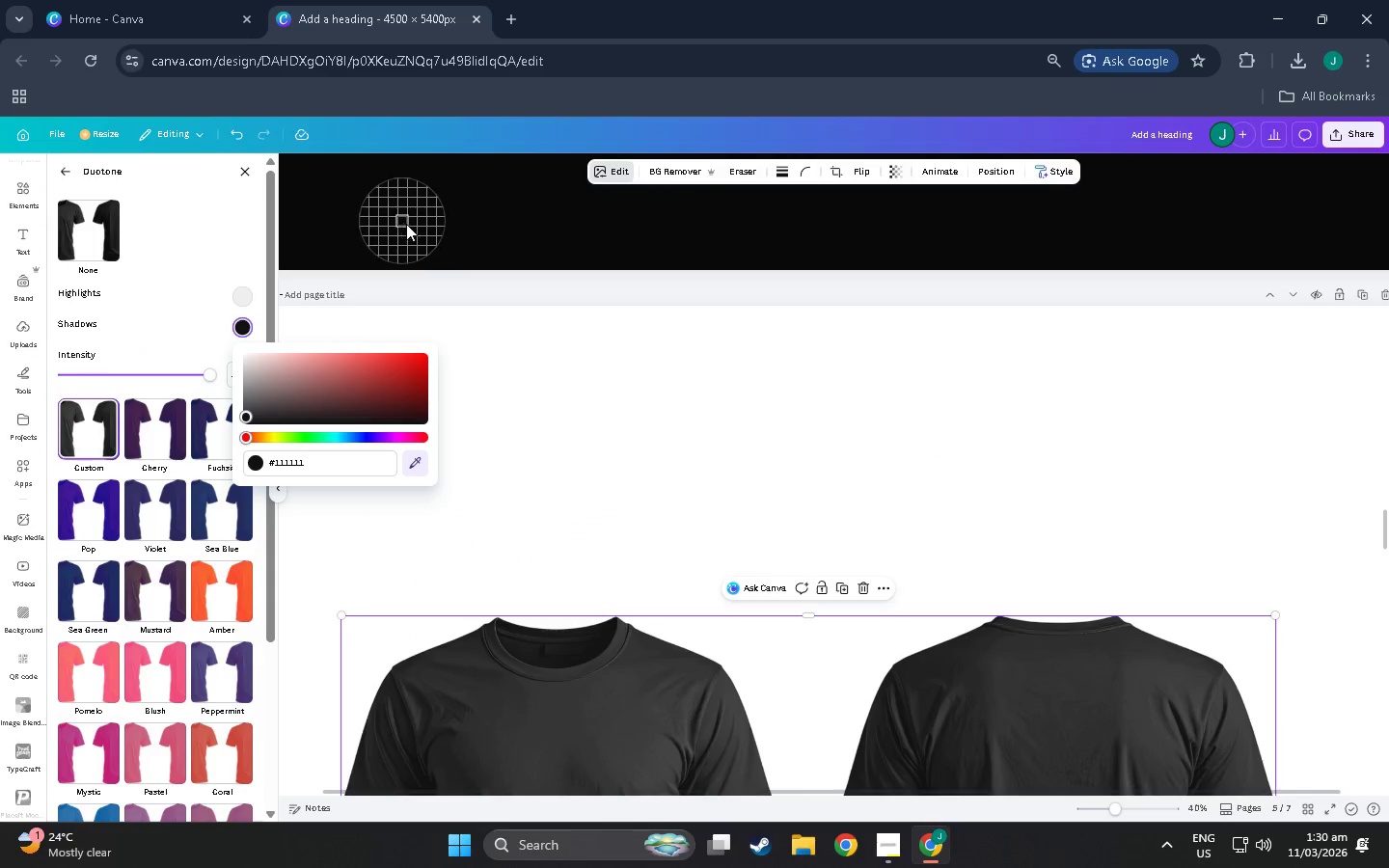 
left_click([408, 225])
 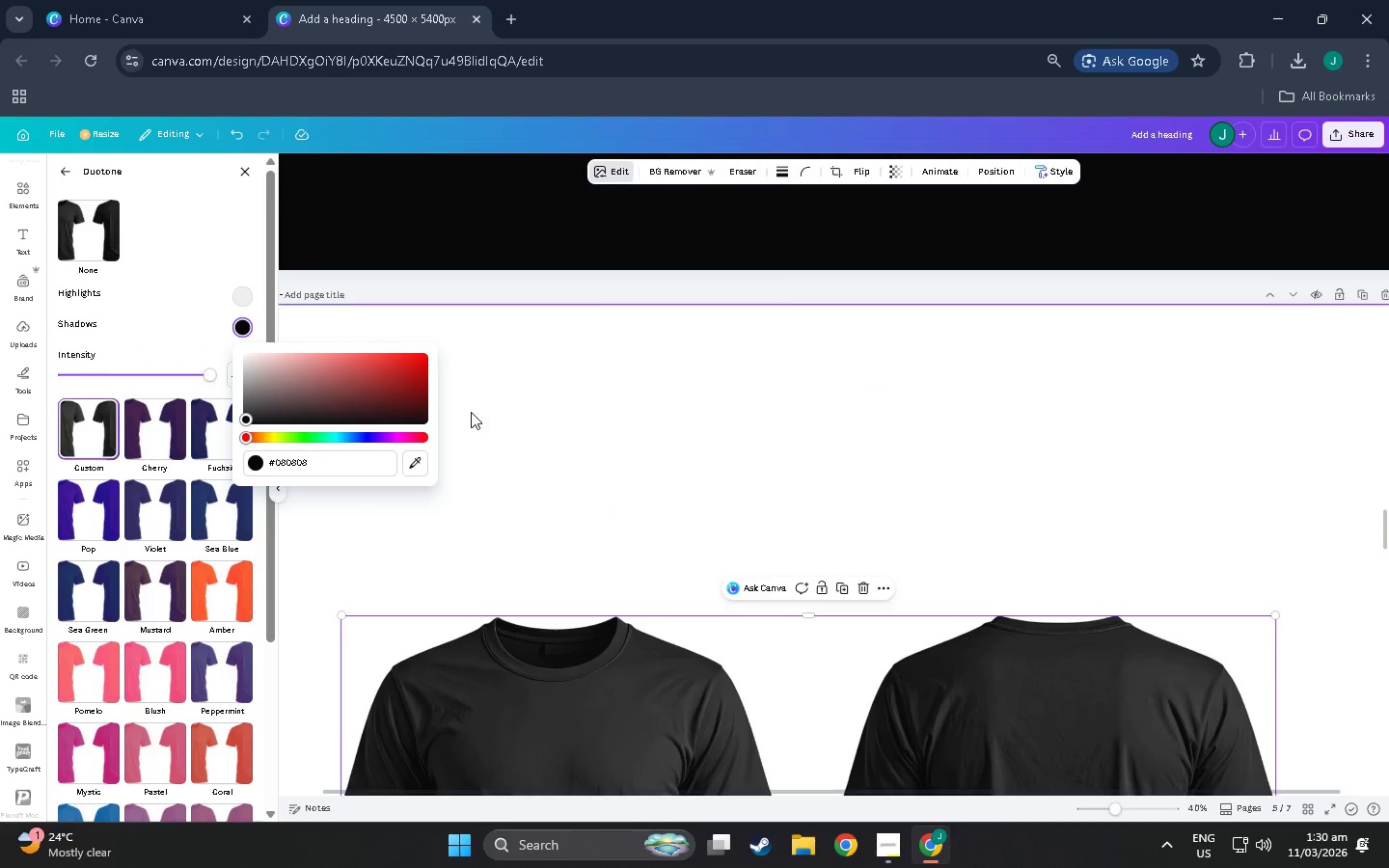 
left_click([525, 274])
 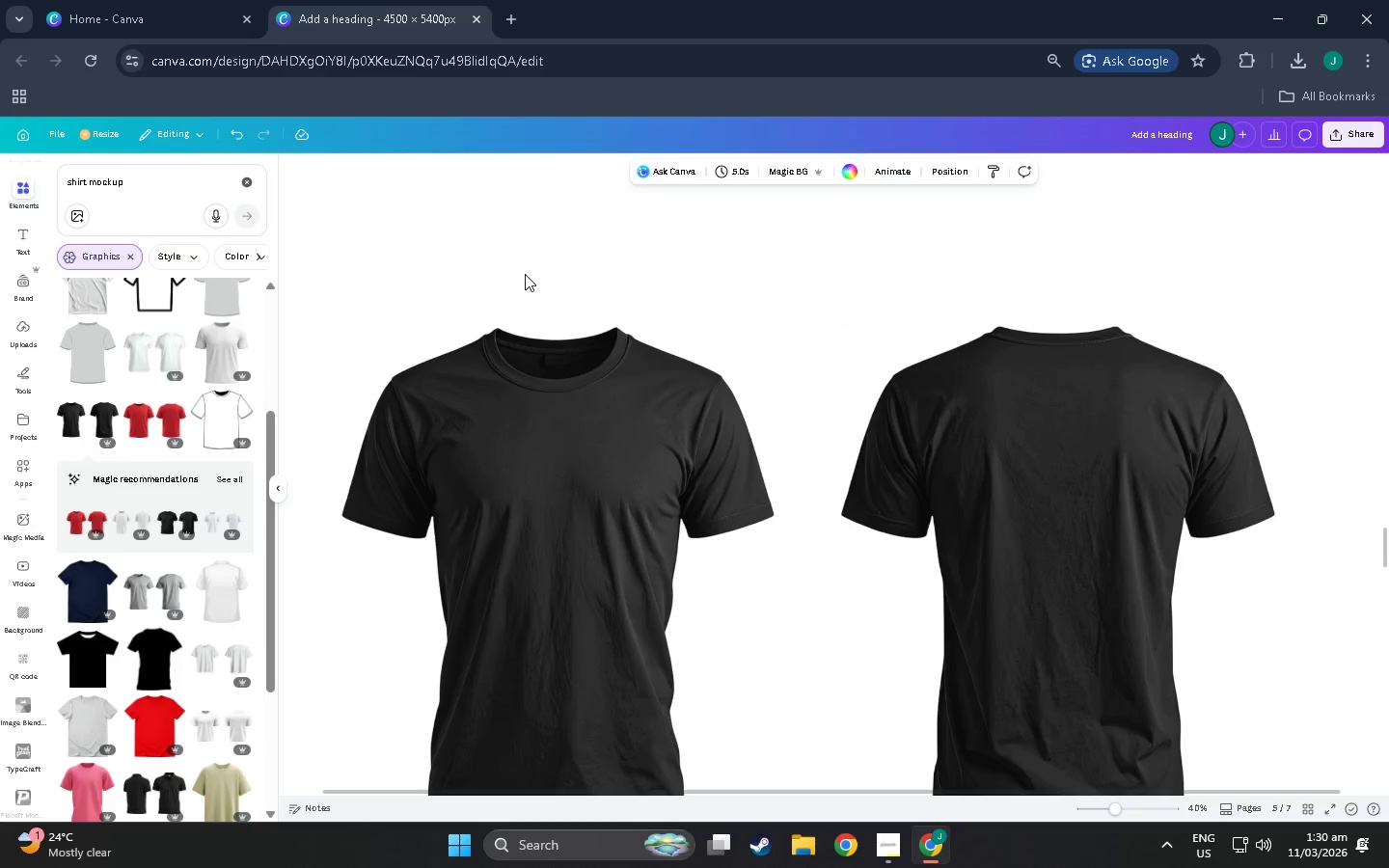 
scroll: coordinate [546, 329], scroll_direction: down, amount: 13.0
 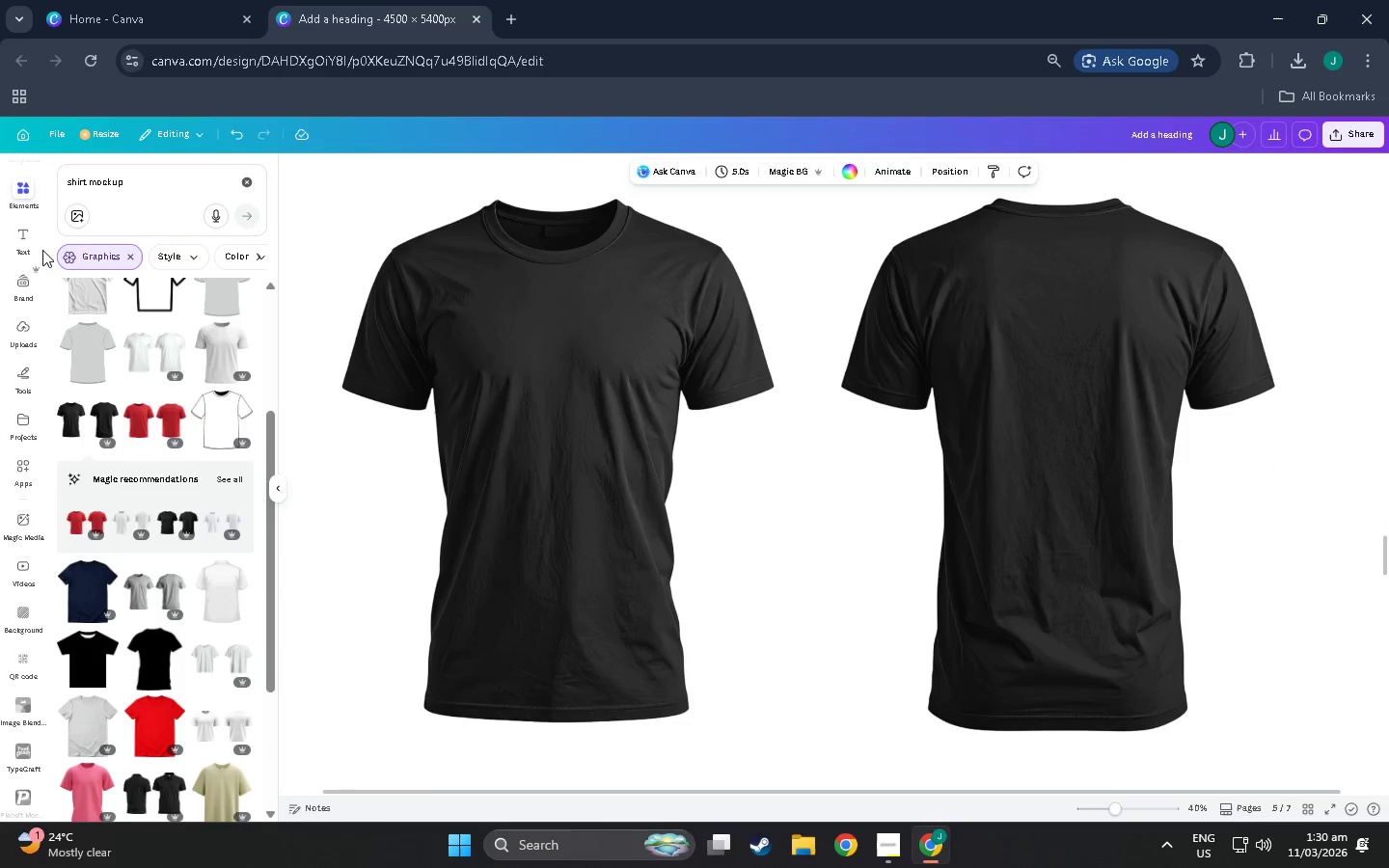 
left_click([14, 324])
 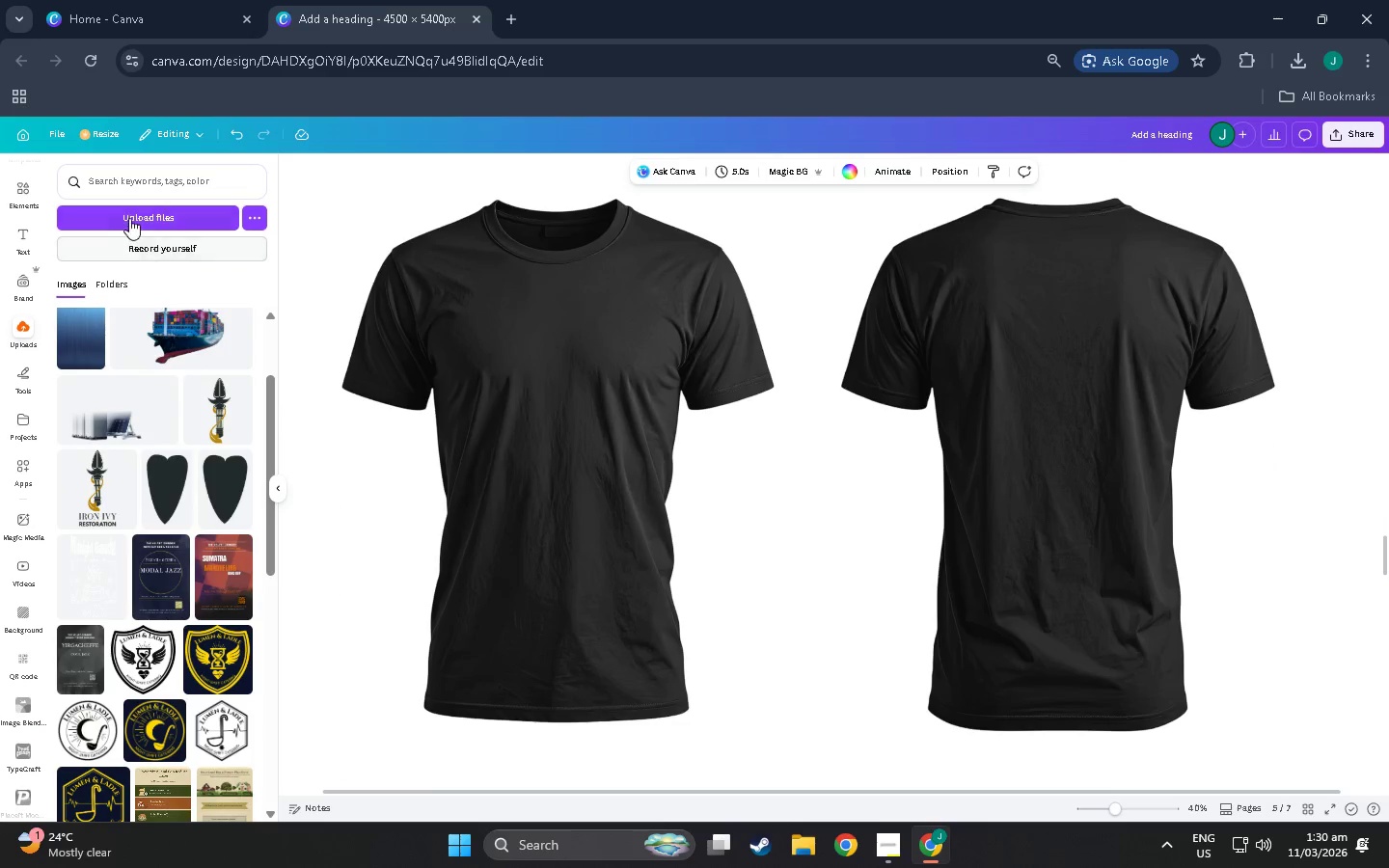 
left_click([130, 216])
 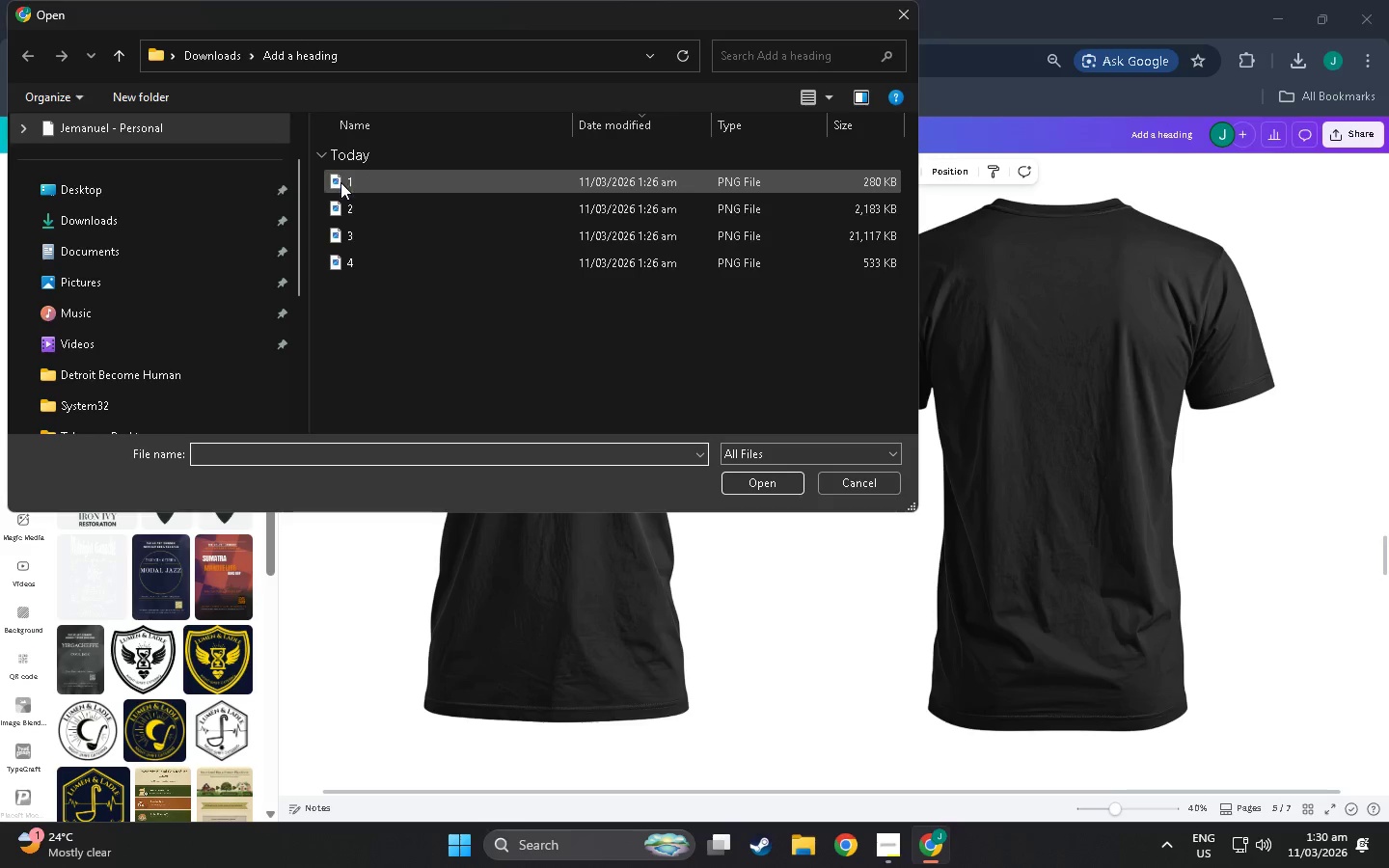 
hold_key(key=ShiftLeft, duration=1.53)
left_click_drag(start_coordinate=[315, 178], to_coordinate=[363, 209])
 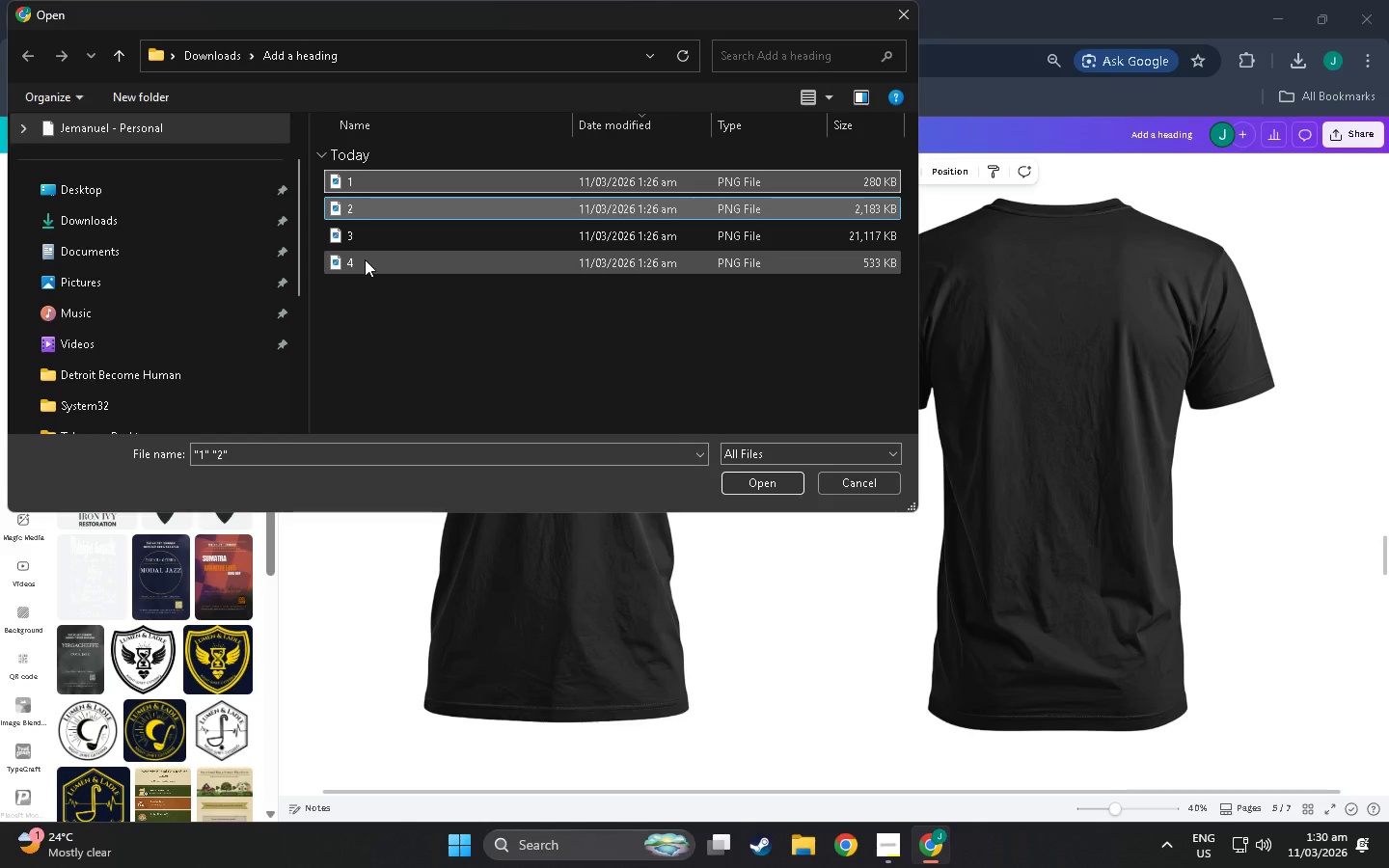 
hold_key(key=ShiftLeft, duration=0.34)
 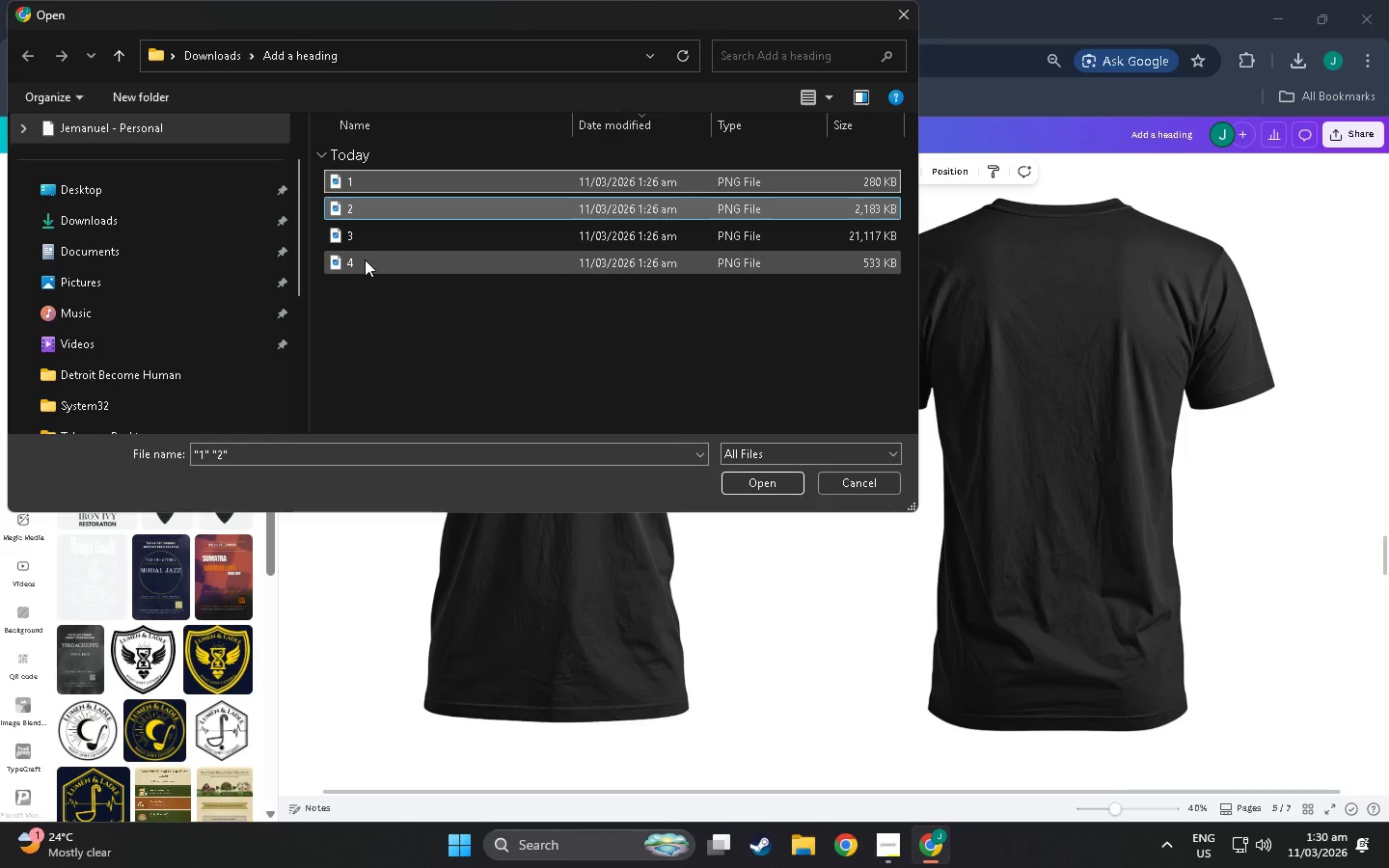 
left_click([365, 259])
 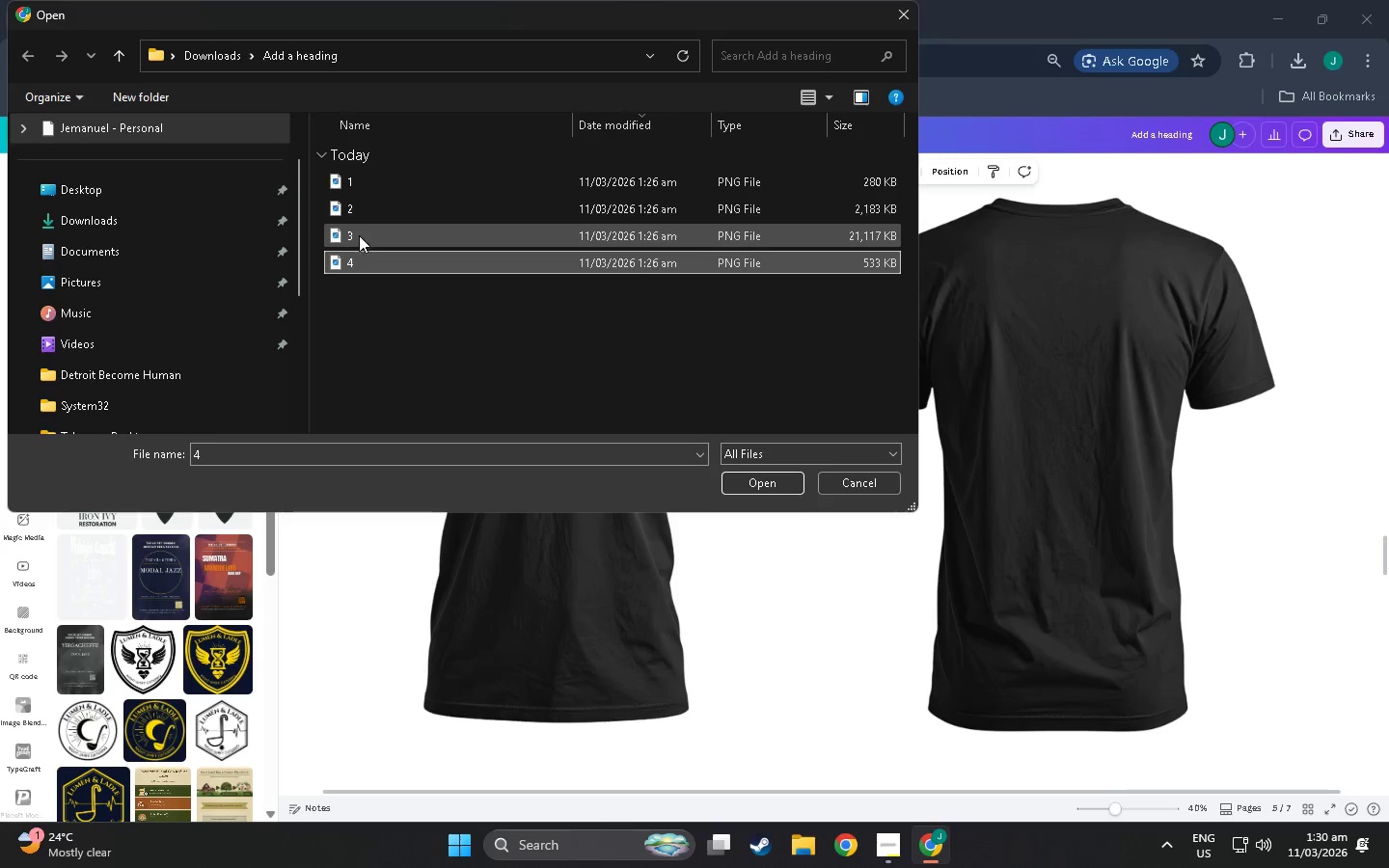 
hold_key(key=ShiftLeft, duration=1.2)
left_click([359, 208])
 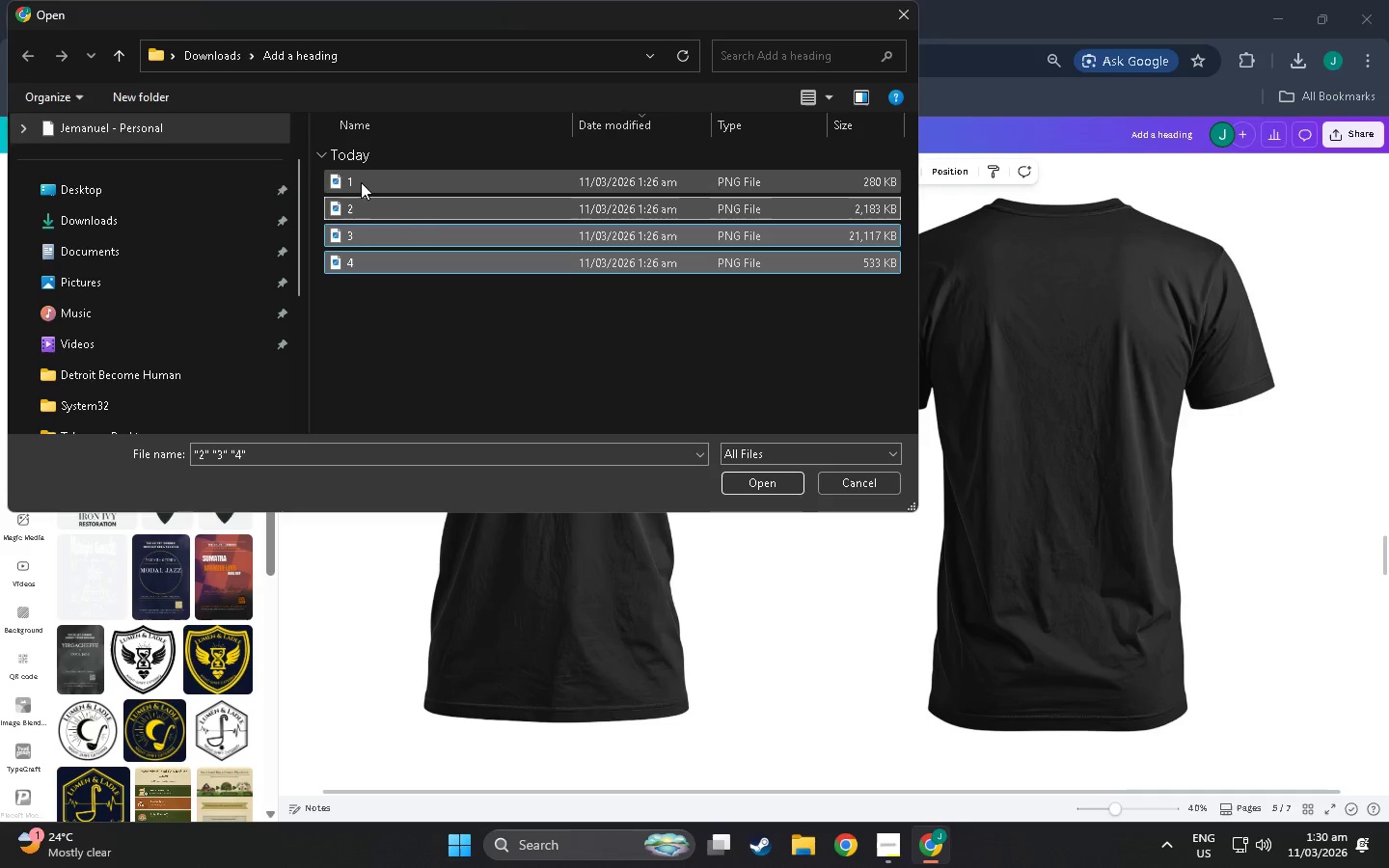 
left_click([361, 182])
 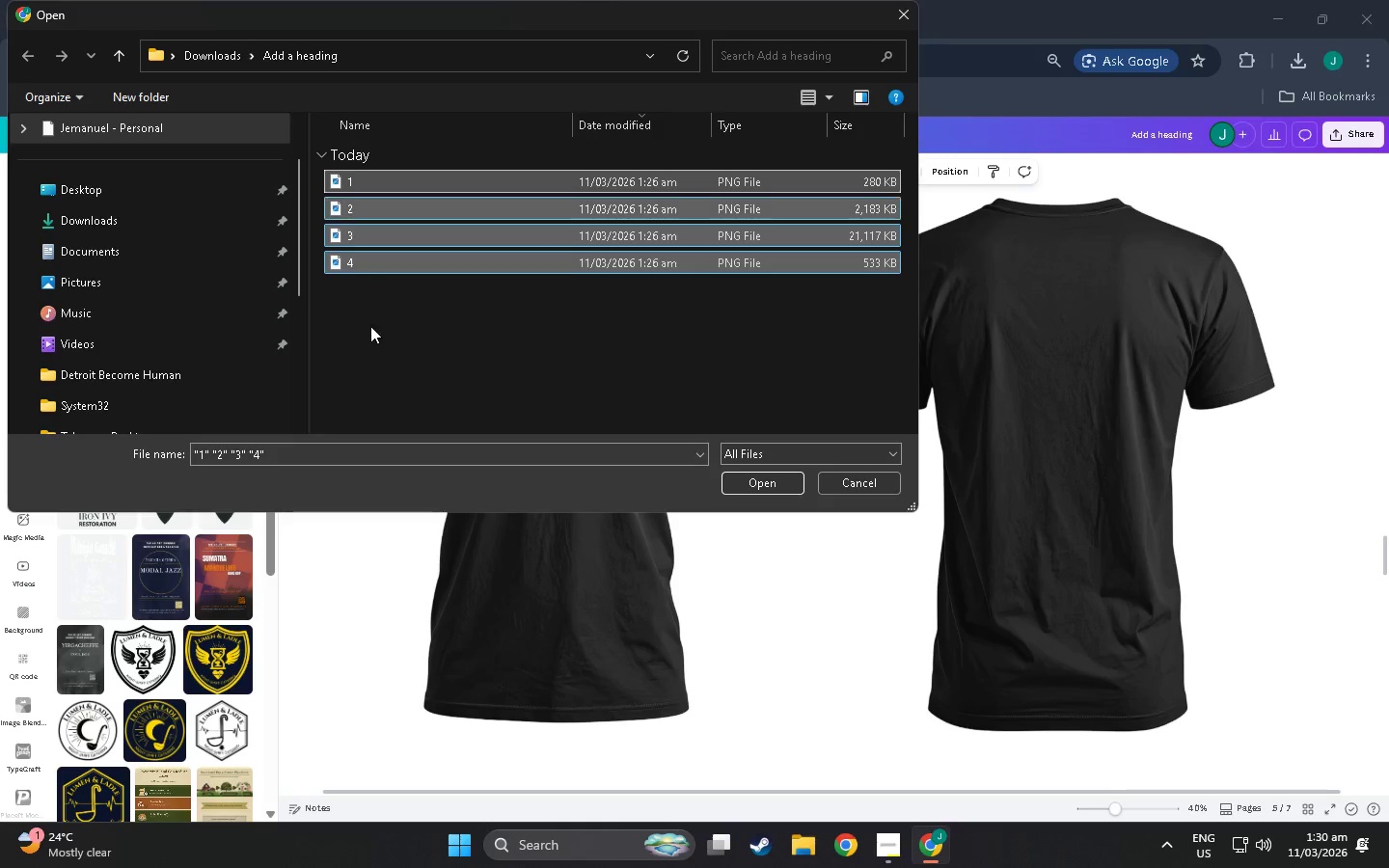 
left_click([370, 327])
 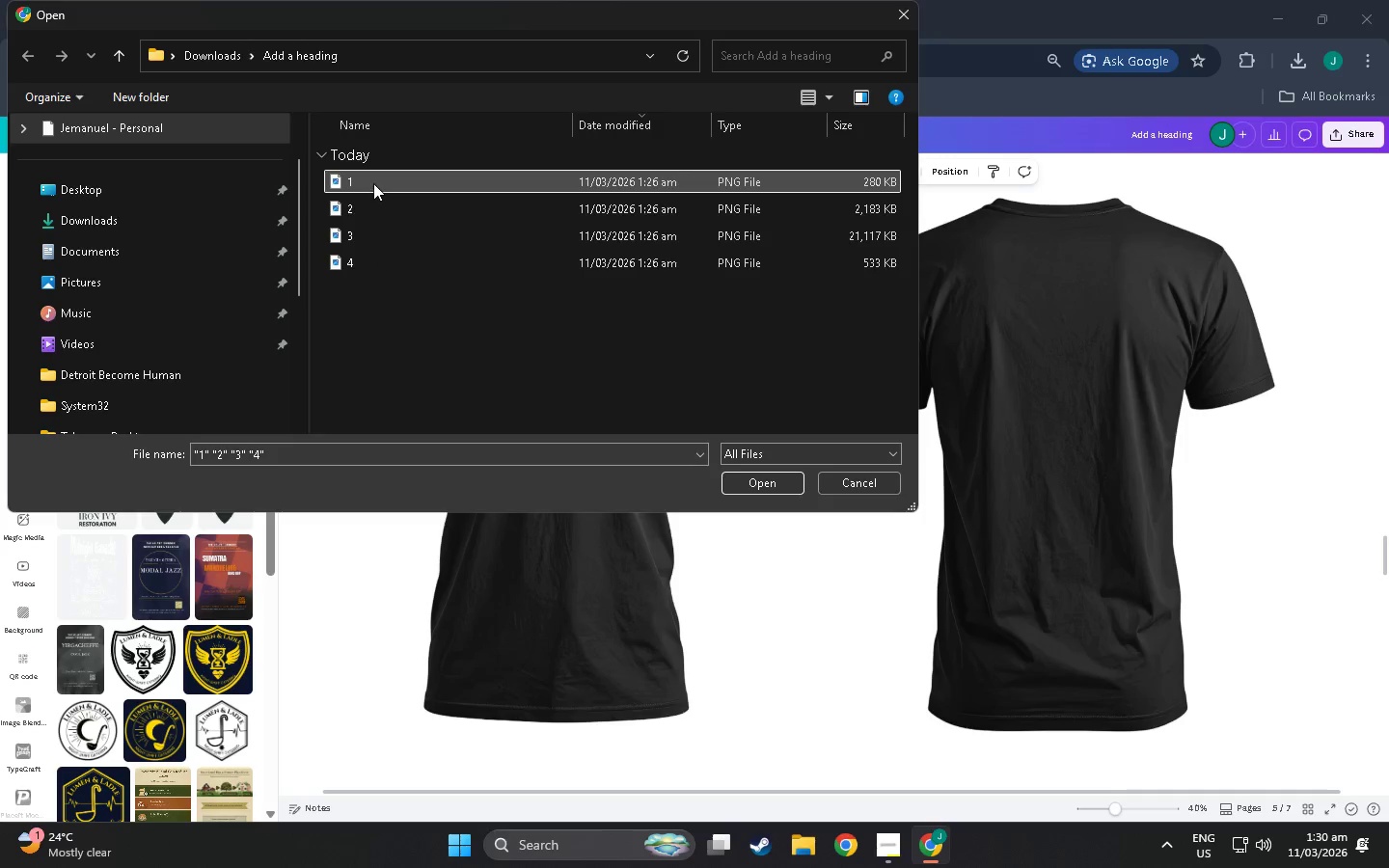 
hold_key(key=ControlLeft, duration=1.53)
left_click([373, 181])
 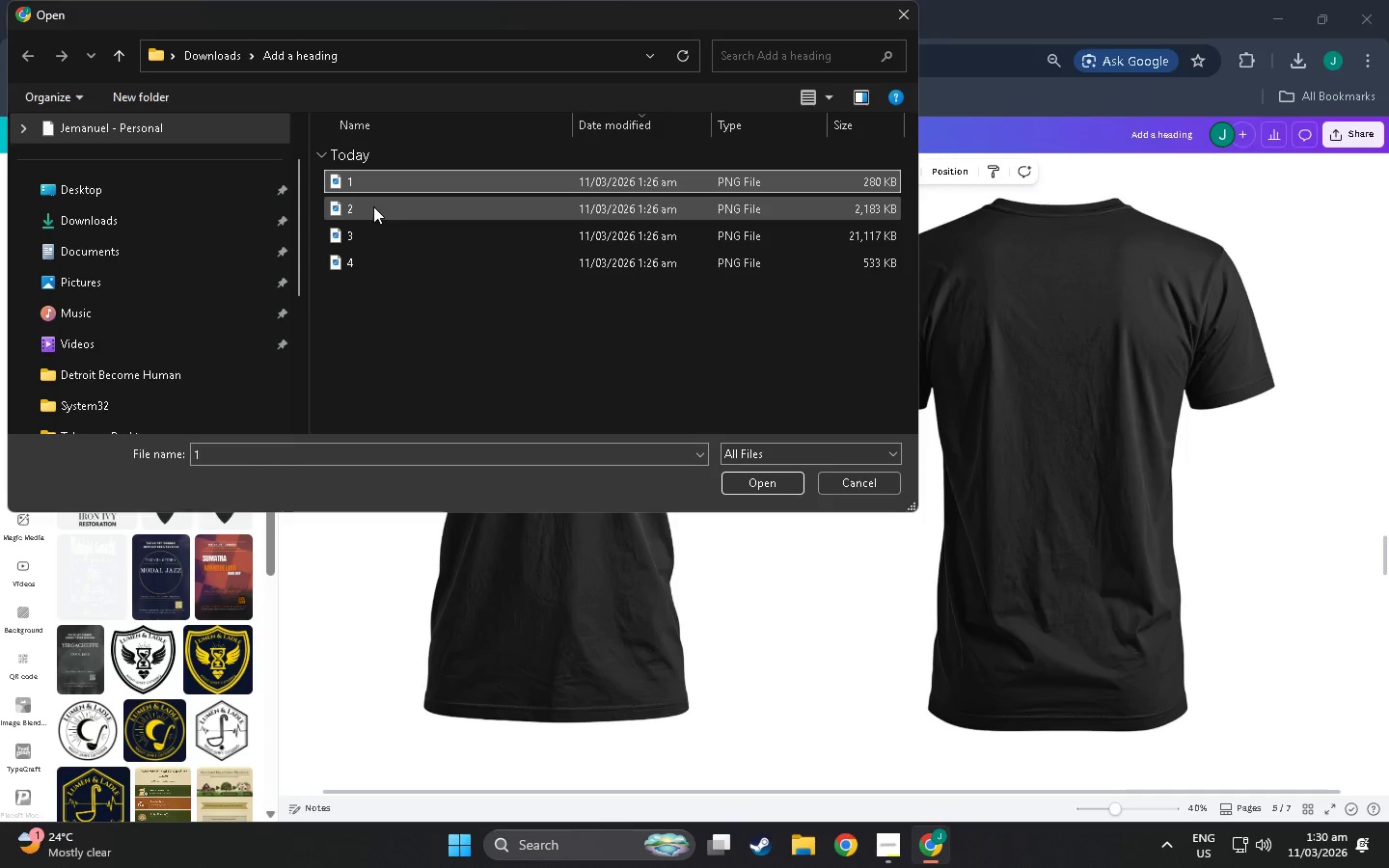 
double_click([373, 206])
 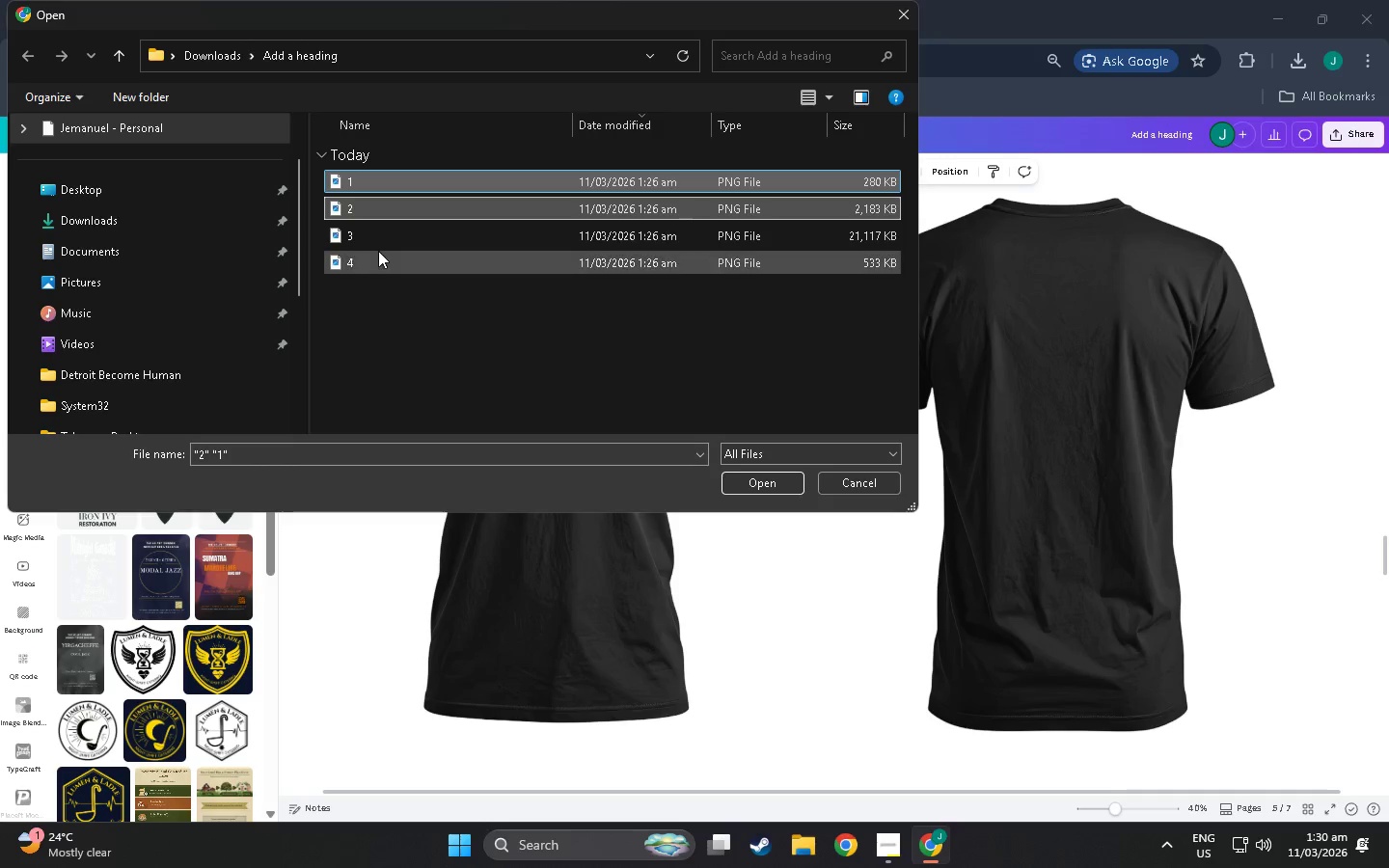 
left_click([378, 251])
 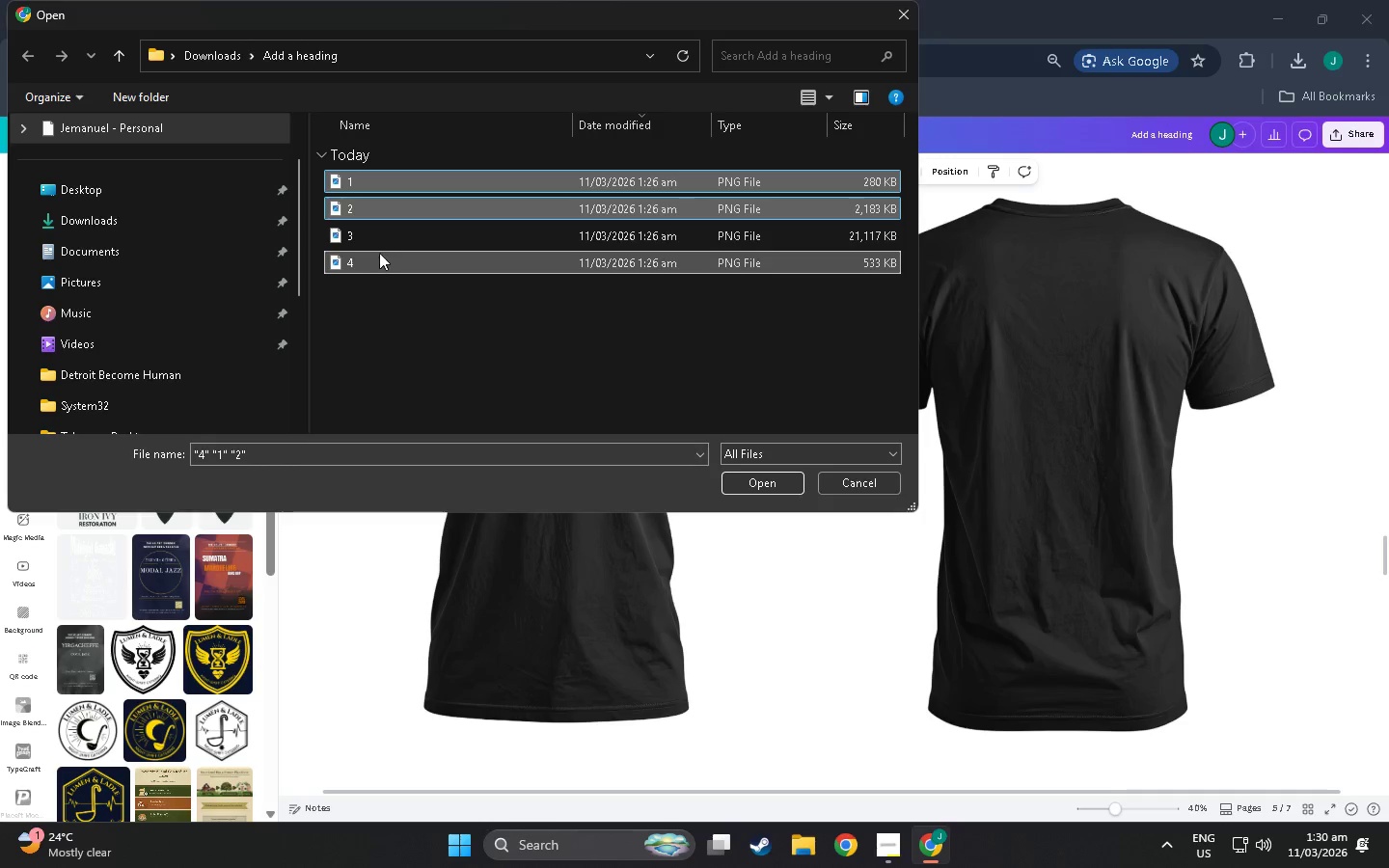 
key(Control+ControlLeft)
 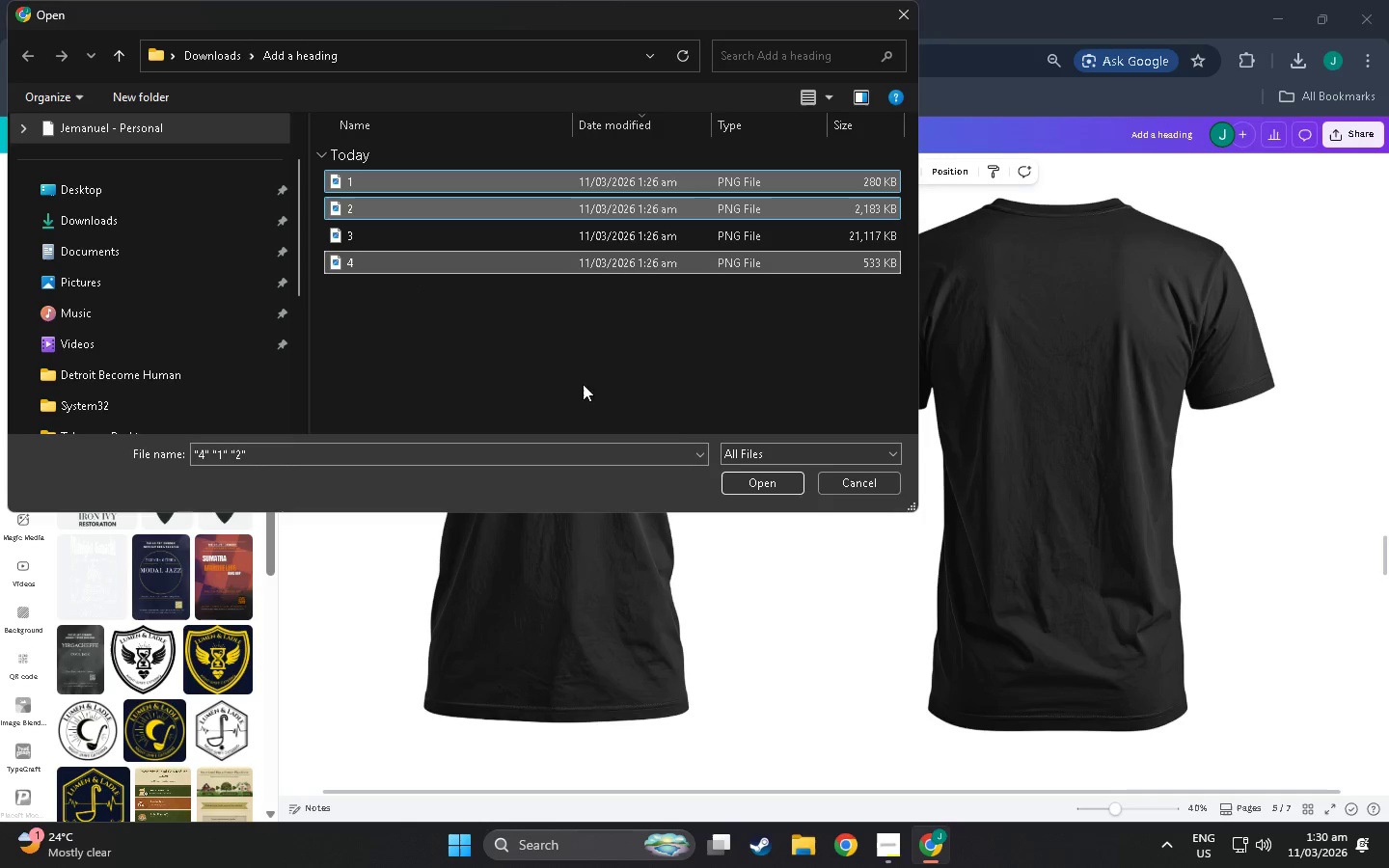 
key(Control+ControlLeft)
 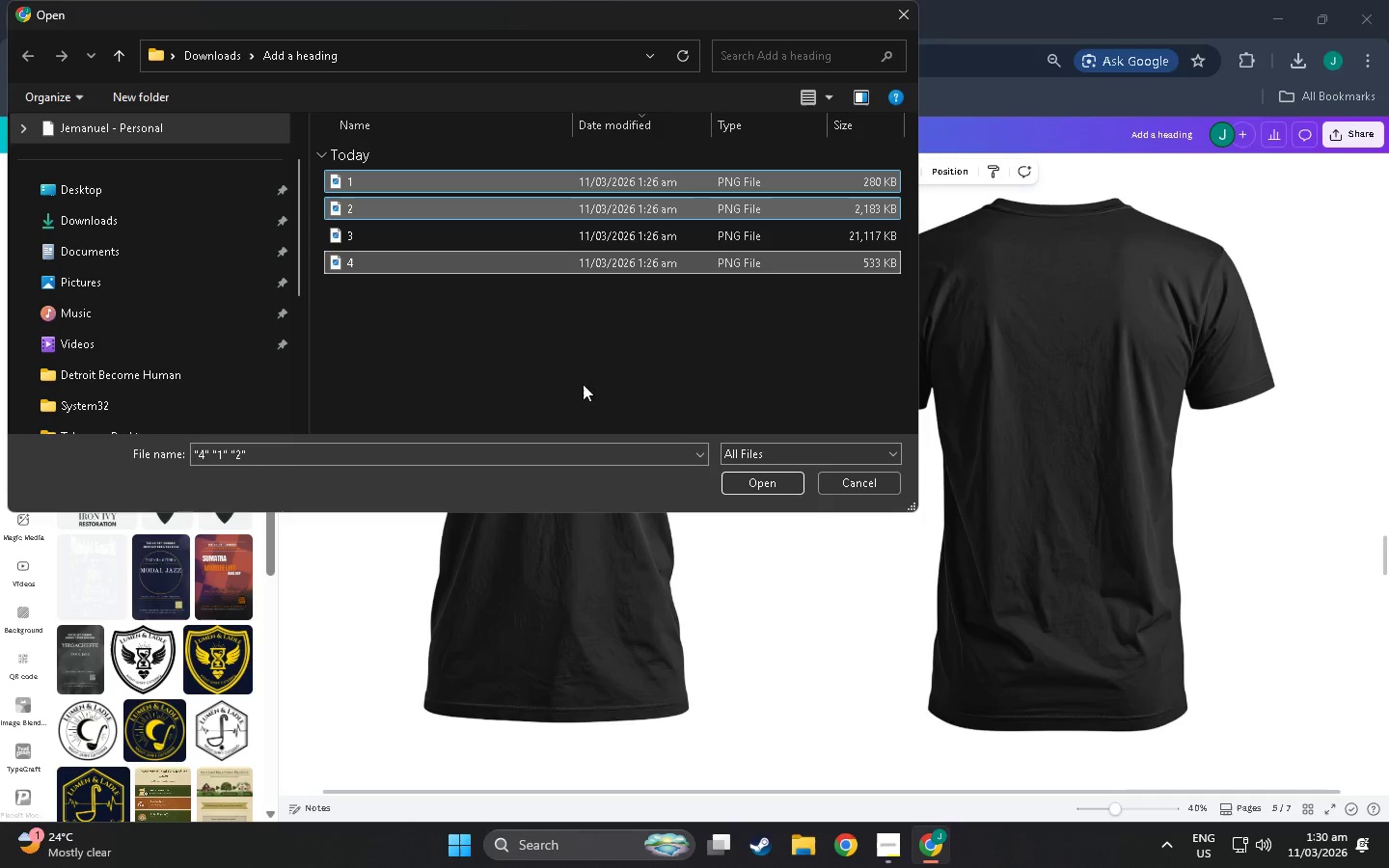 
key(Control+ControlLeft)
 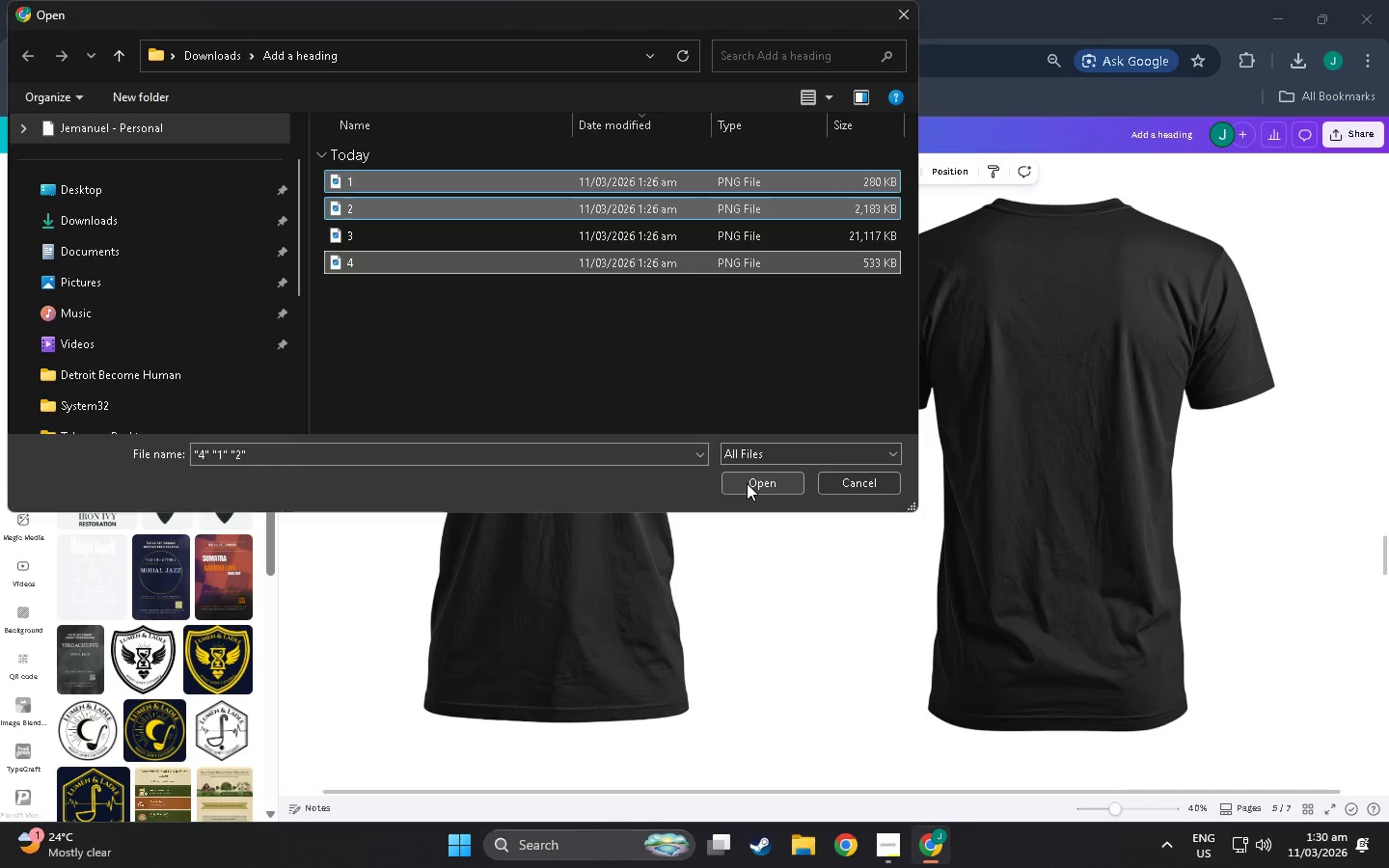 
left_click([747, 483])
 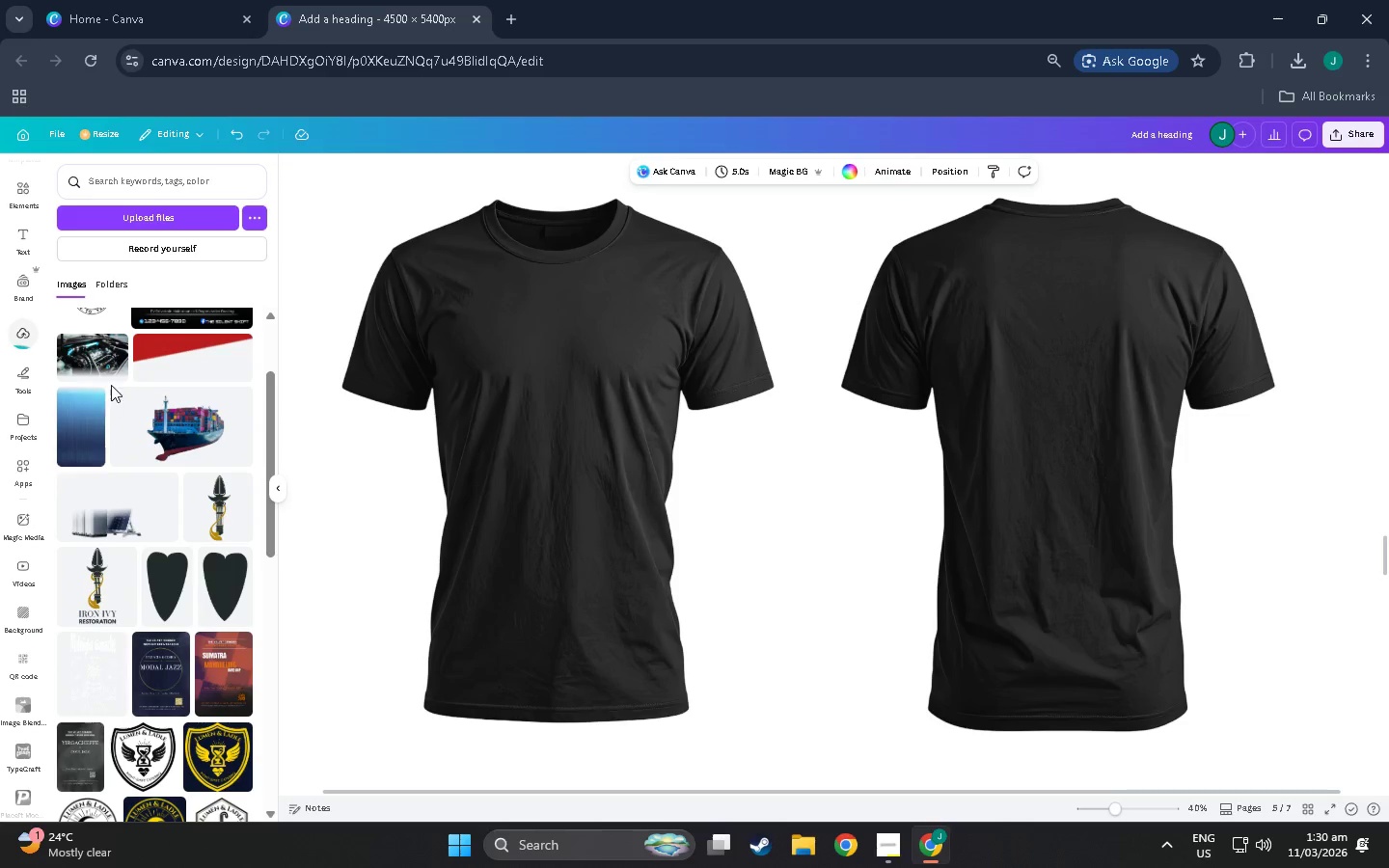 
scroll: coordinate [148, 451], scroll_direction: up, amount: 11.0
 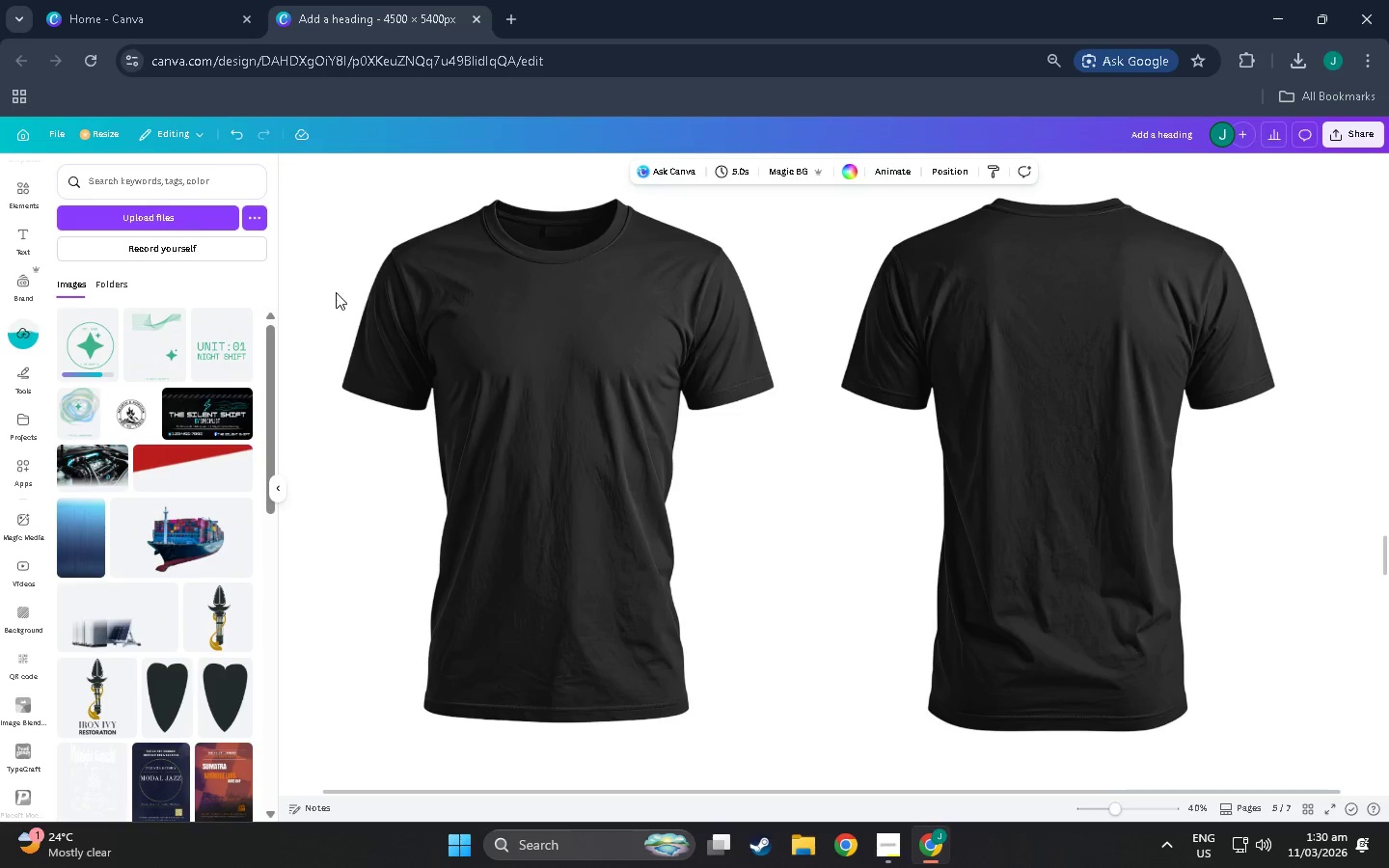 
left_click([224, 356])
 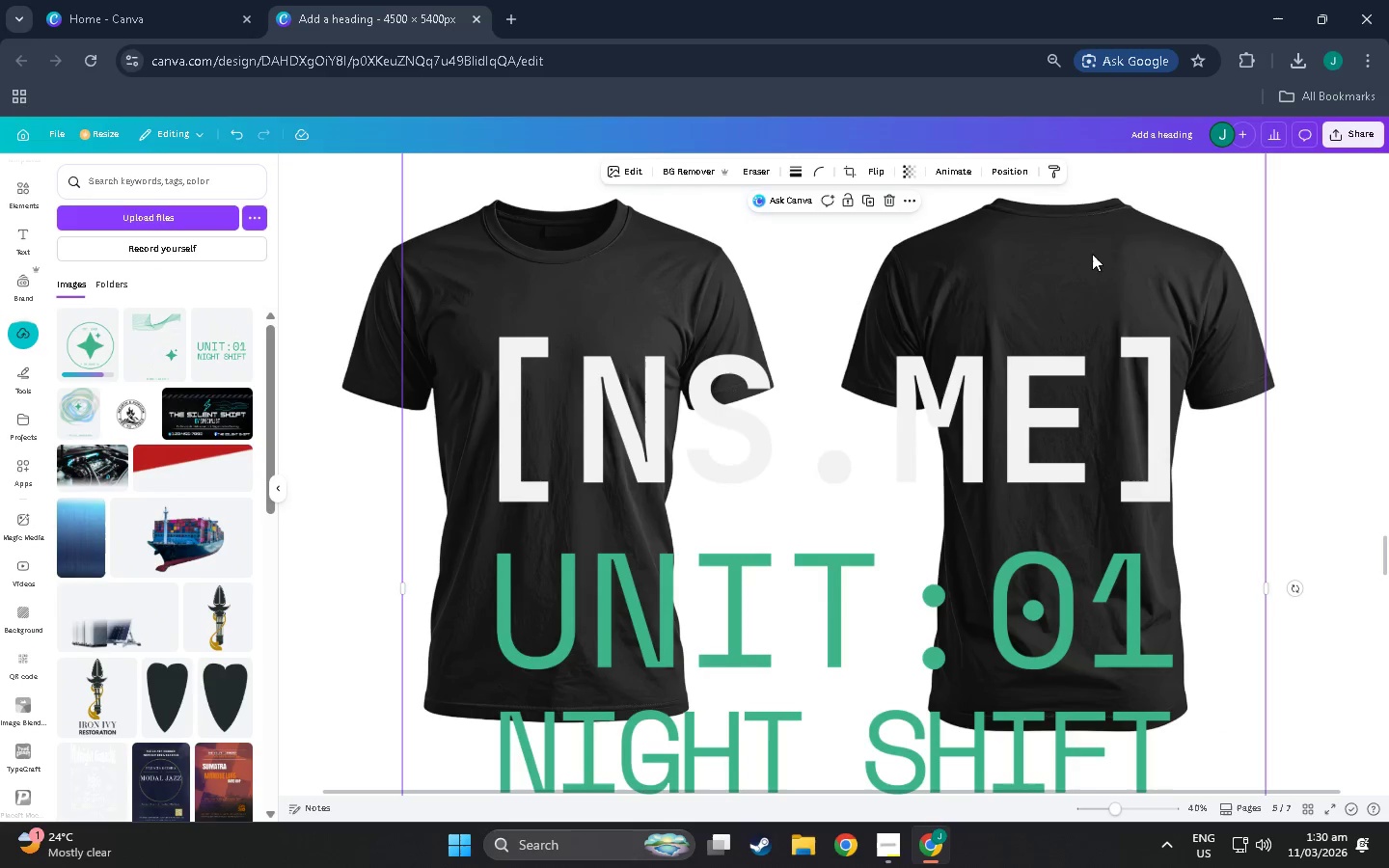 
left_click_drag(start_coordinate=[1006, 583], to_coordinate=[882, 436])
 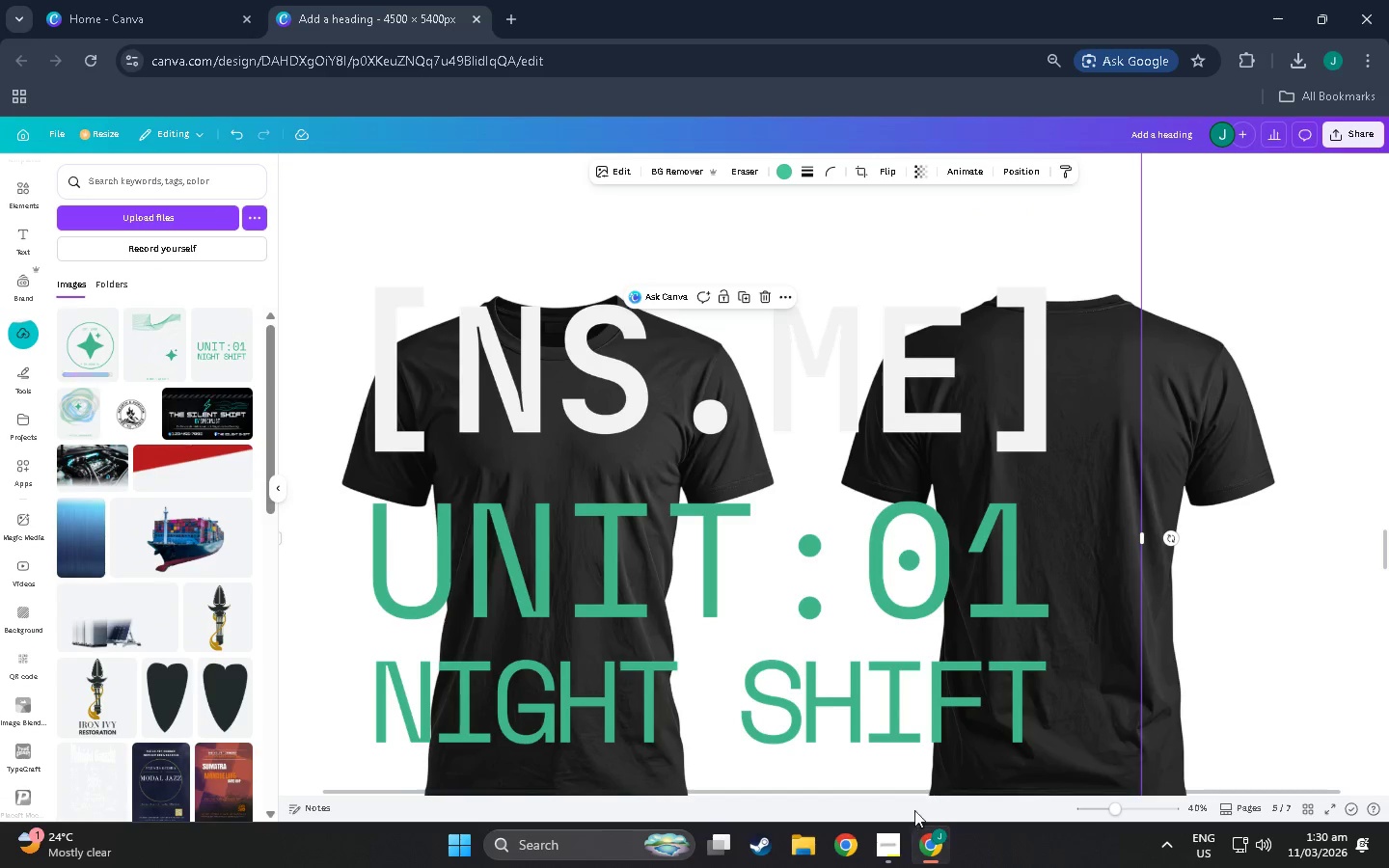 
scroll: coordinate [980, 581], scroll_direction: up, amount: 3.0
 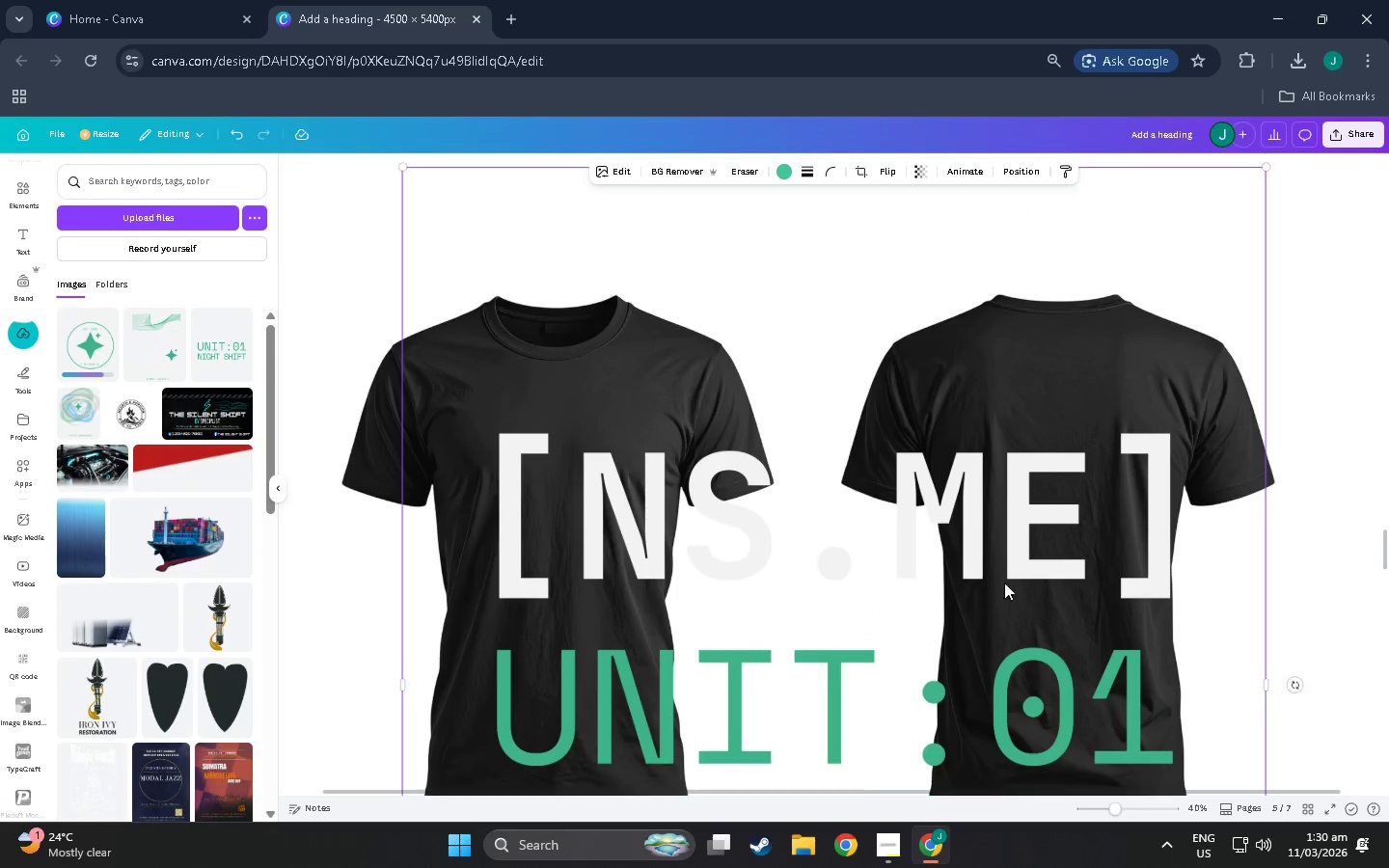 
scroll: coordinate [959, 755], scroll_direction: down, amount: 12.0
 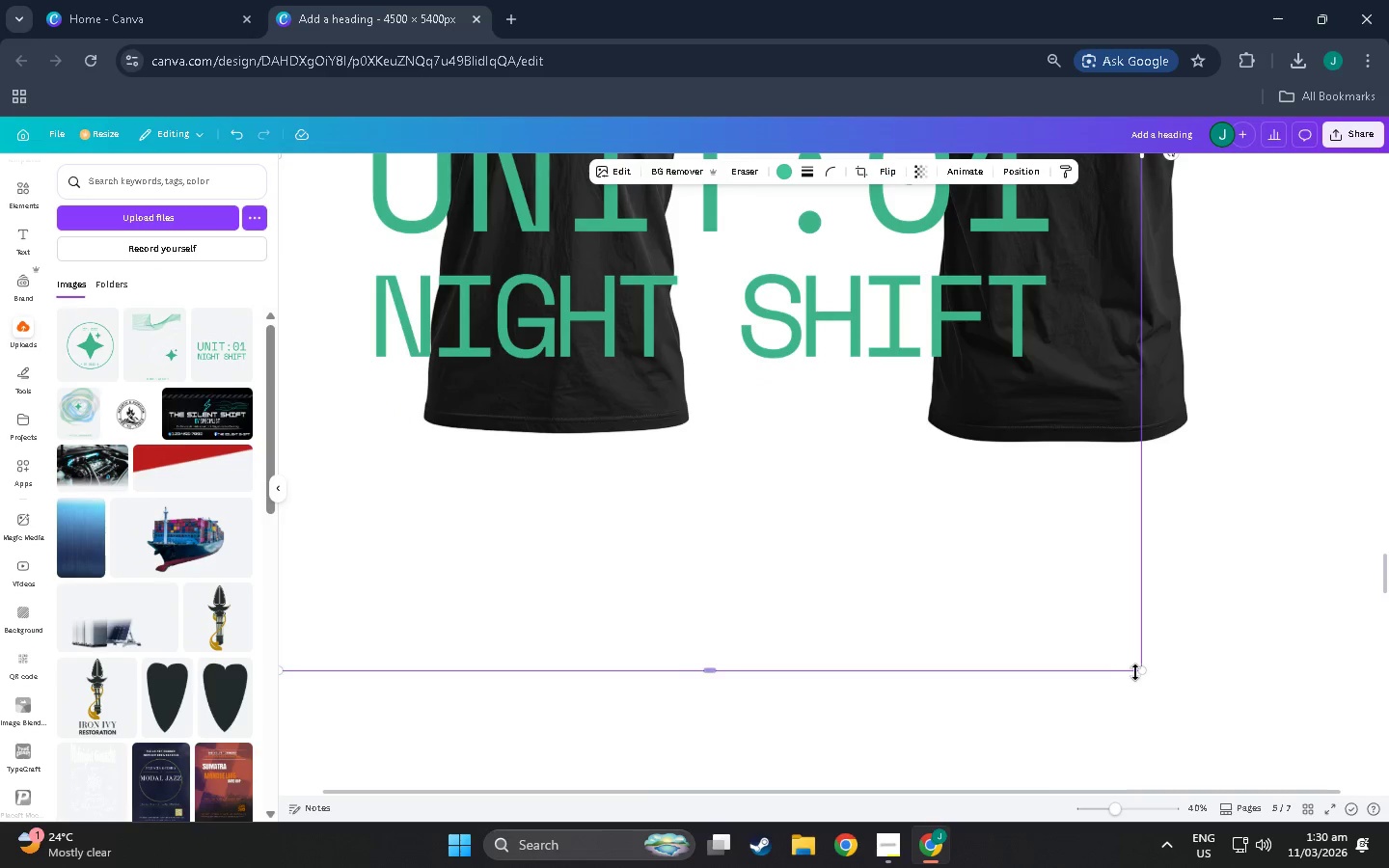 
left_click_drag(start_coordinate=[1137, 671], to_coordinate=[587, 320])
 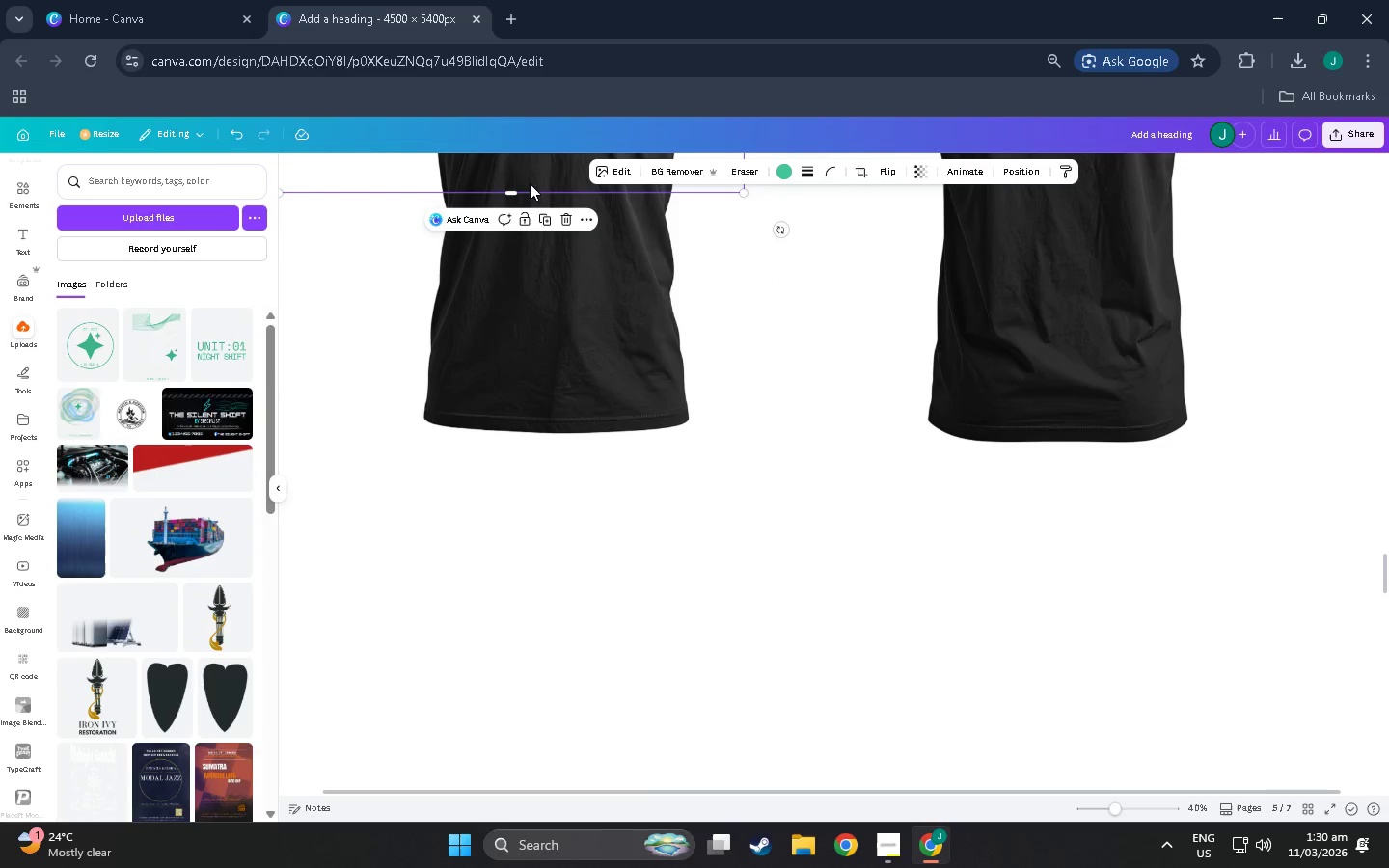 
left_click_drag(start_coordinate=[538, 180], to_coordinate=[743, 433])
 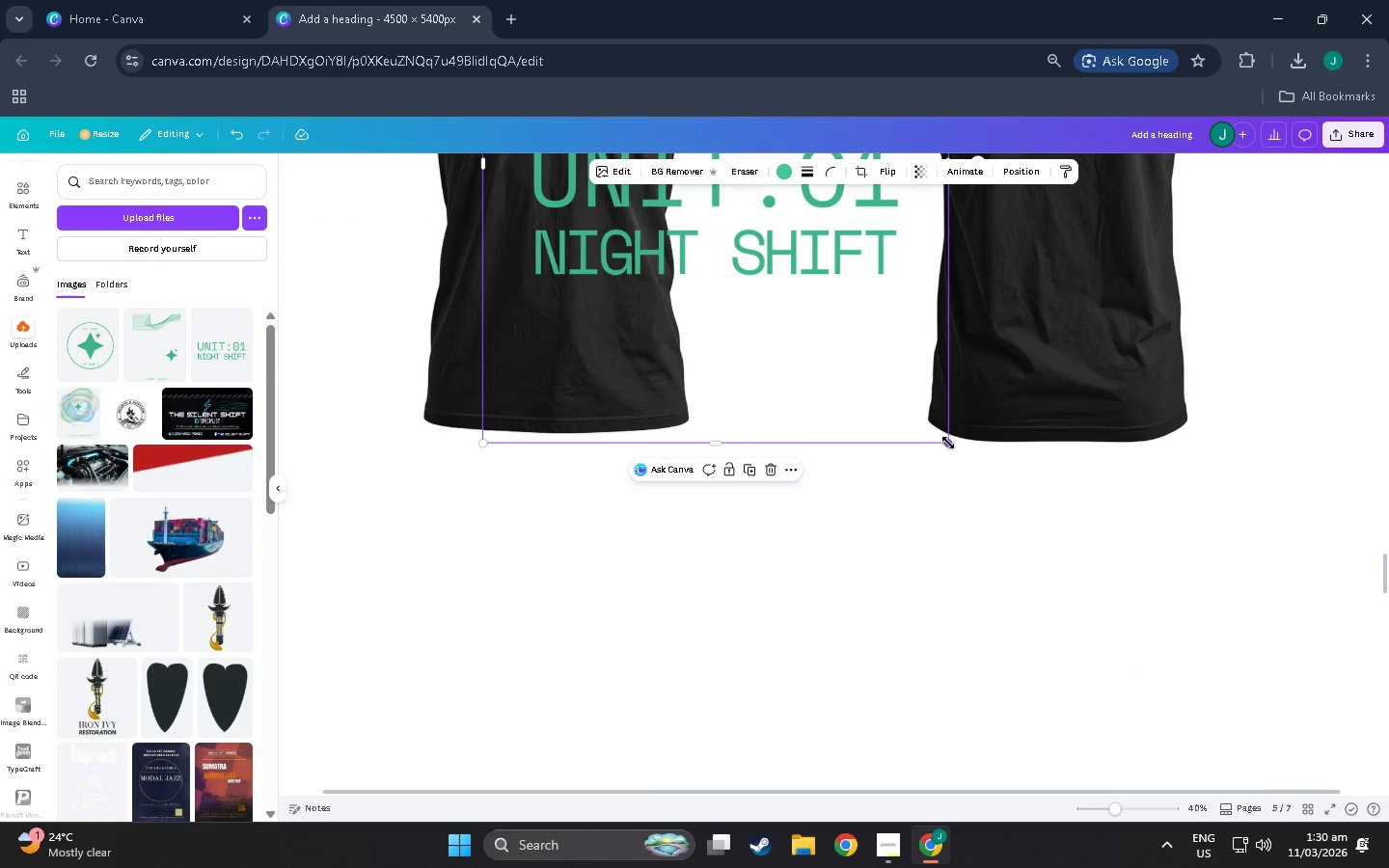 
left_click_drag(start_coordinate=[948, 446], to_coordinate=[735, 326])
 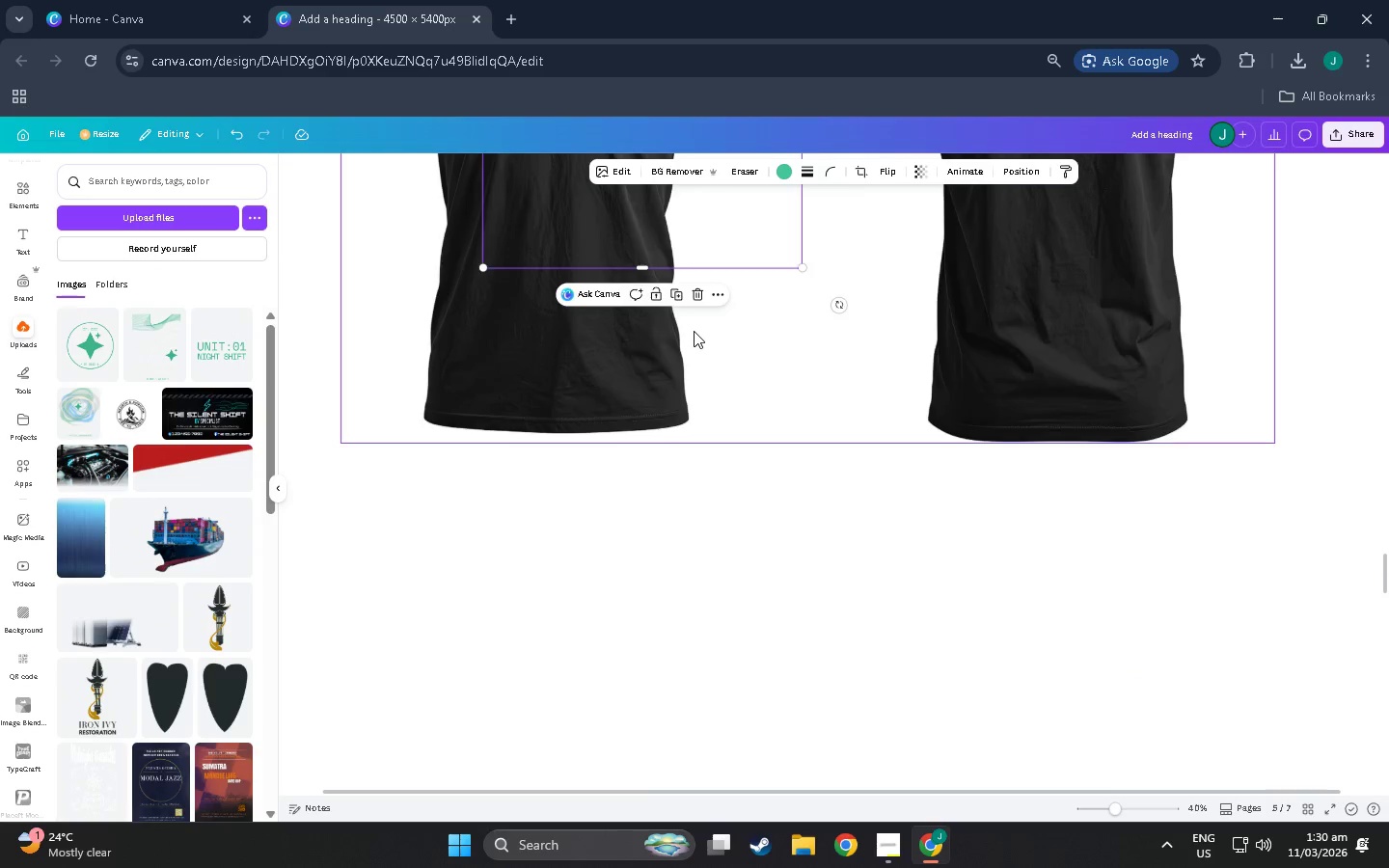 
left_click_drag(start_coordinate=[692, 295], to_coordinate=[692, 364])
 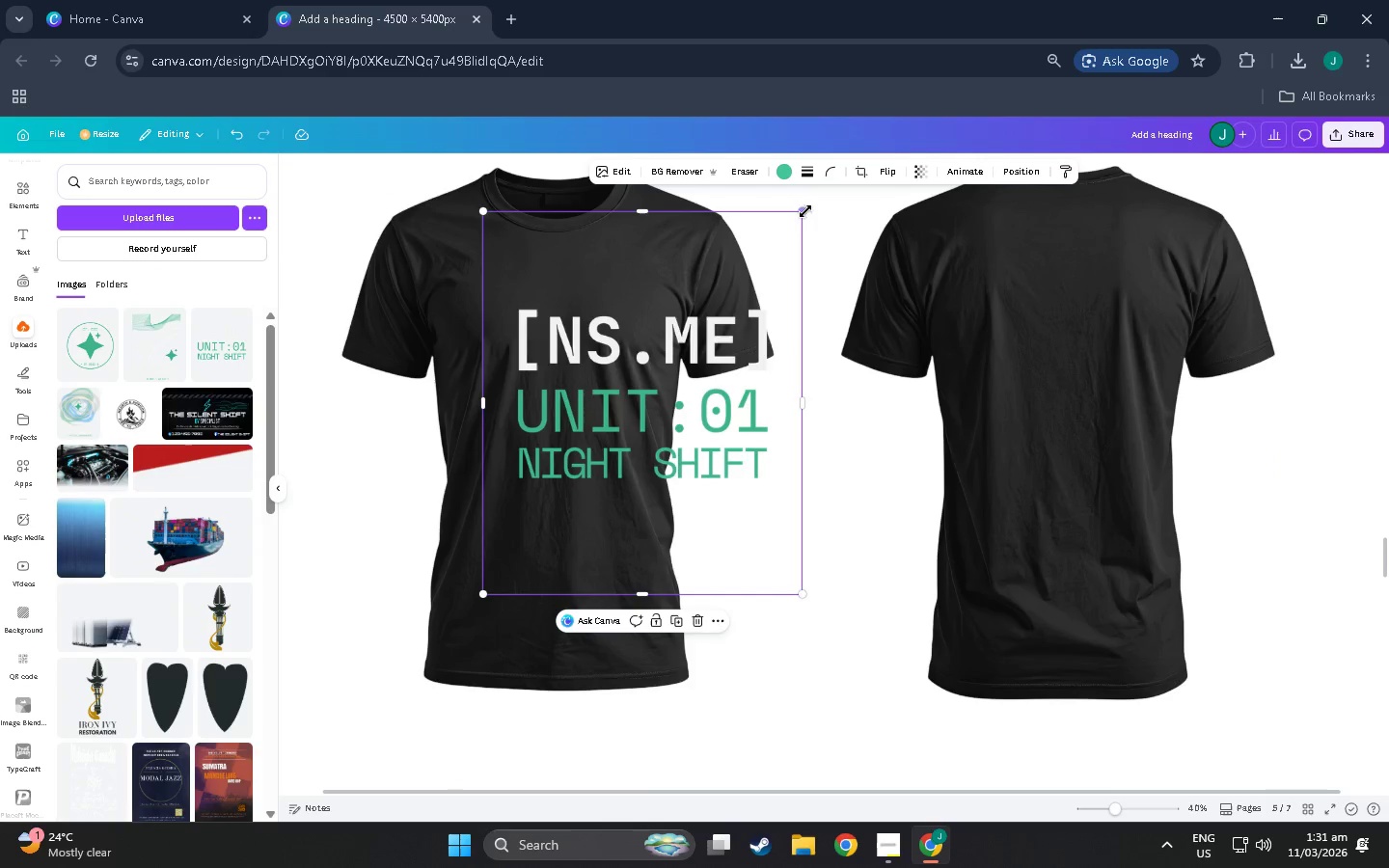 
scroll: coordinate [677, 357], scroll_direction: up, amount: 8.0
 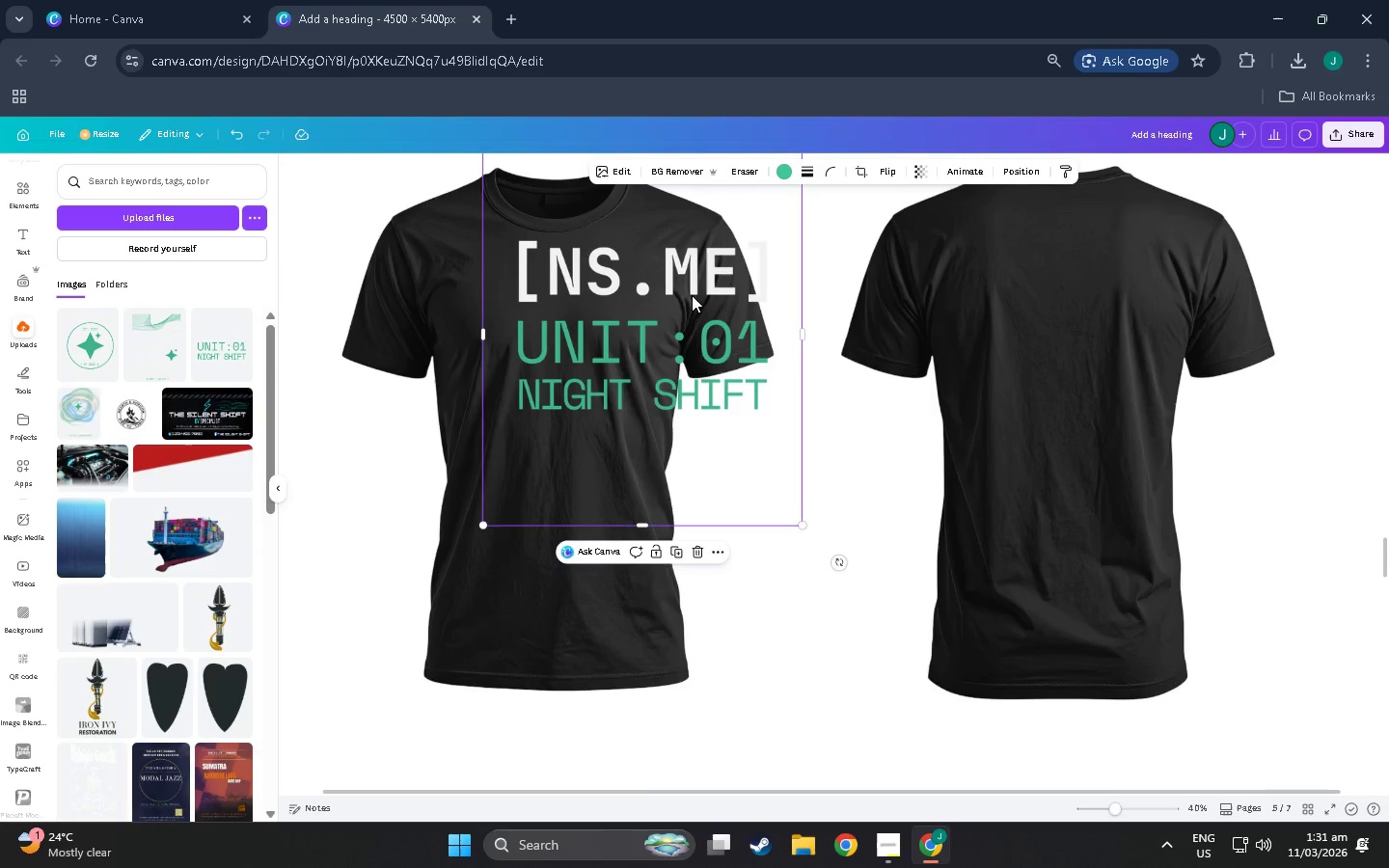 
left_click_drag(start_coordinate=[805, 211], to_coordinate=[595, 331])
 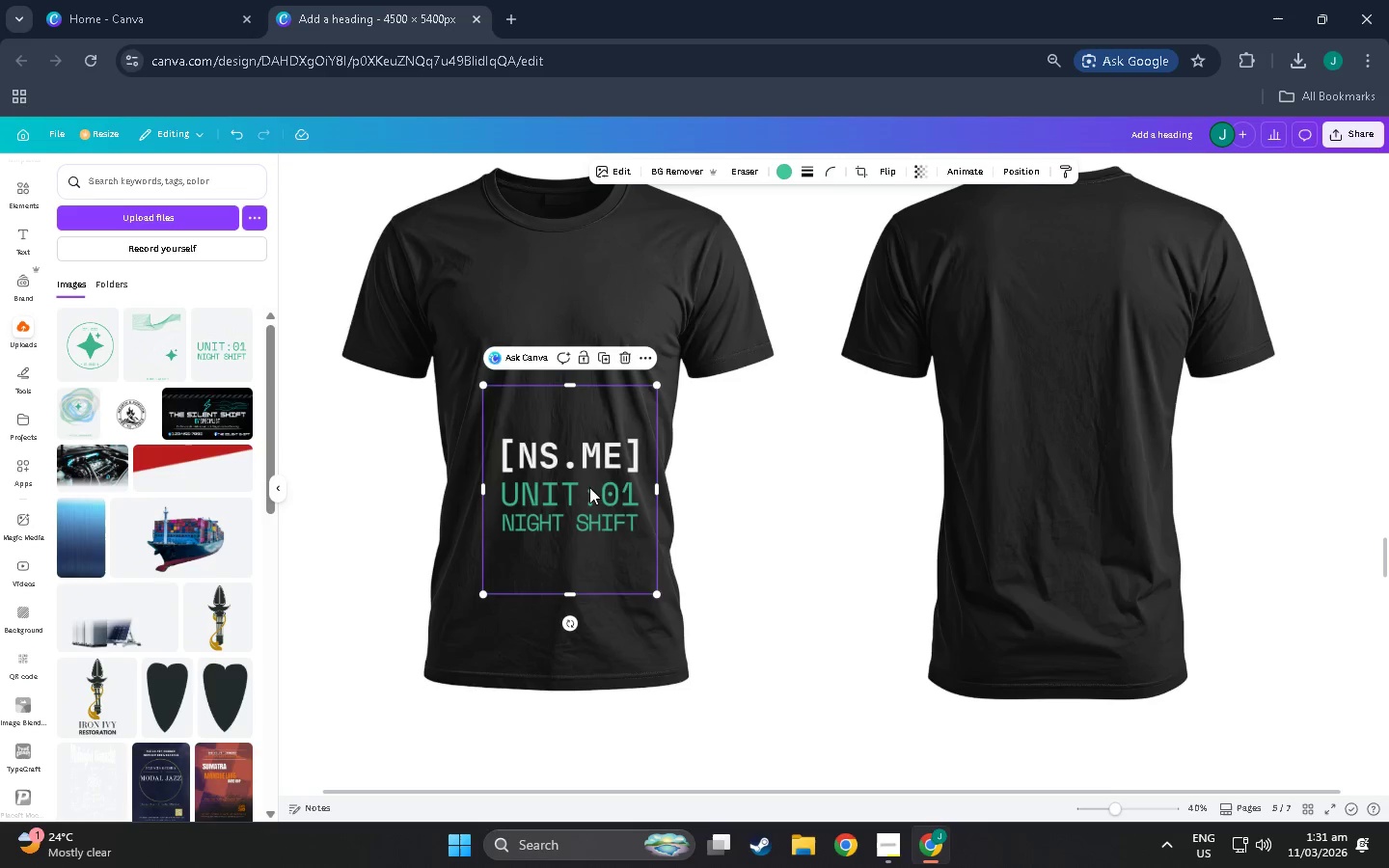 
left_click_drag(start_coordinate=[590, 487], to_coordinate=[635, 311])
 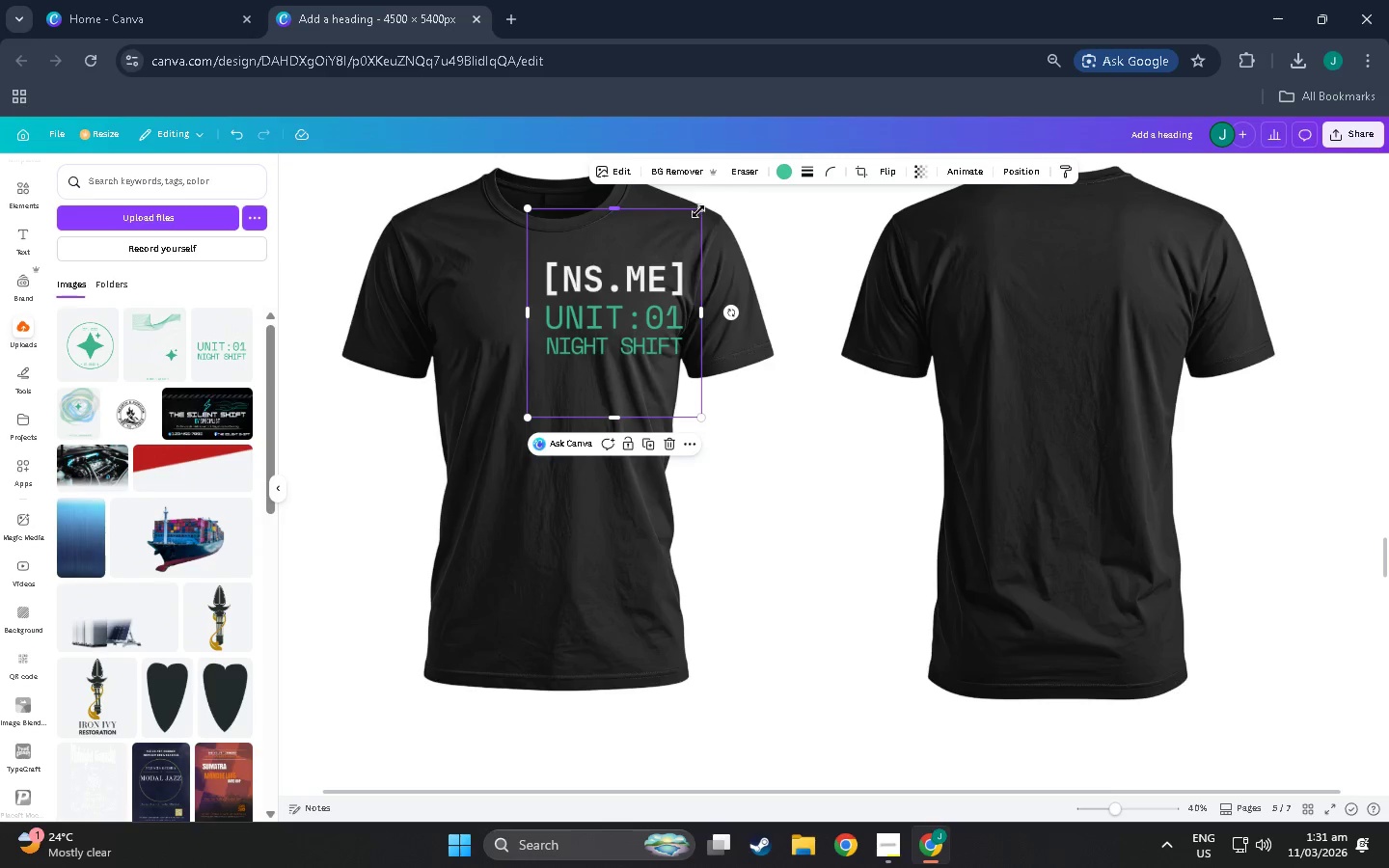 
left_click_drag(start_coordinate=[701, 210], to_coordinate=[602, 291])
 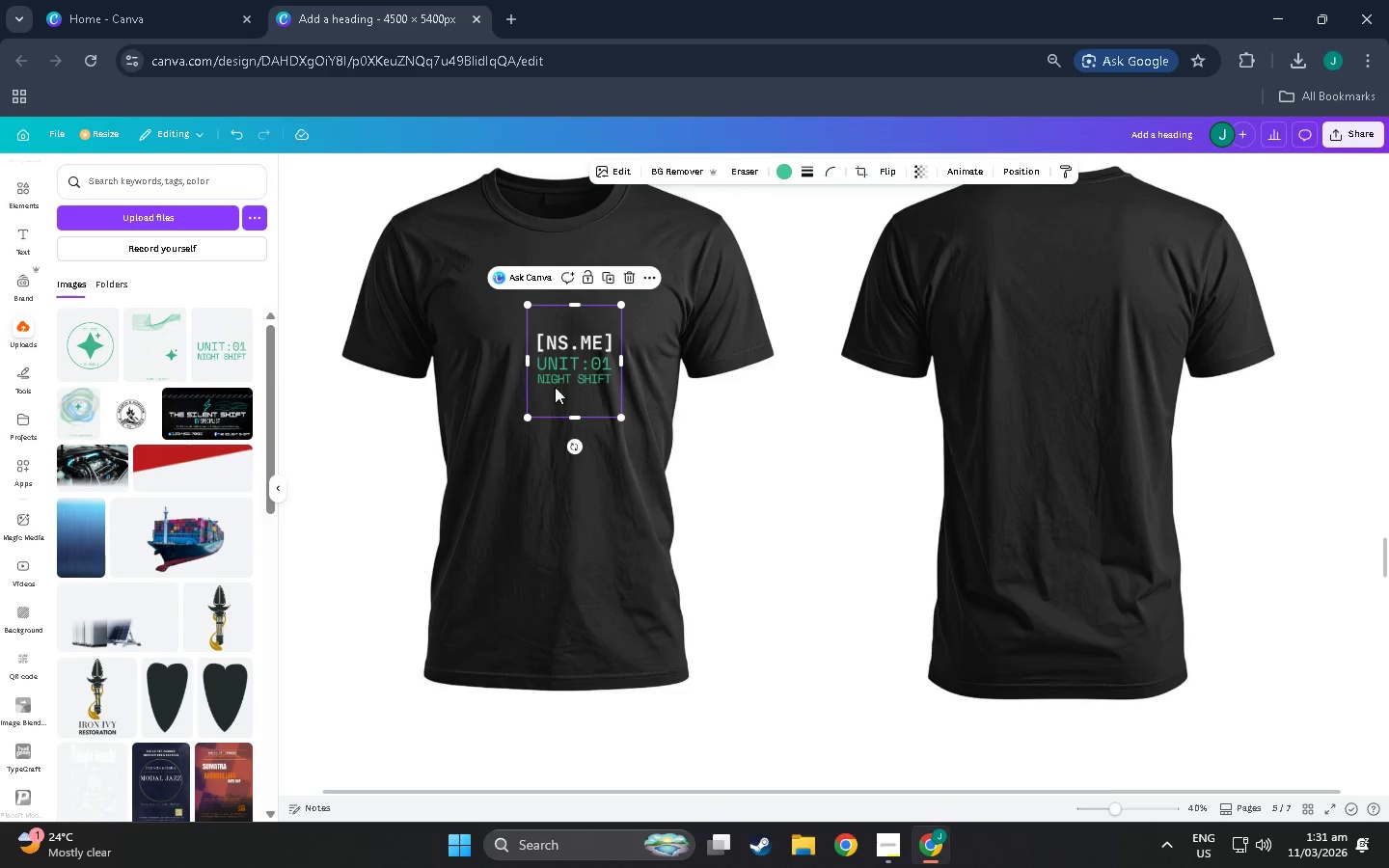 
left_click_drag(start_coordinate=[561, 382], to_coordinate=[615, 339])
 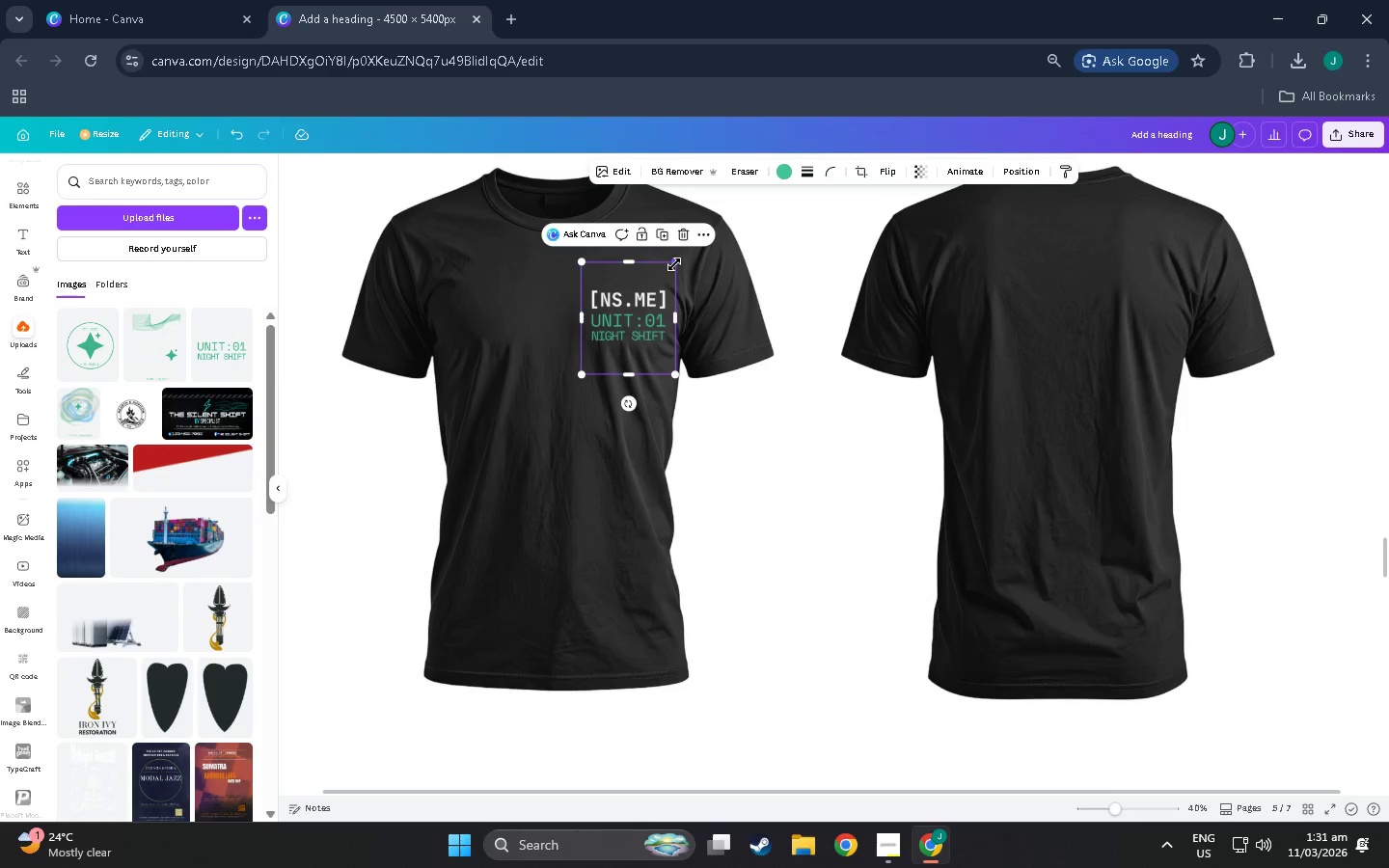 
left_click_drag(start_coordinate=[674, 263], to_coordinate=[660, 289])
 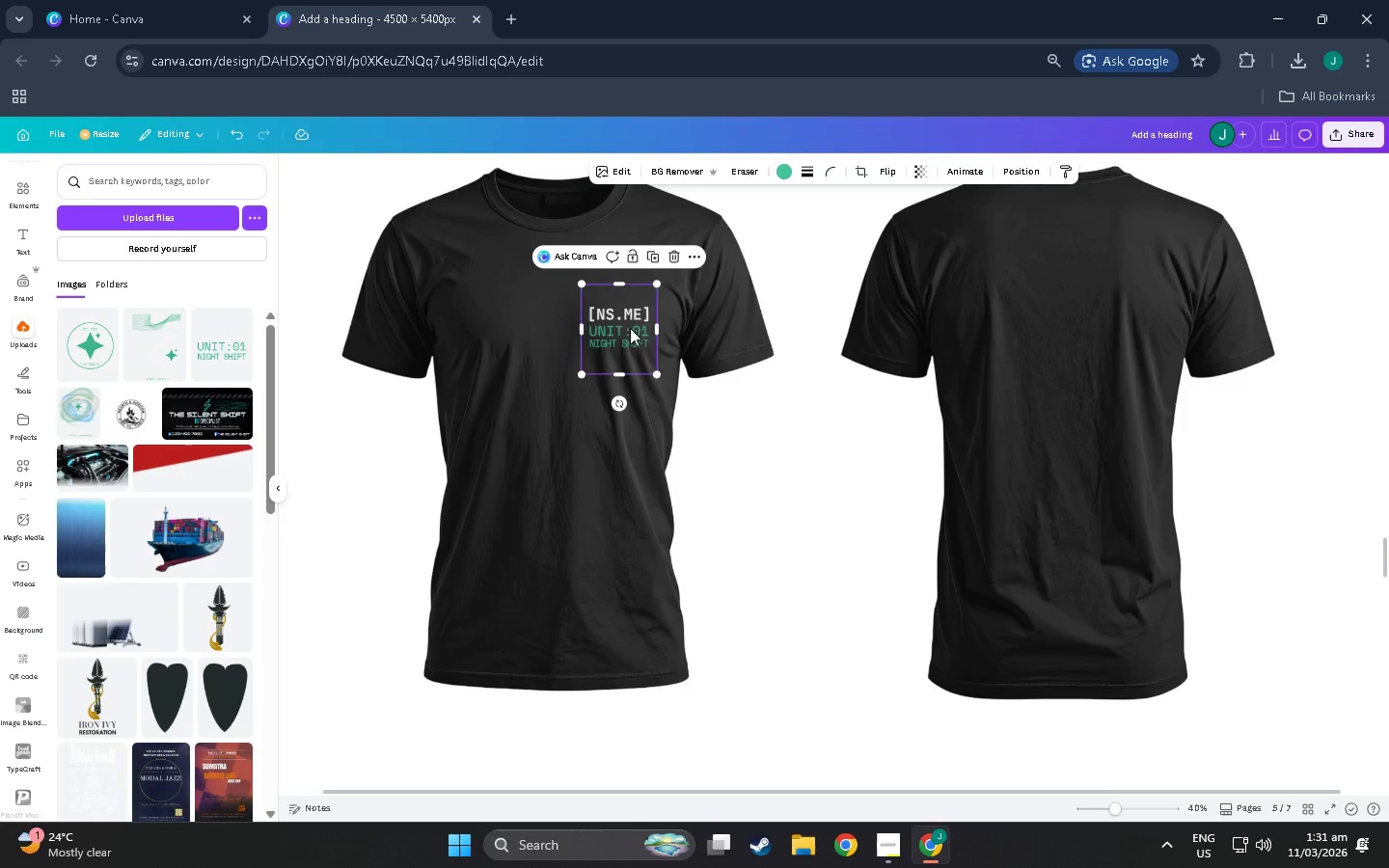 
left_click_drag(start_coordinate=[630, 328], to_coordinate=[640, 312])
 